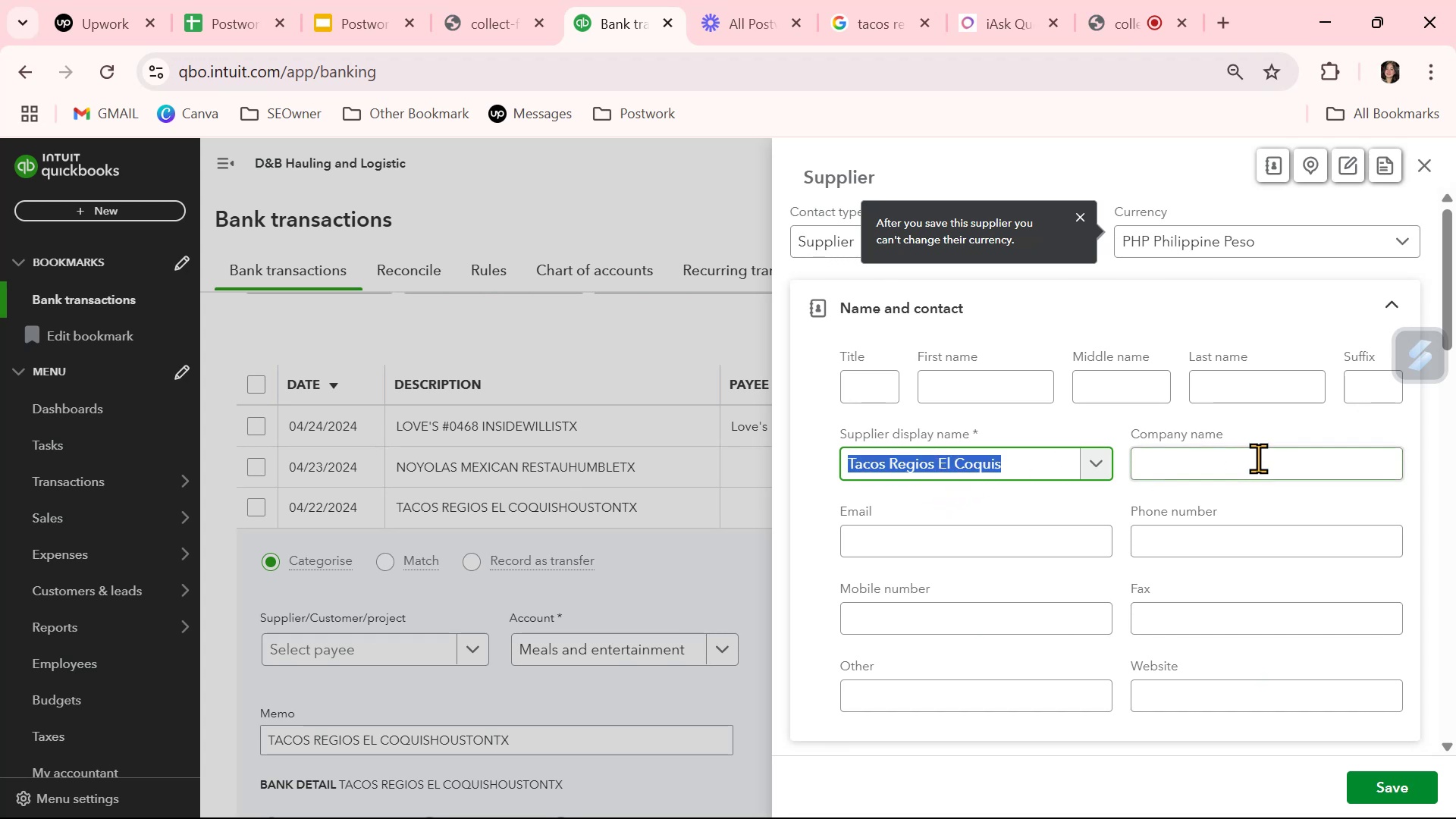 
left_click([1258, 458])
 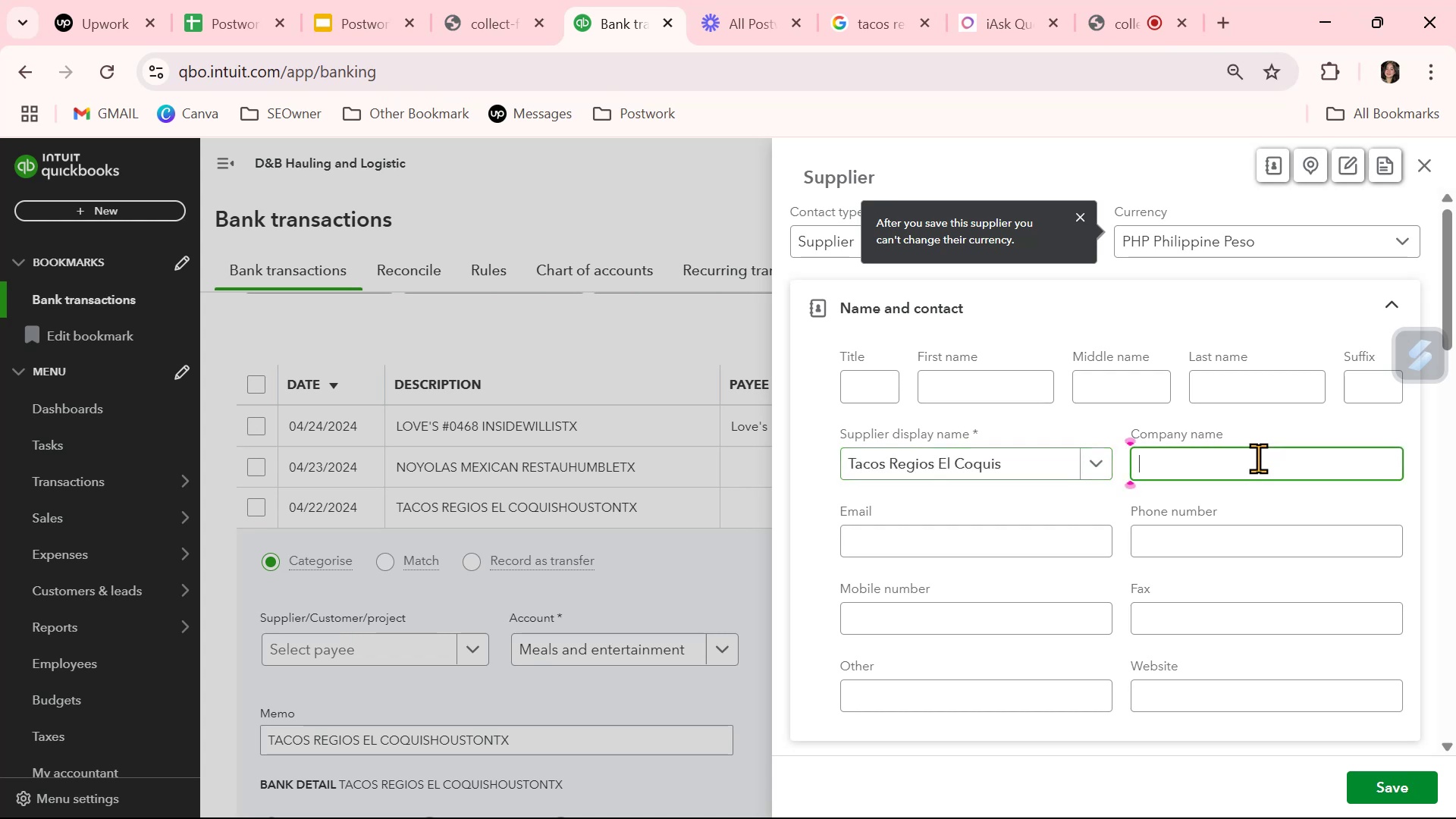 
key(Control+ControlLeft)
 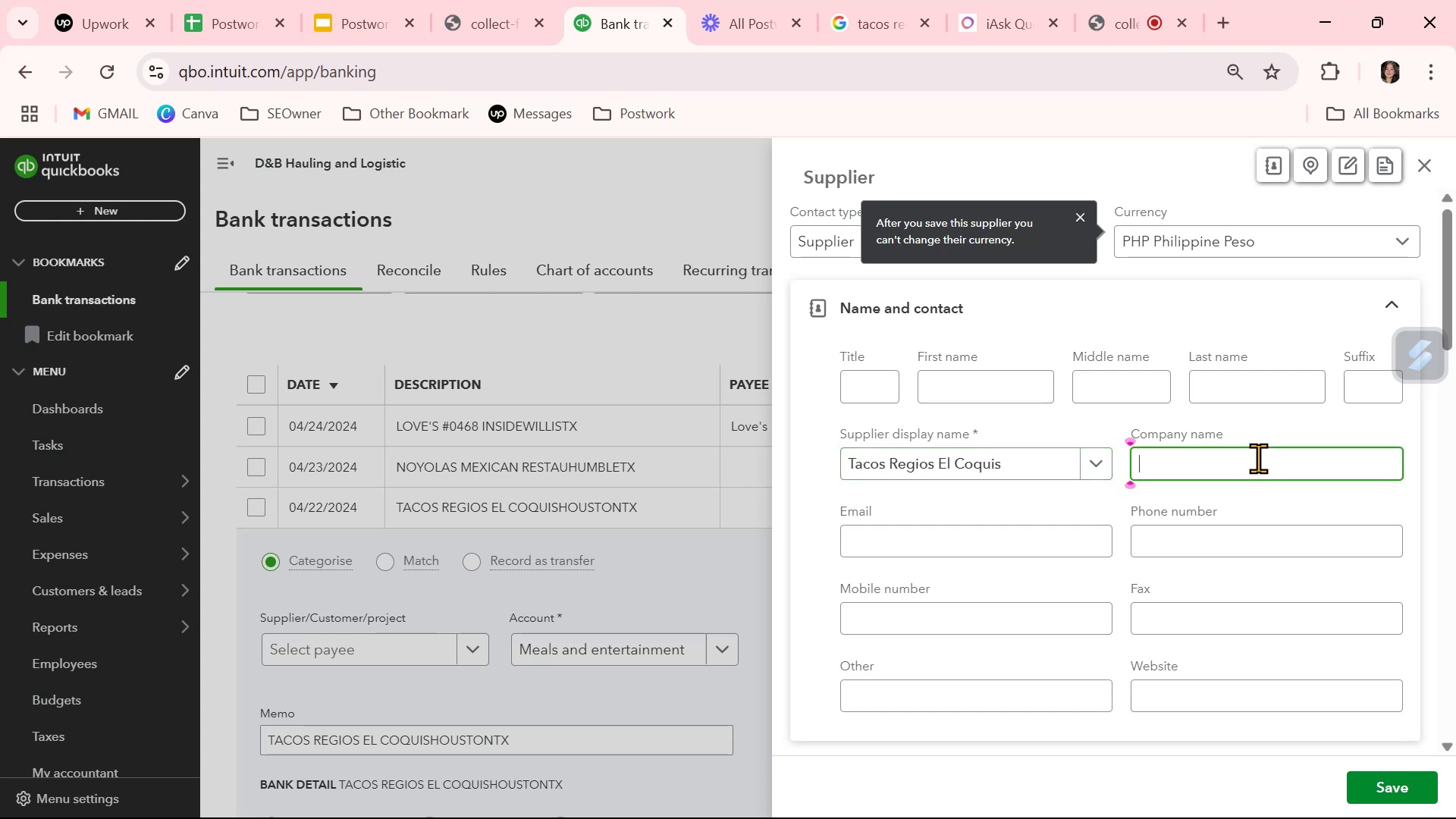 
key(Control+V)
 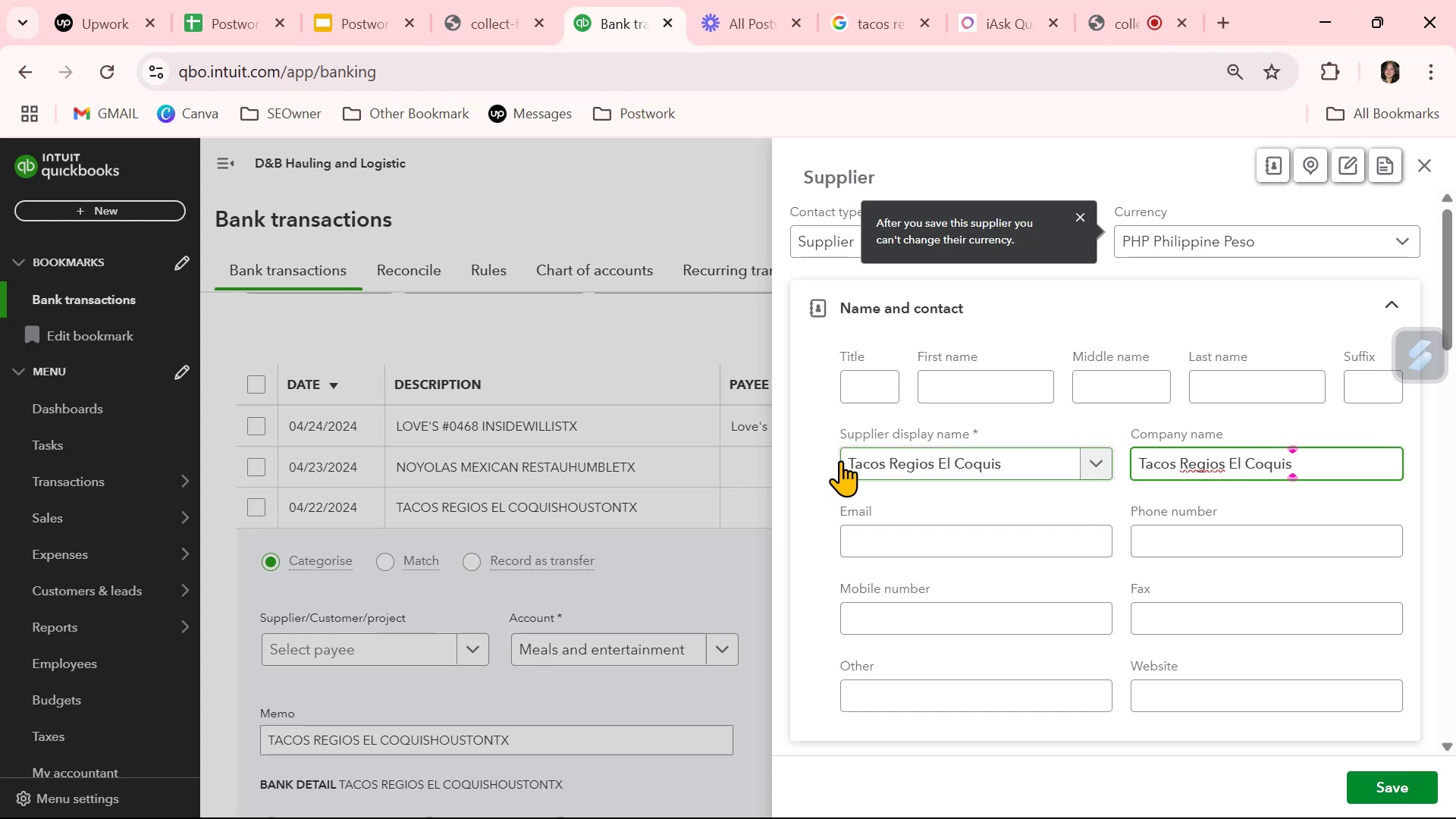 
left_click([825, 467])
 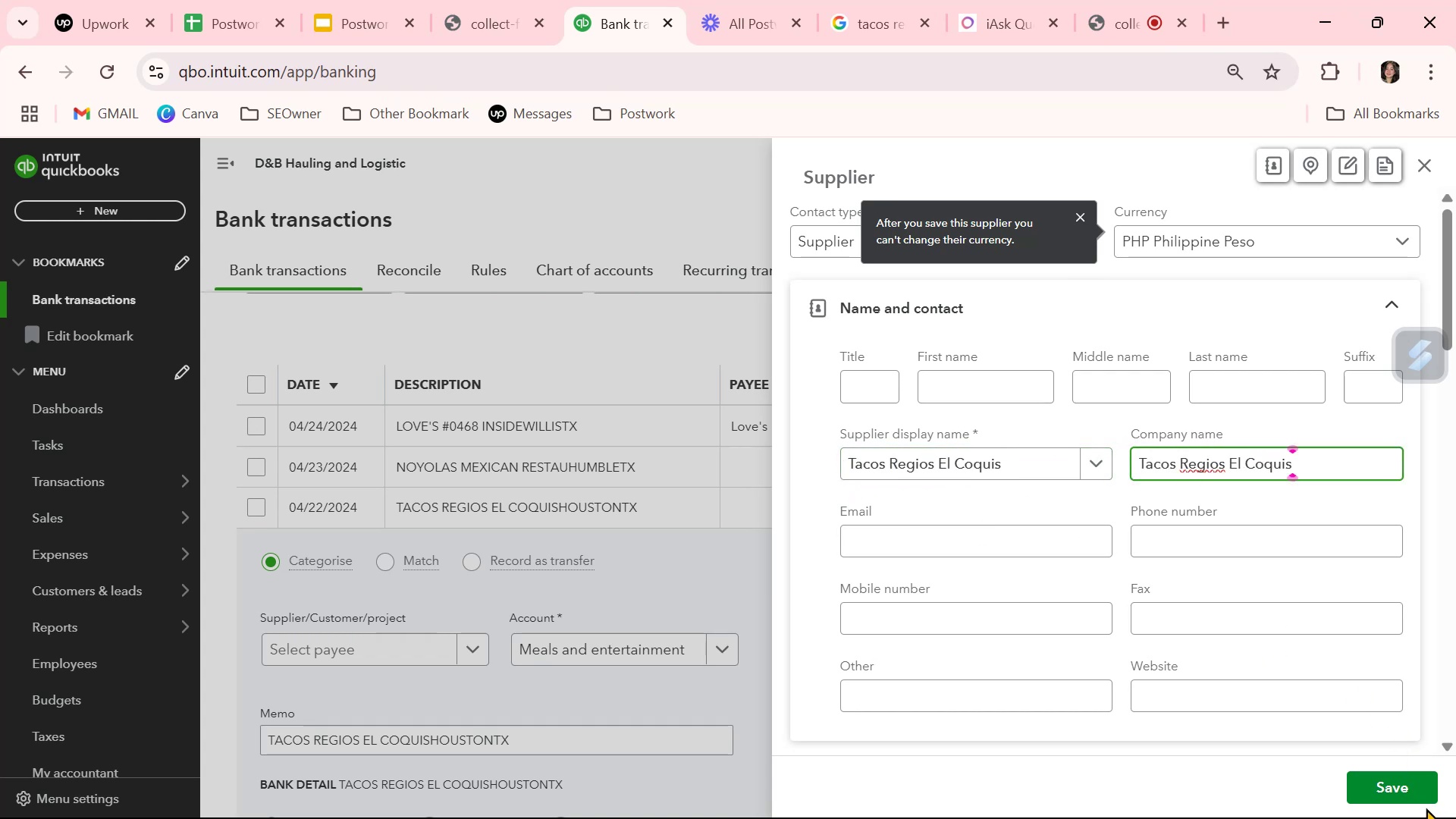 
left_click([1410, 786])
 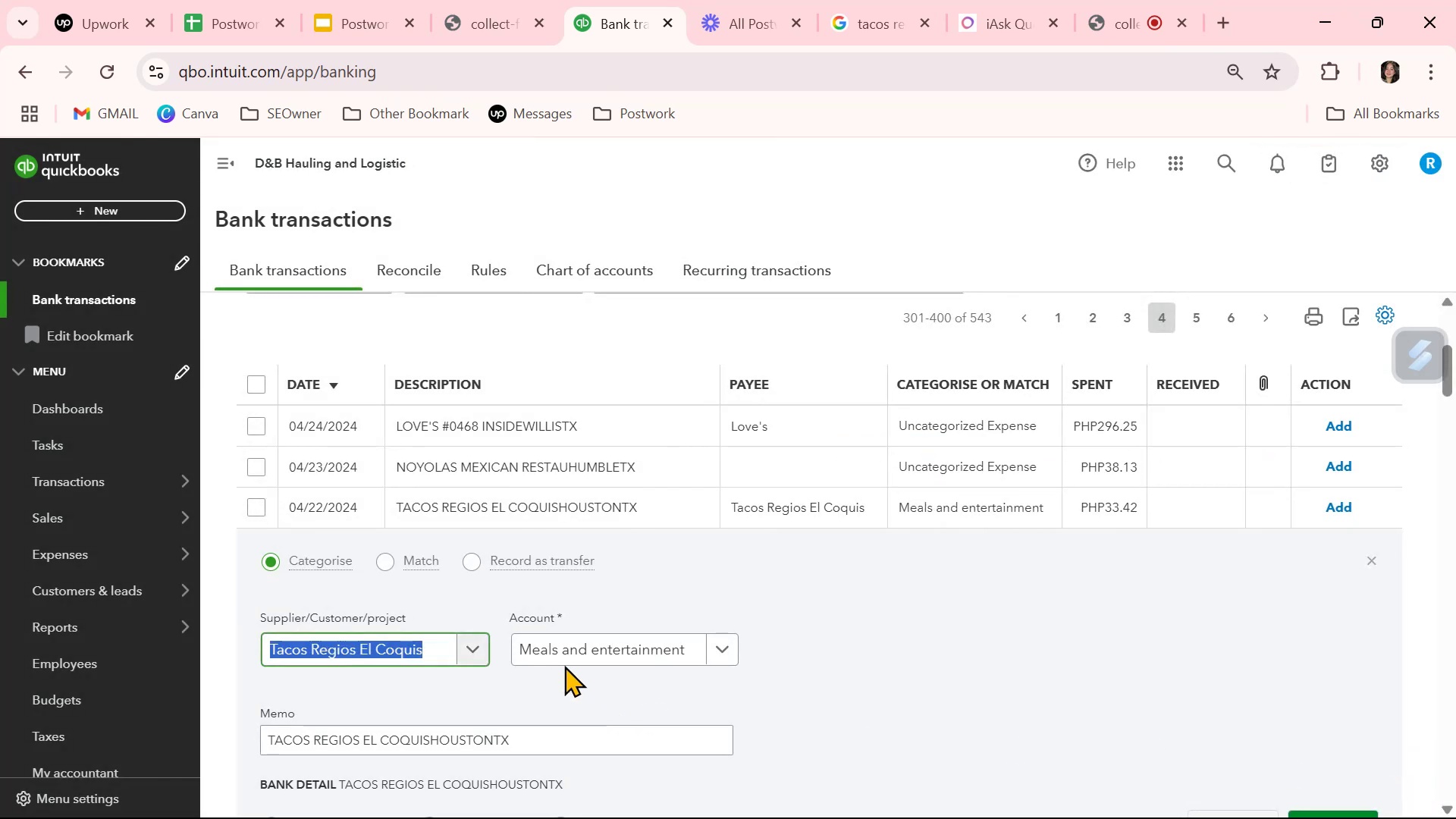 
left_click([848, 657])
 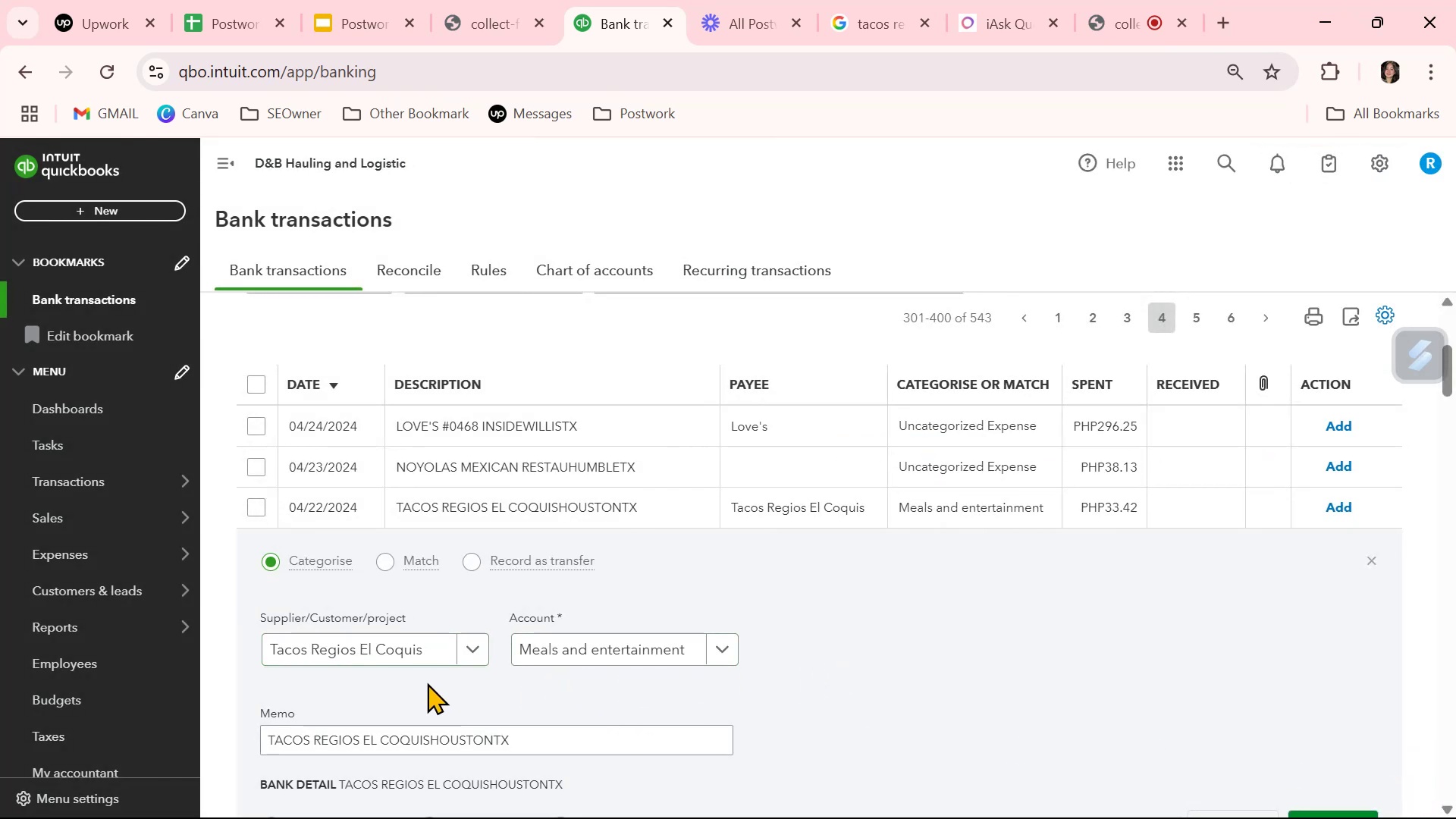 
scroll: coordinate [428, 686], scroll_direction: down, amount: 1.0
 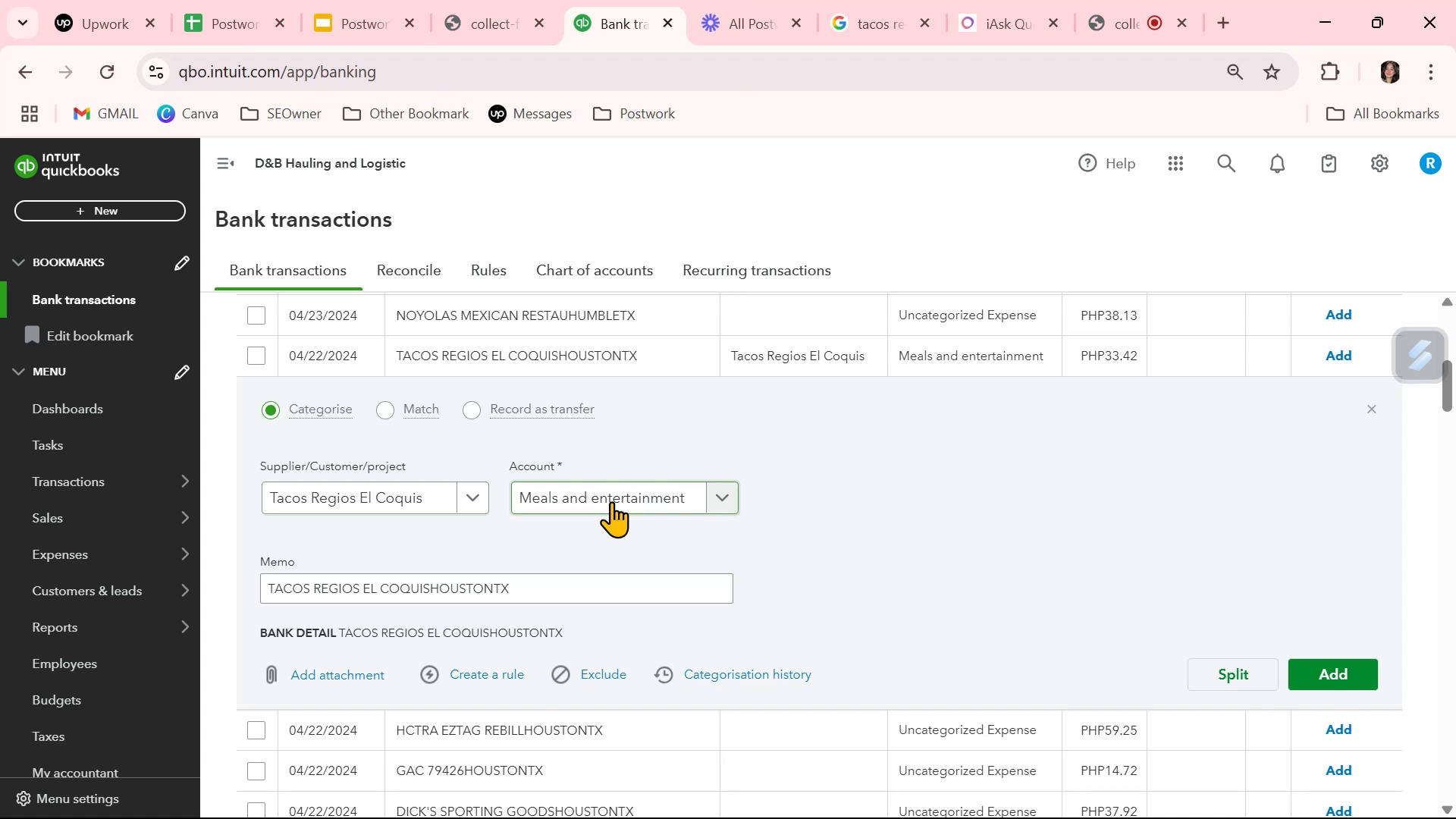 
wait(6.42)
 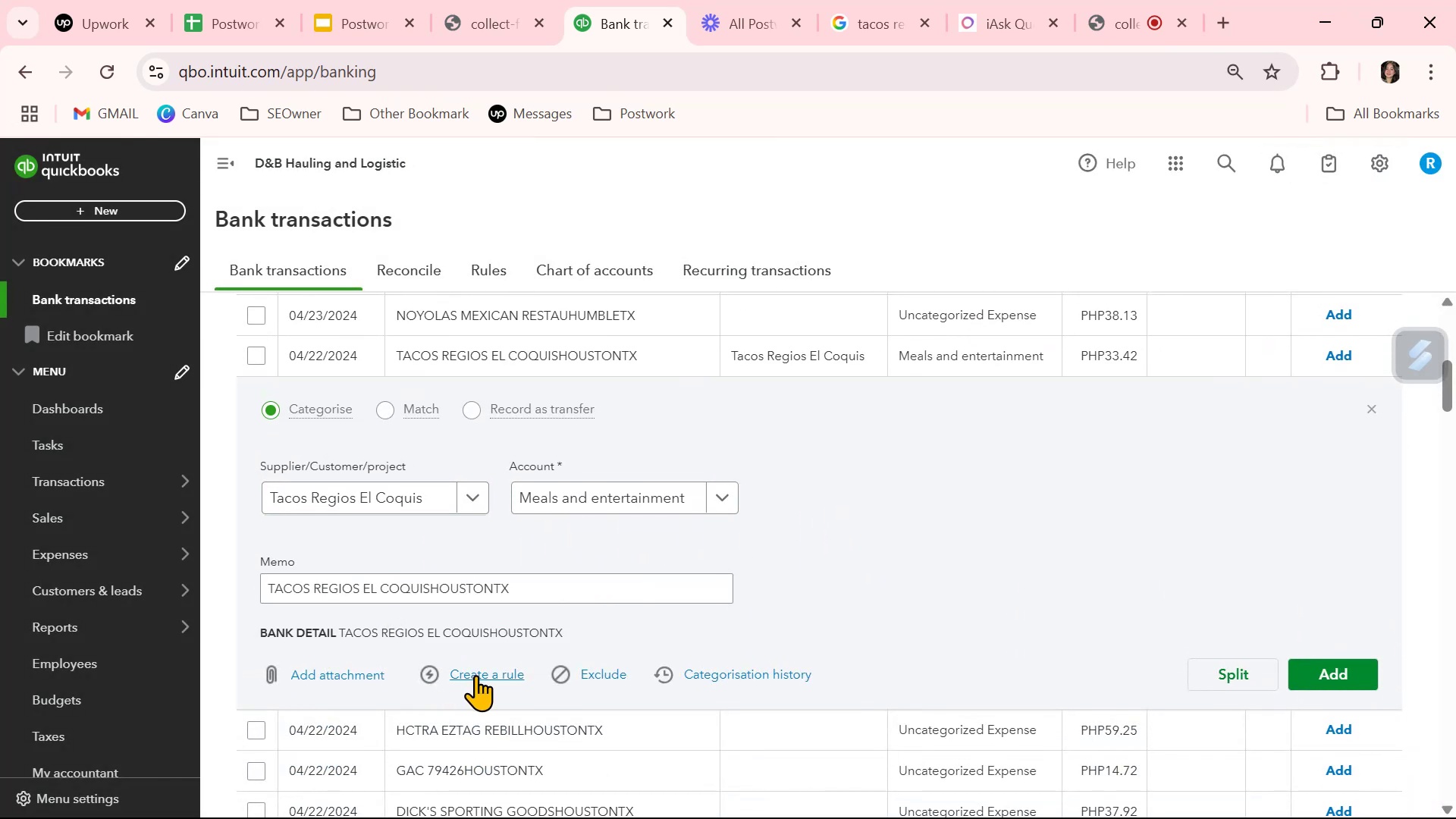 
left_click([494, 672])
 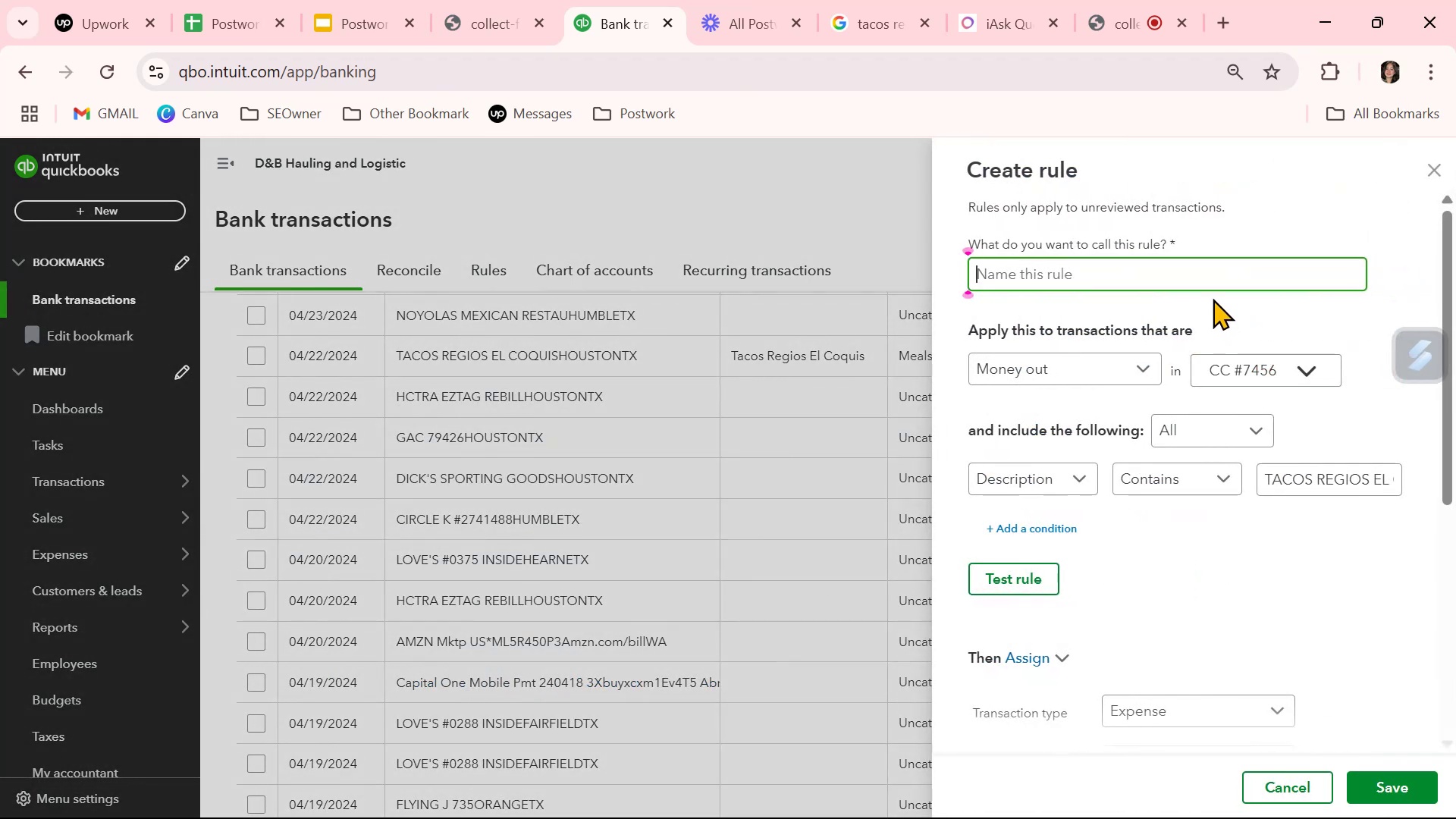 
left_click([1210, 284])
 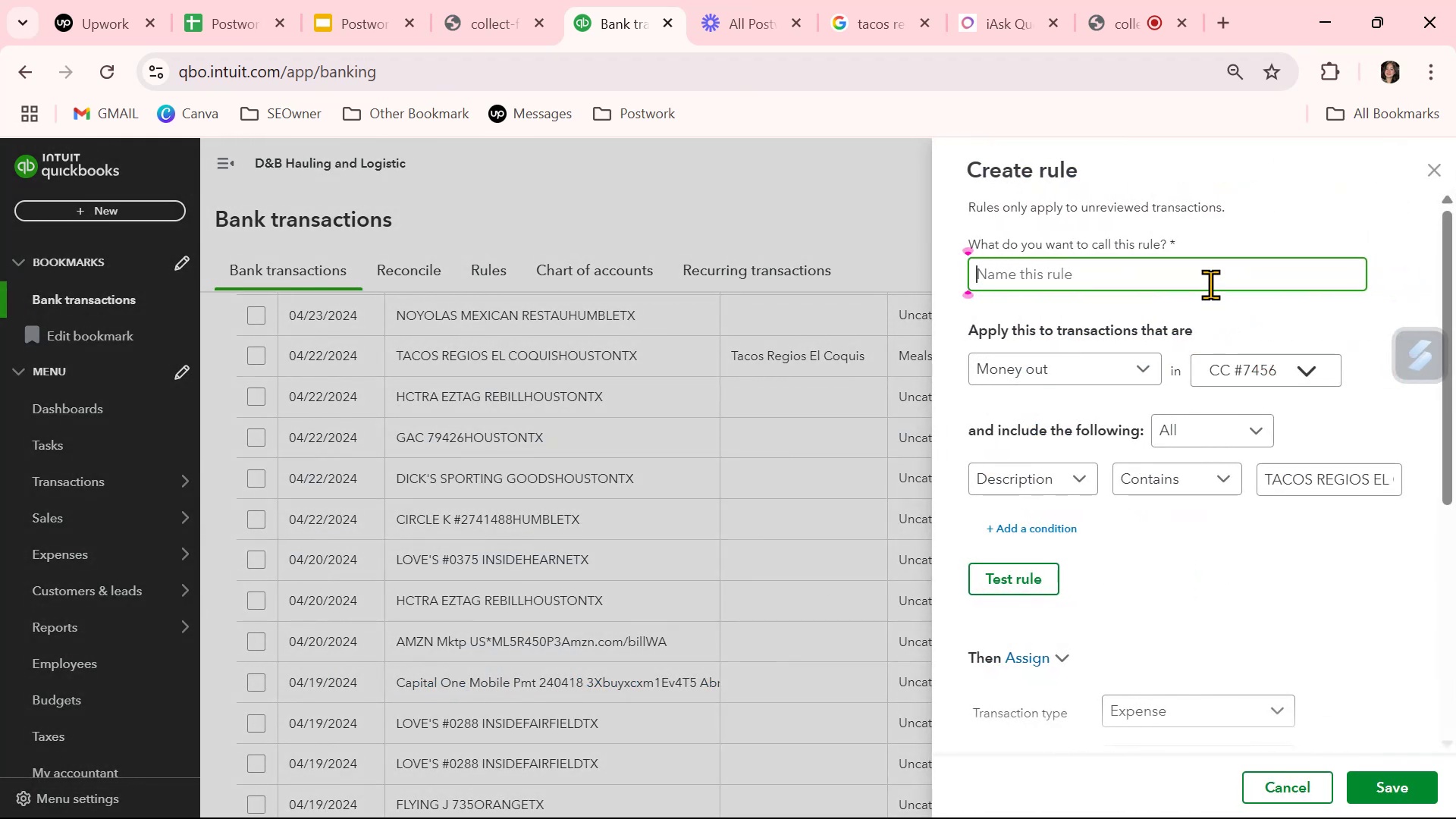 
key(Control+ControlLeft)
 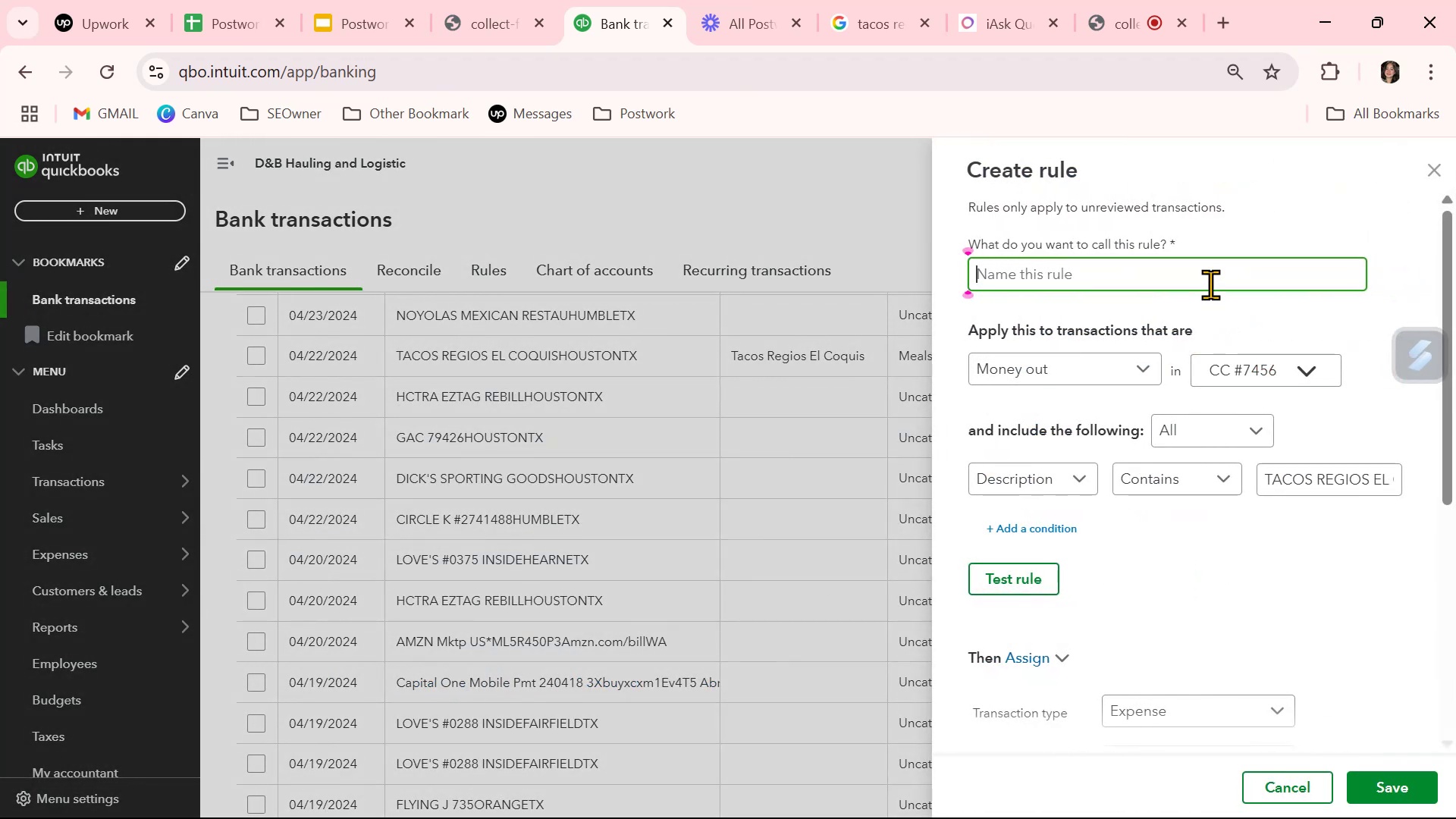 
key(Control+V)
 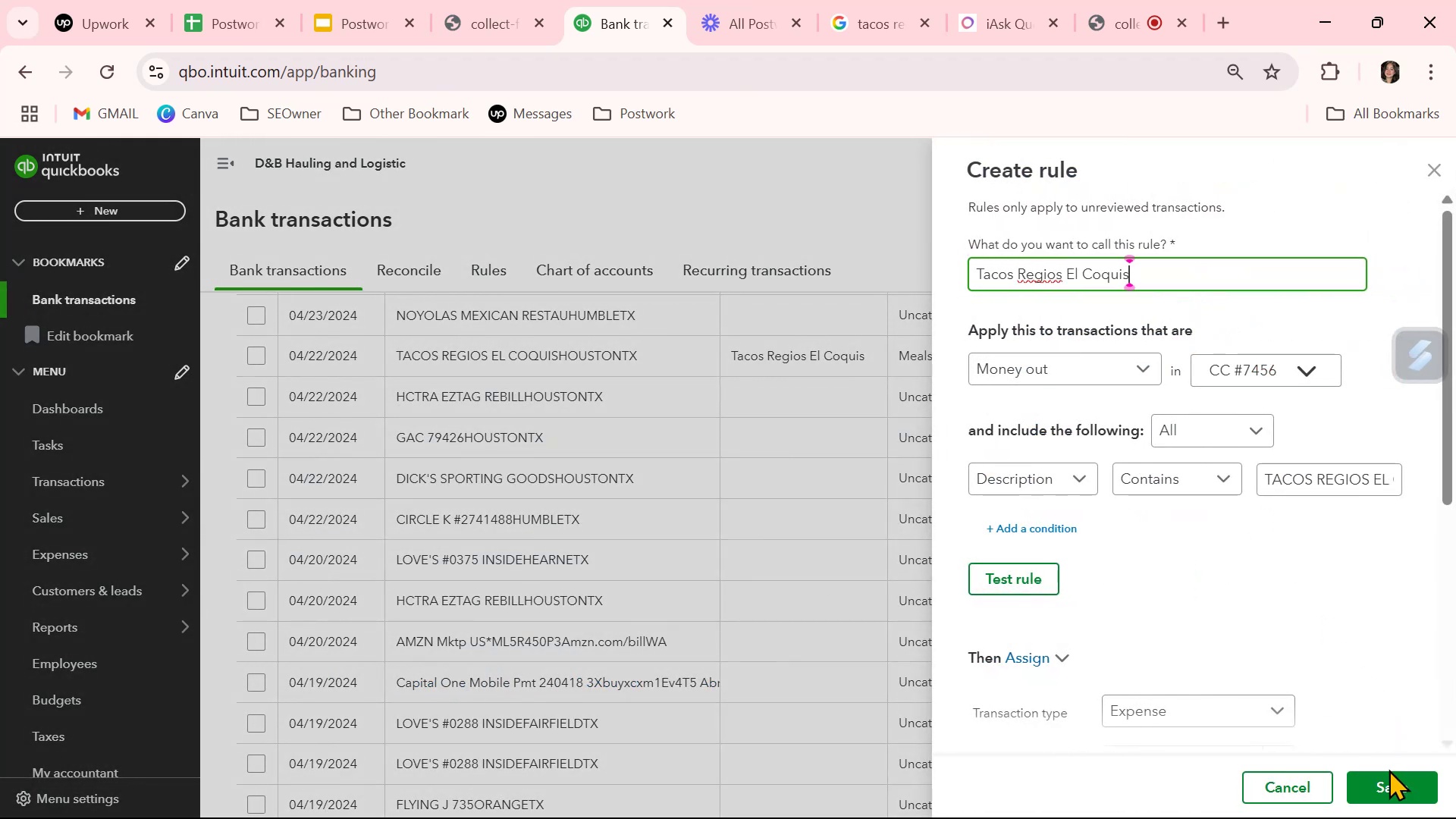 
left_click([1396, 786])
 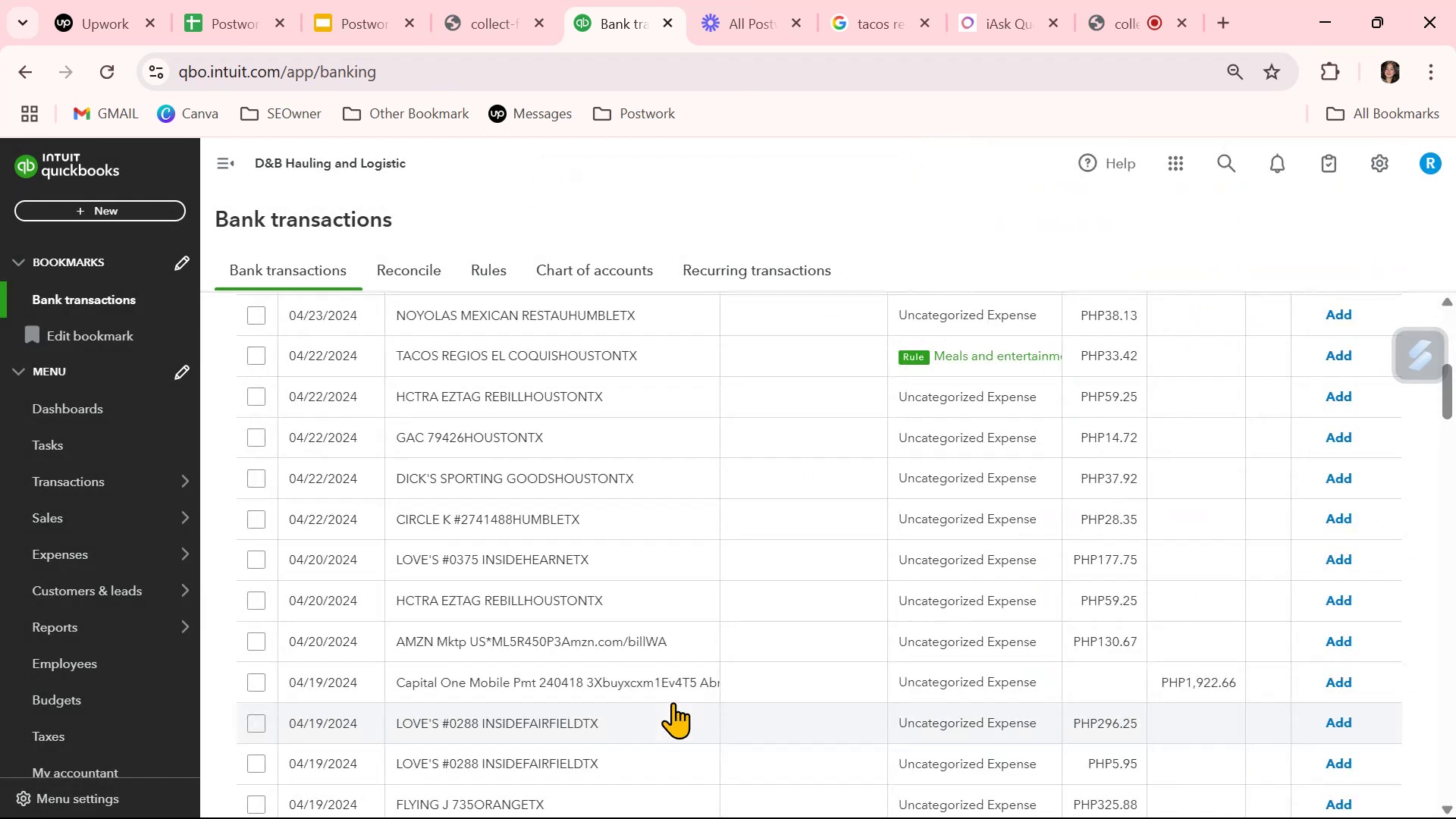 
left_click([812, 346])
 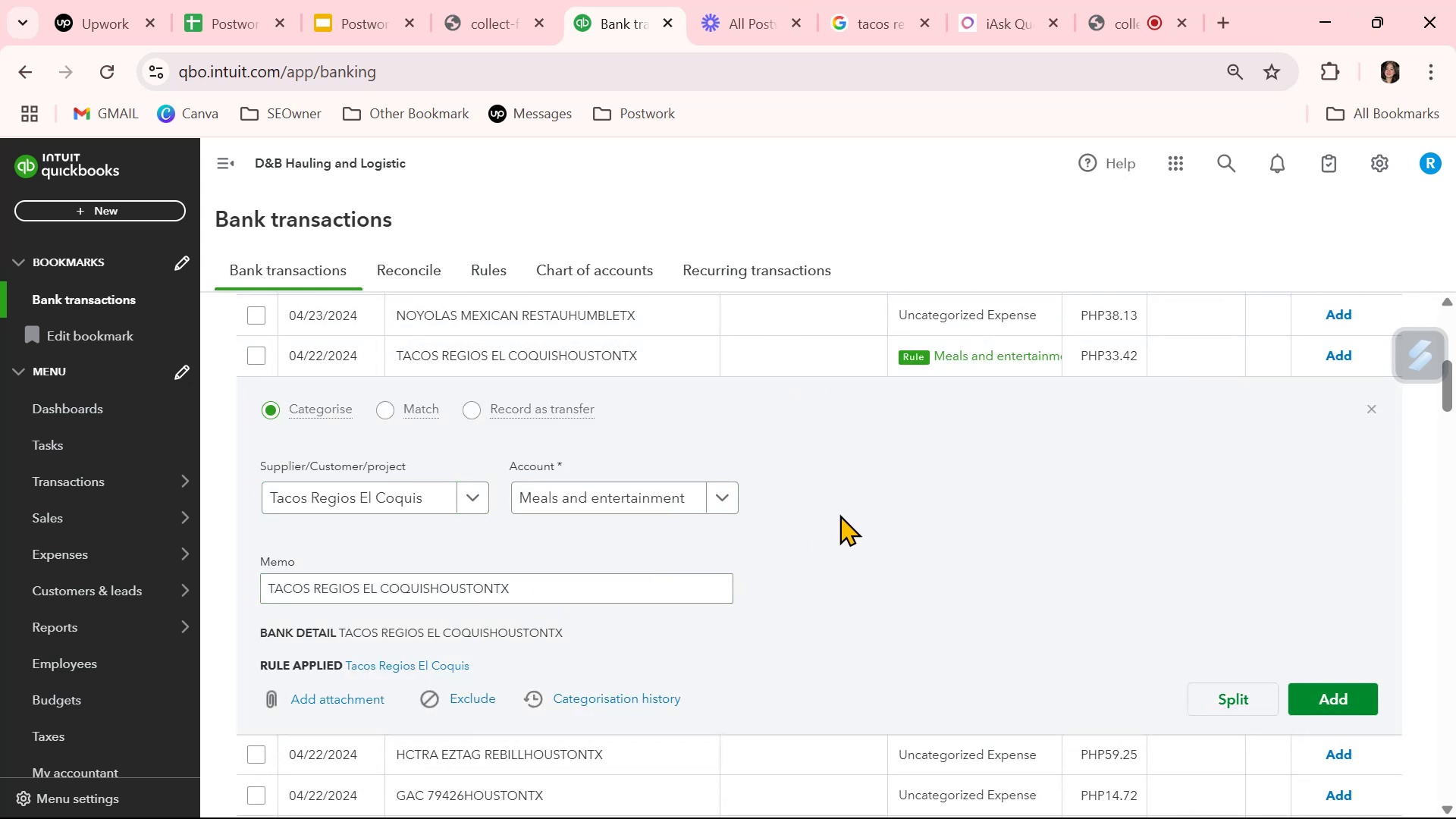 
wait(8.67)
 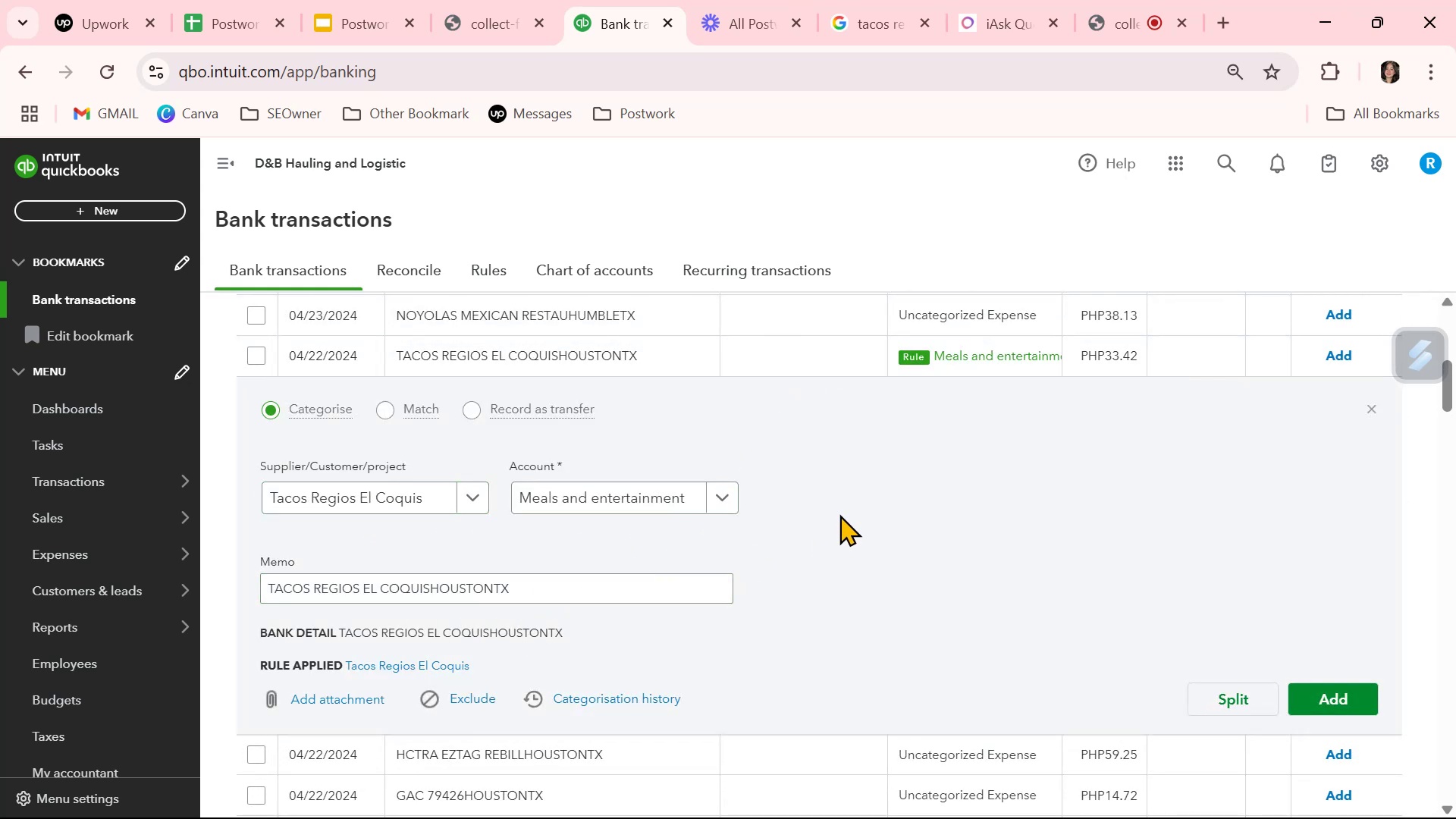 
double_click([414, 509])
 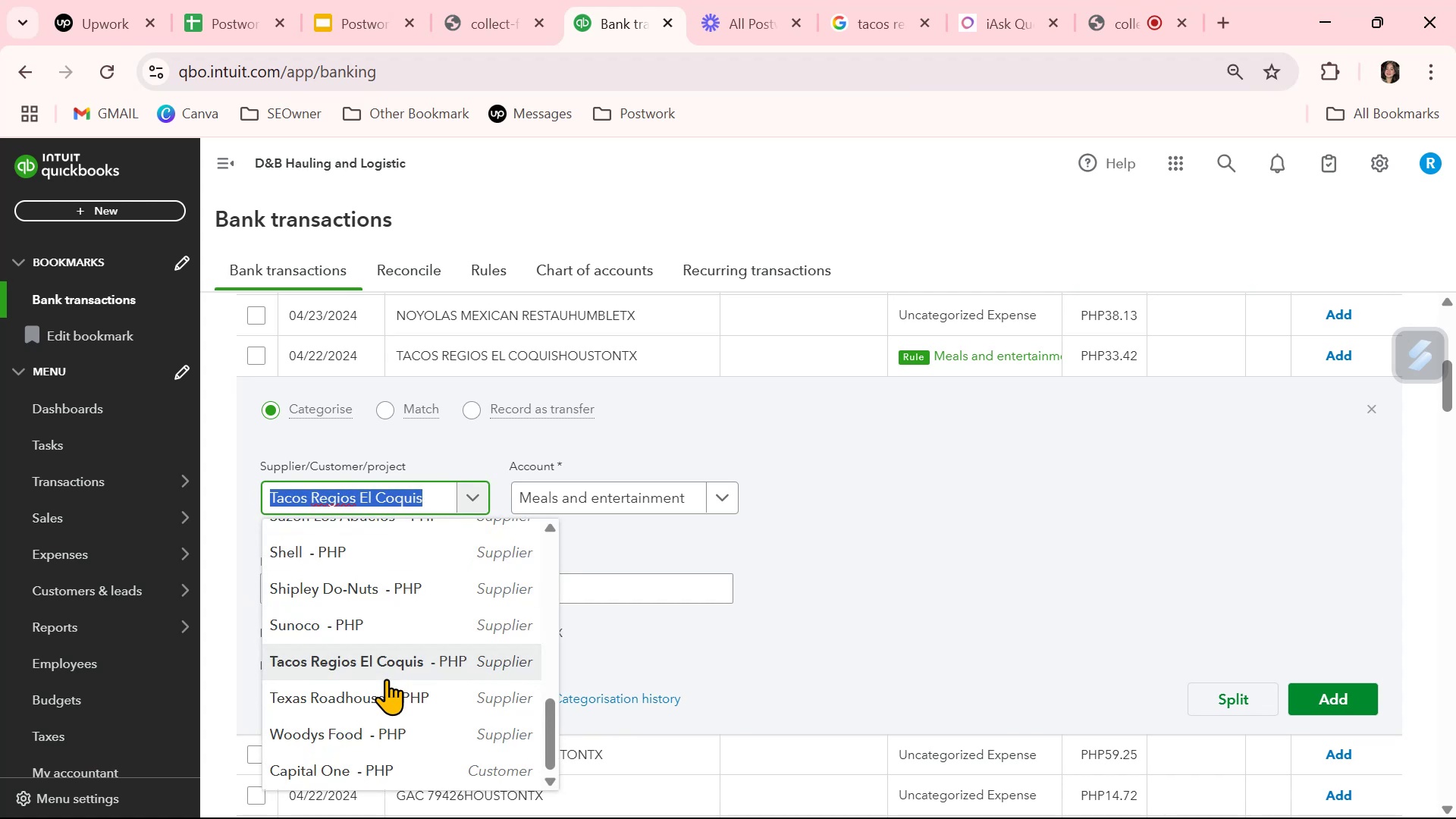 
left_click([393, 661])
 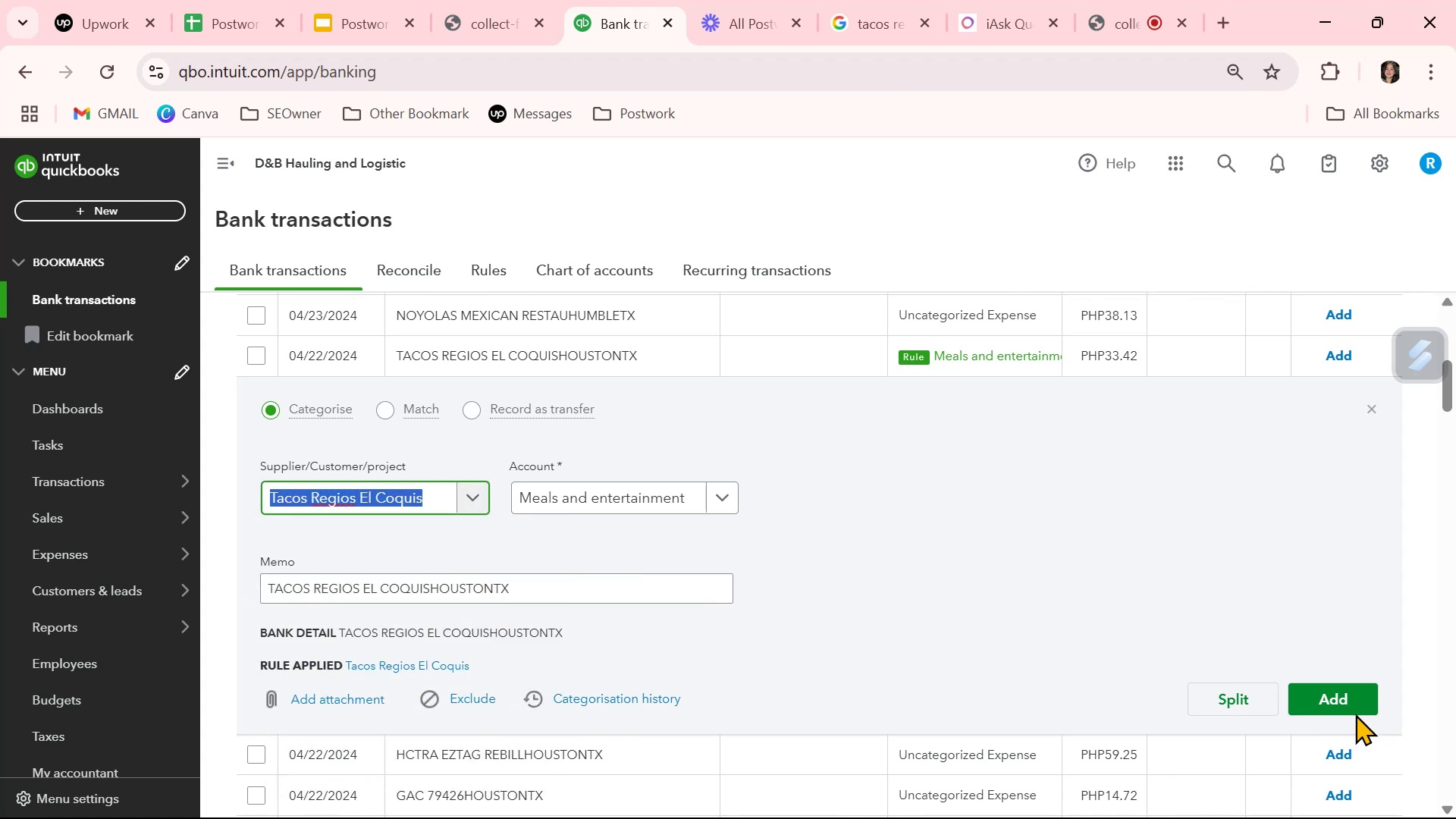 
left_click([1357, 703])
 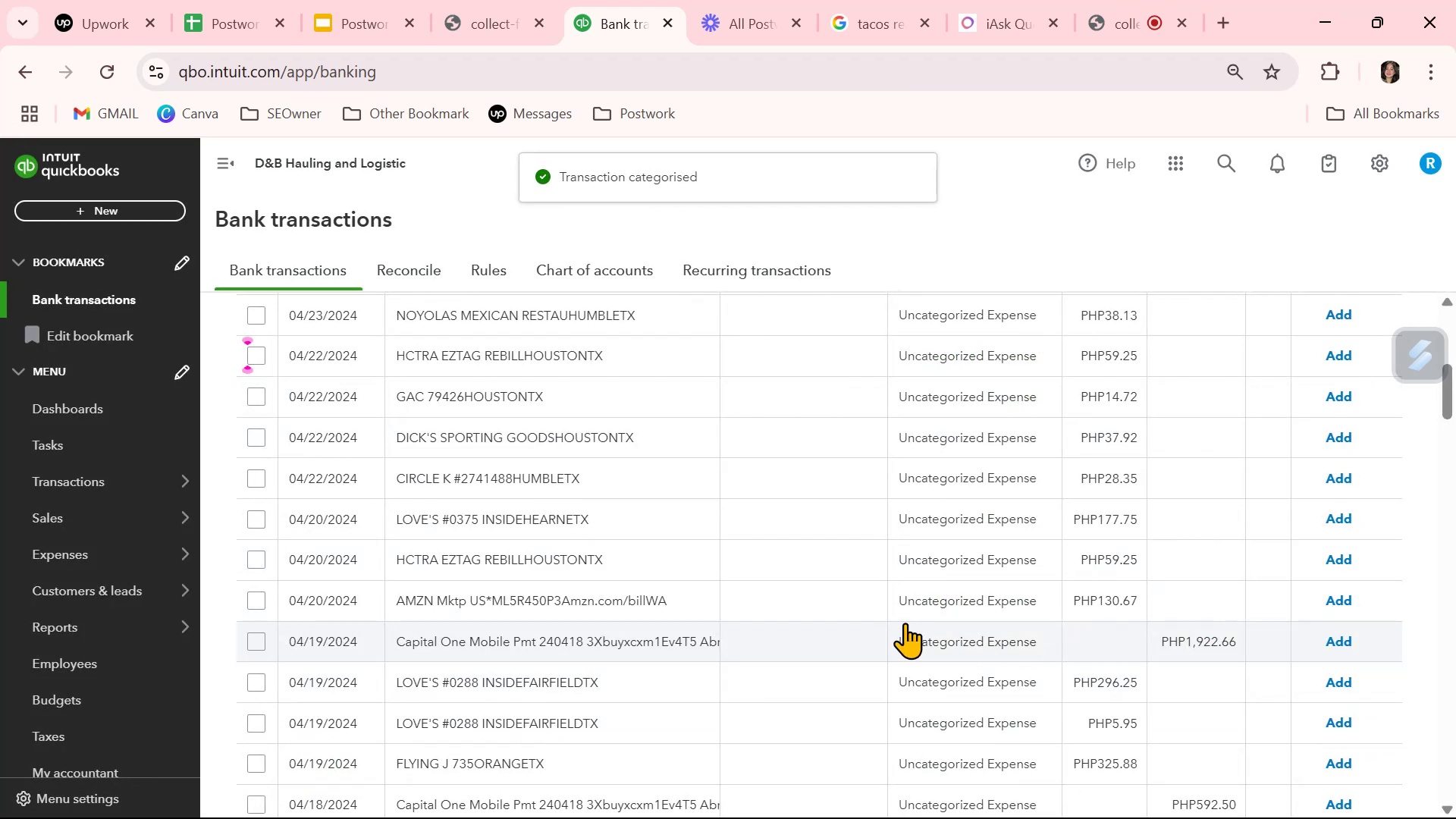 
scroll: coordinate [908, 620], scroll_direction: down, amount: 5.0
 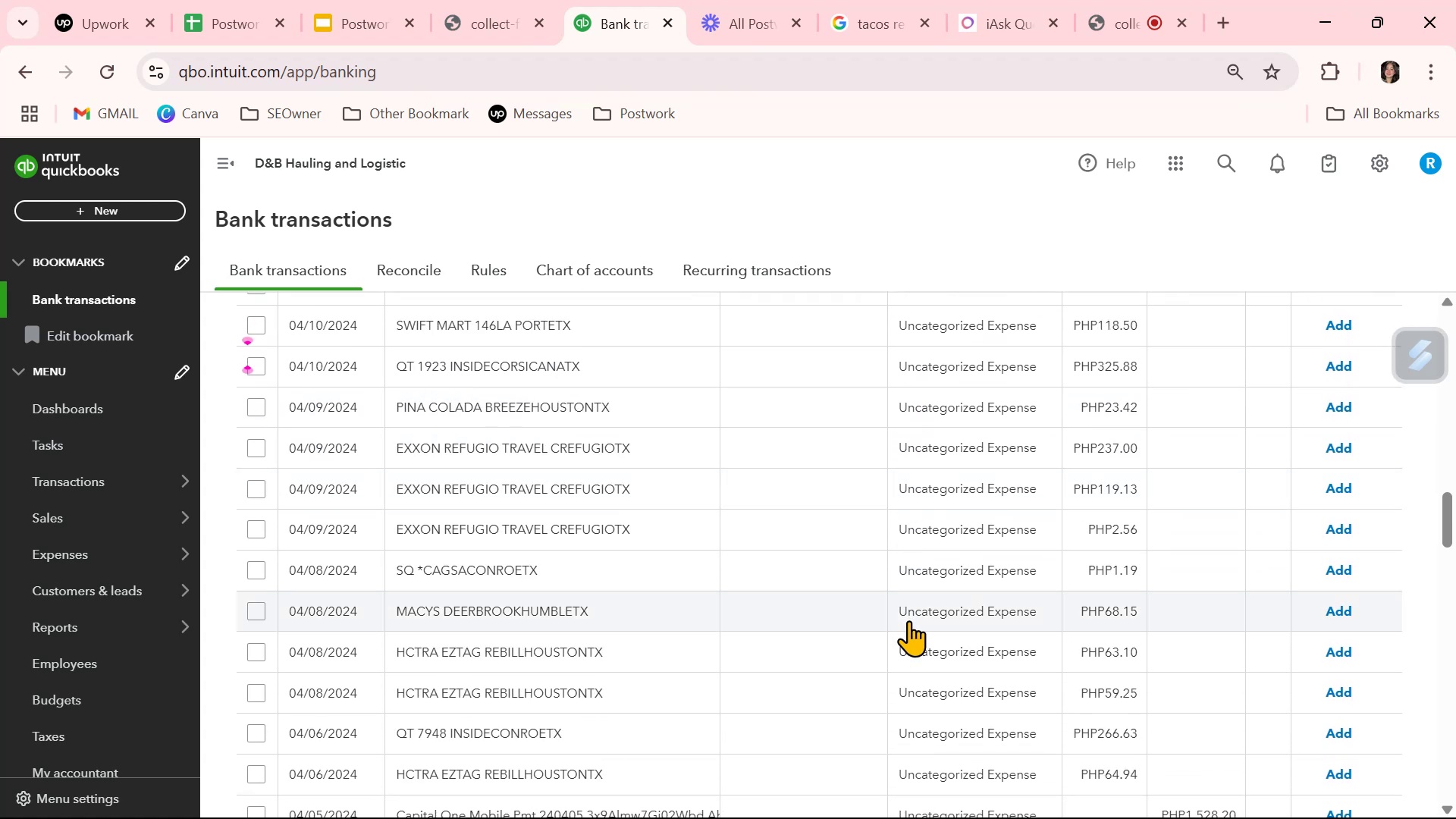 
scroll: coordinate [912, 620], scroll_direction: down, amount: 5.0
 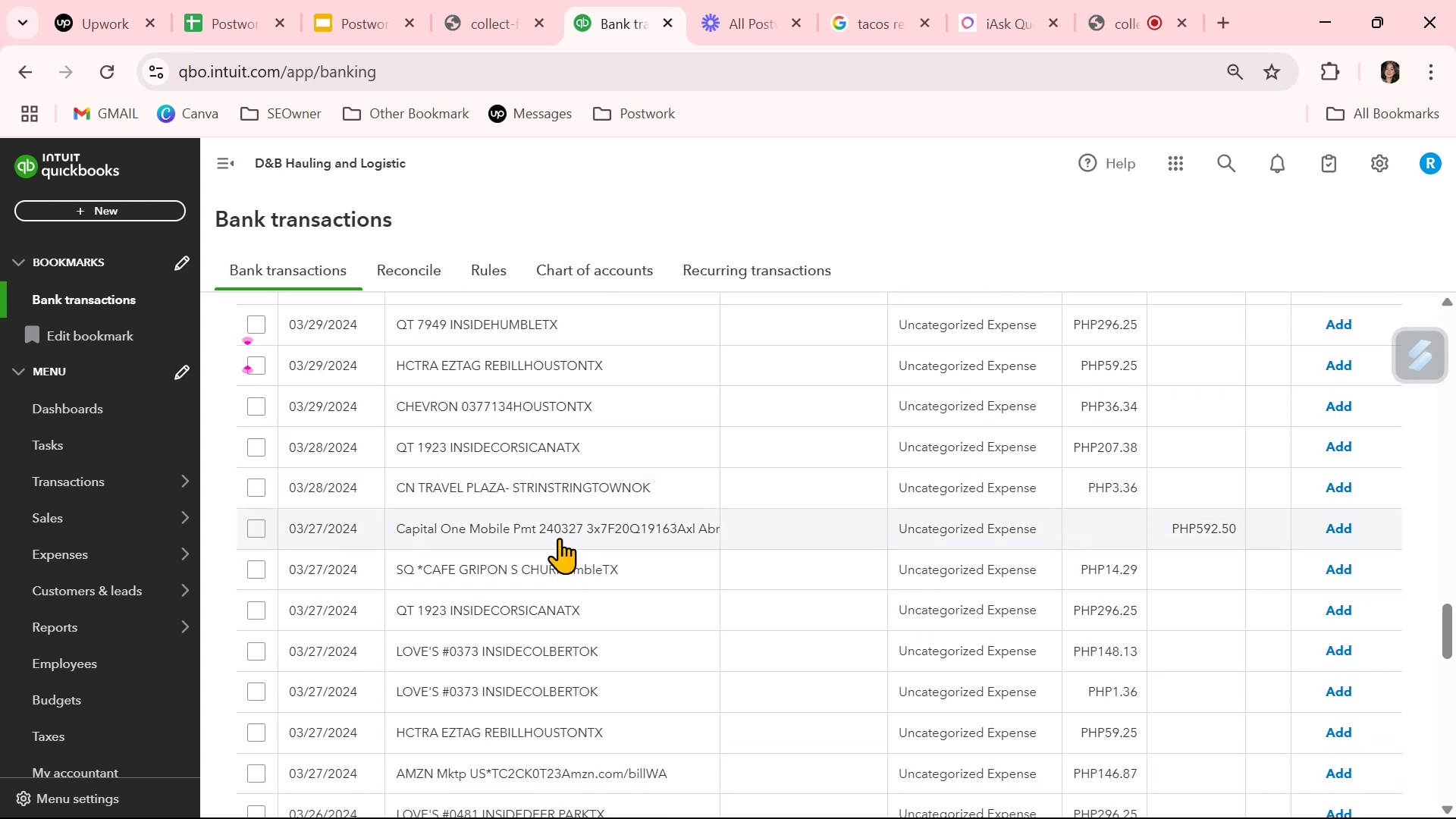 
wait(7.52)
 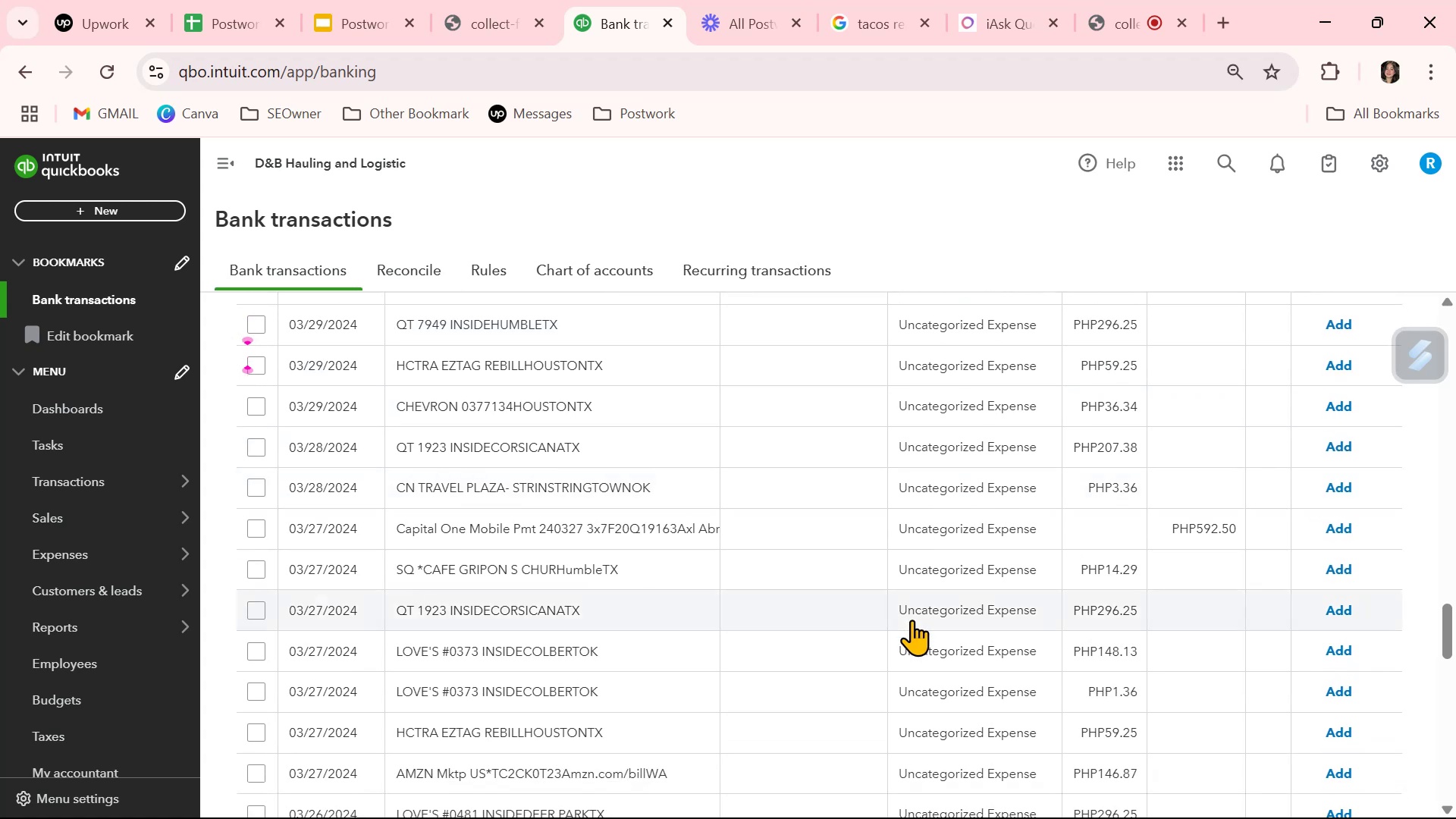 
mouse_move([971, 22])
 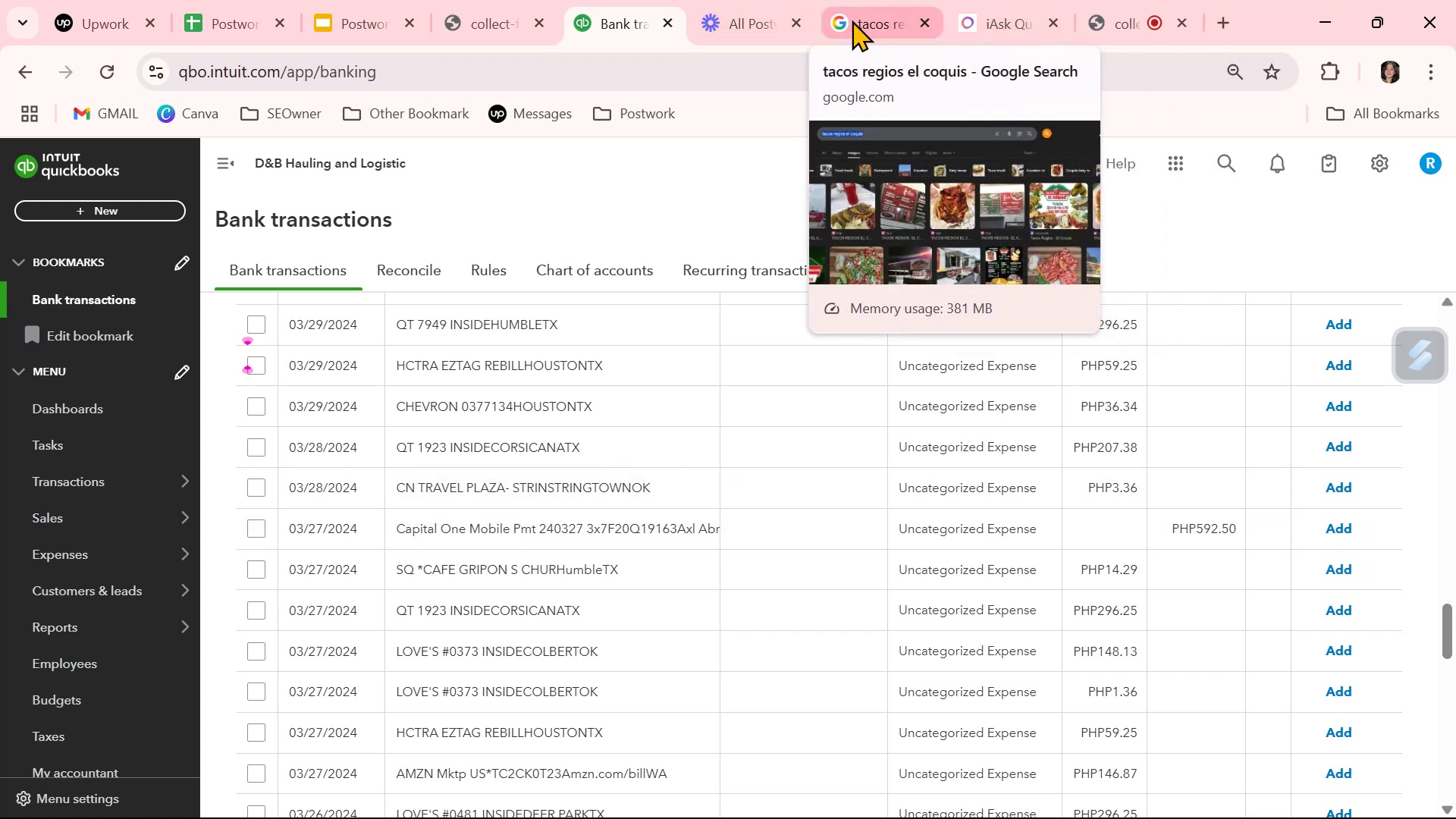 
left_click([852, 20])
 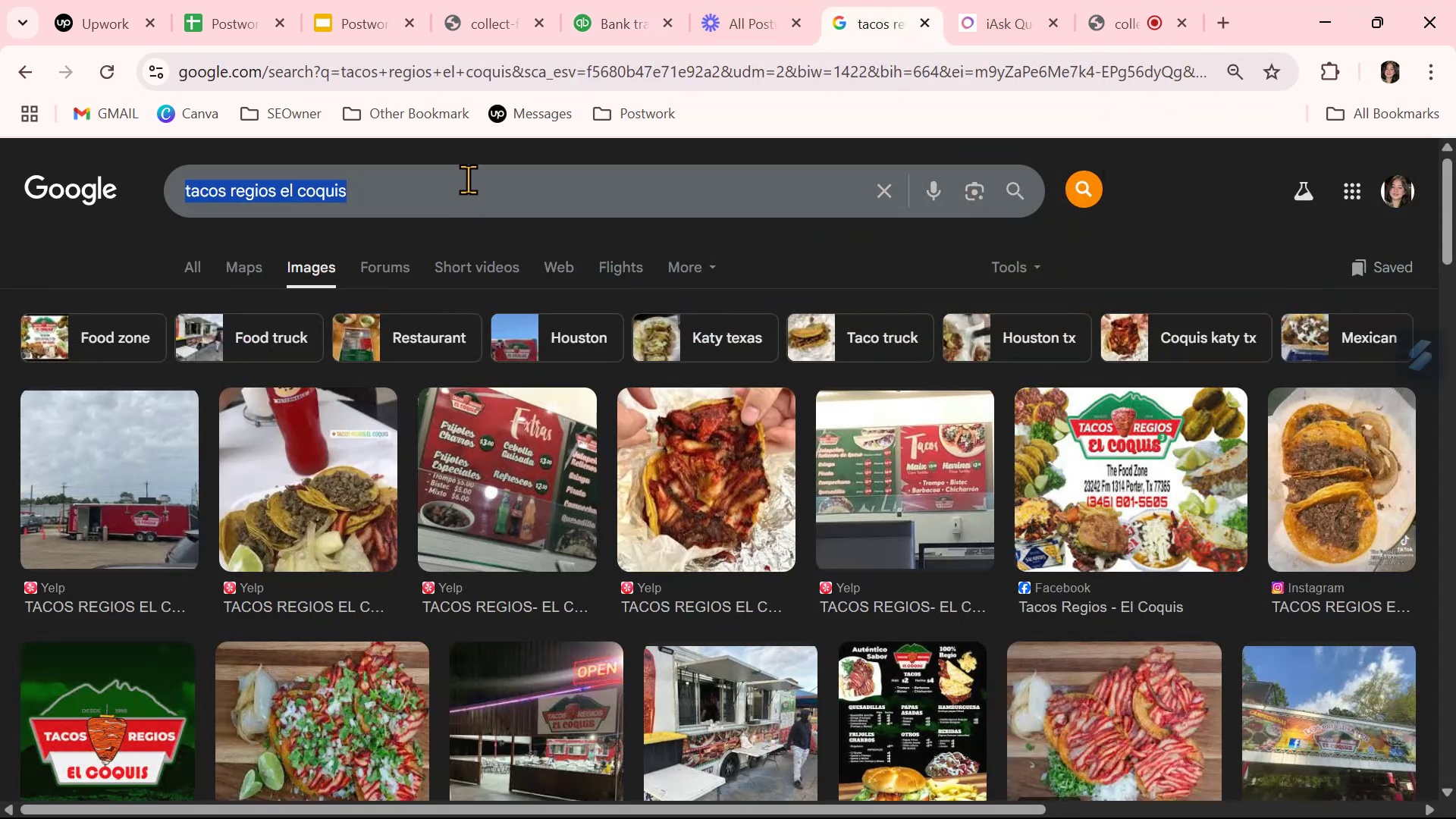 
type(CN Travel Plaza)
 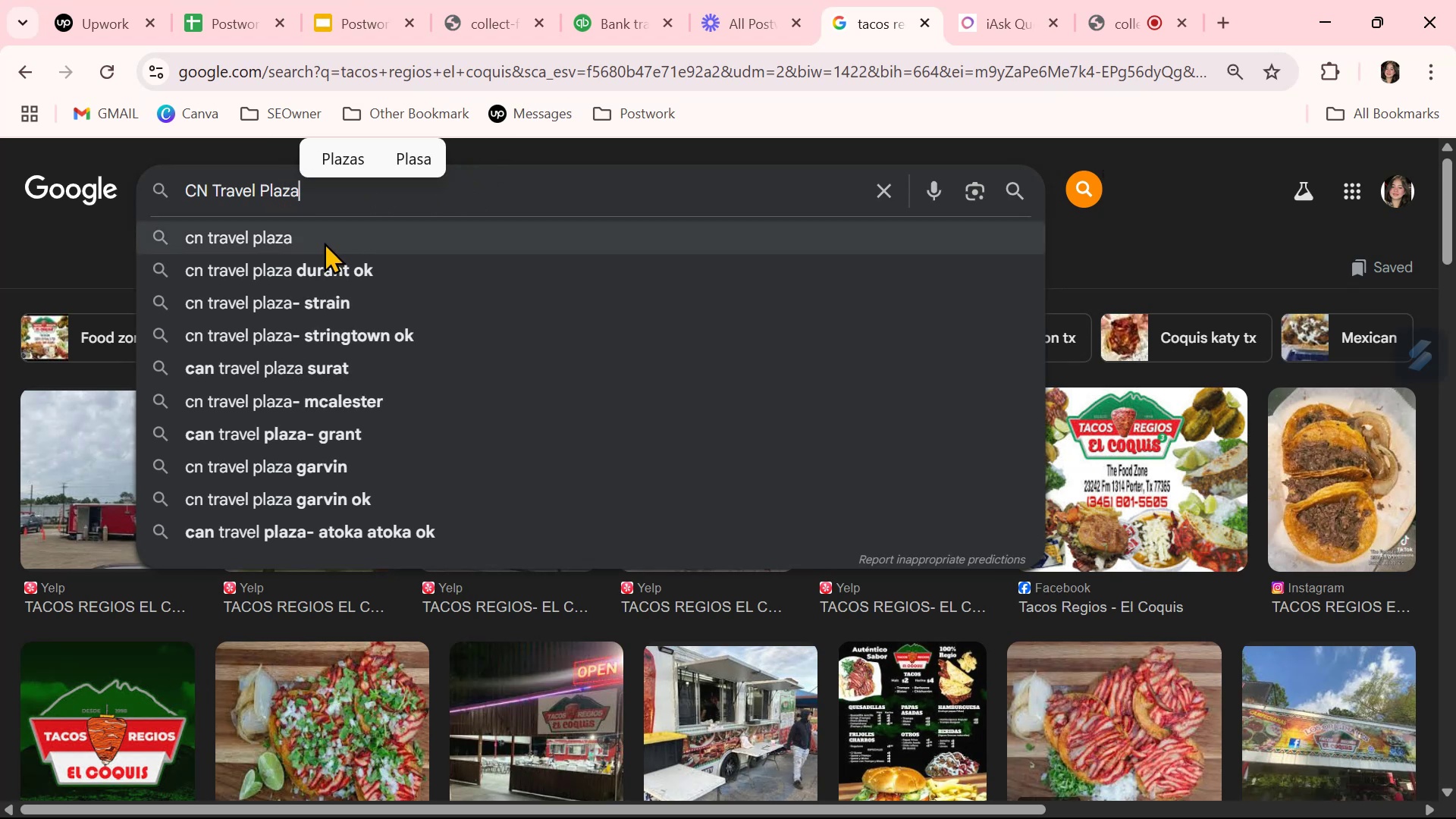 
left_click([325, 240])
 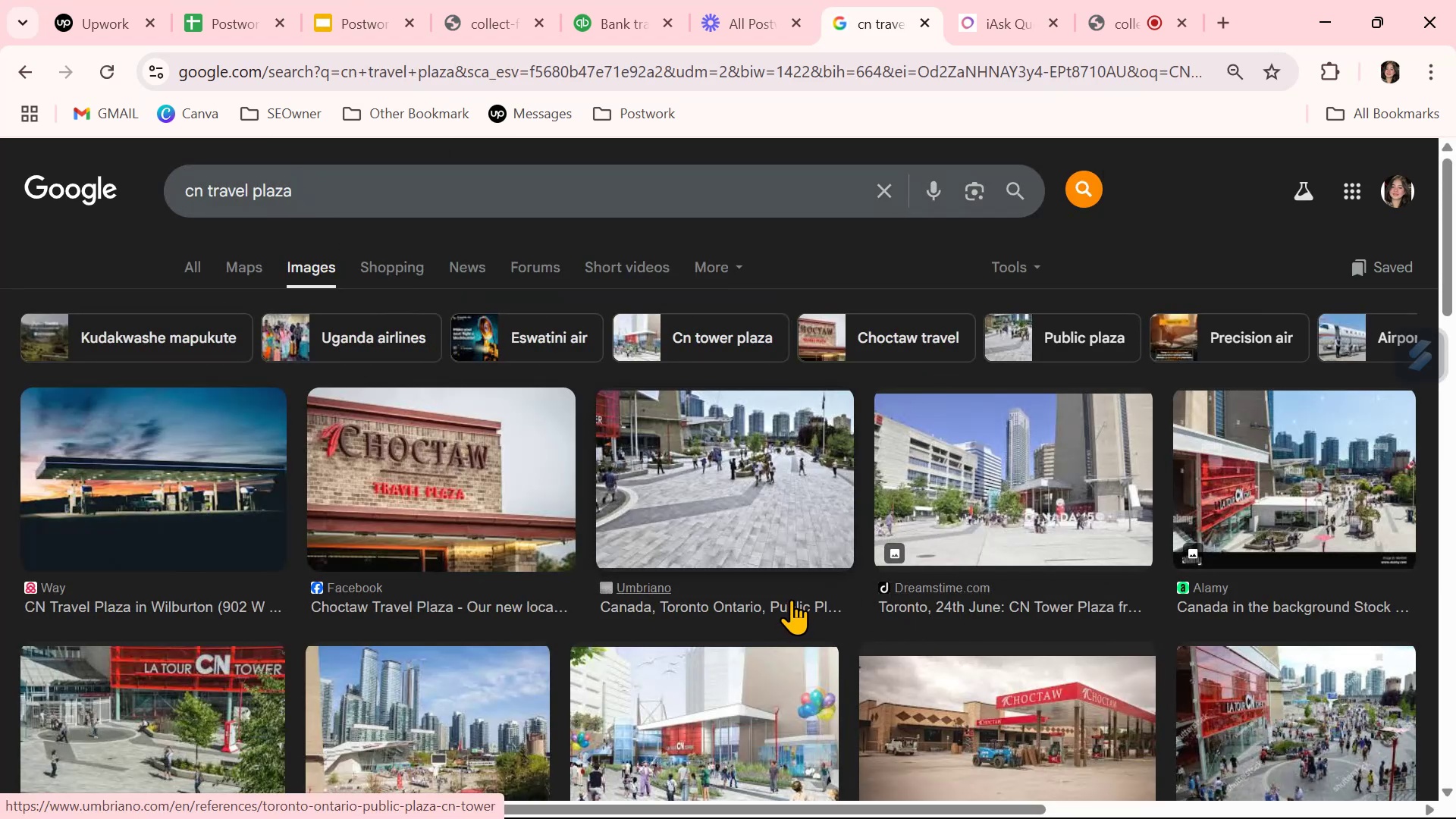 
scroll: coordinate [791, 599], scroll_direction: down, amount: 5.0
 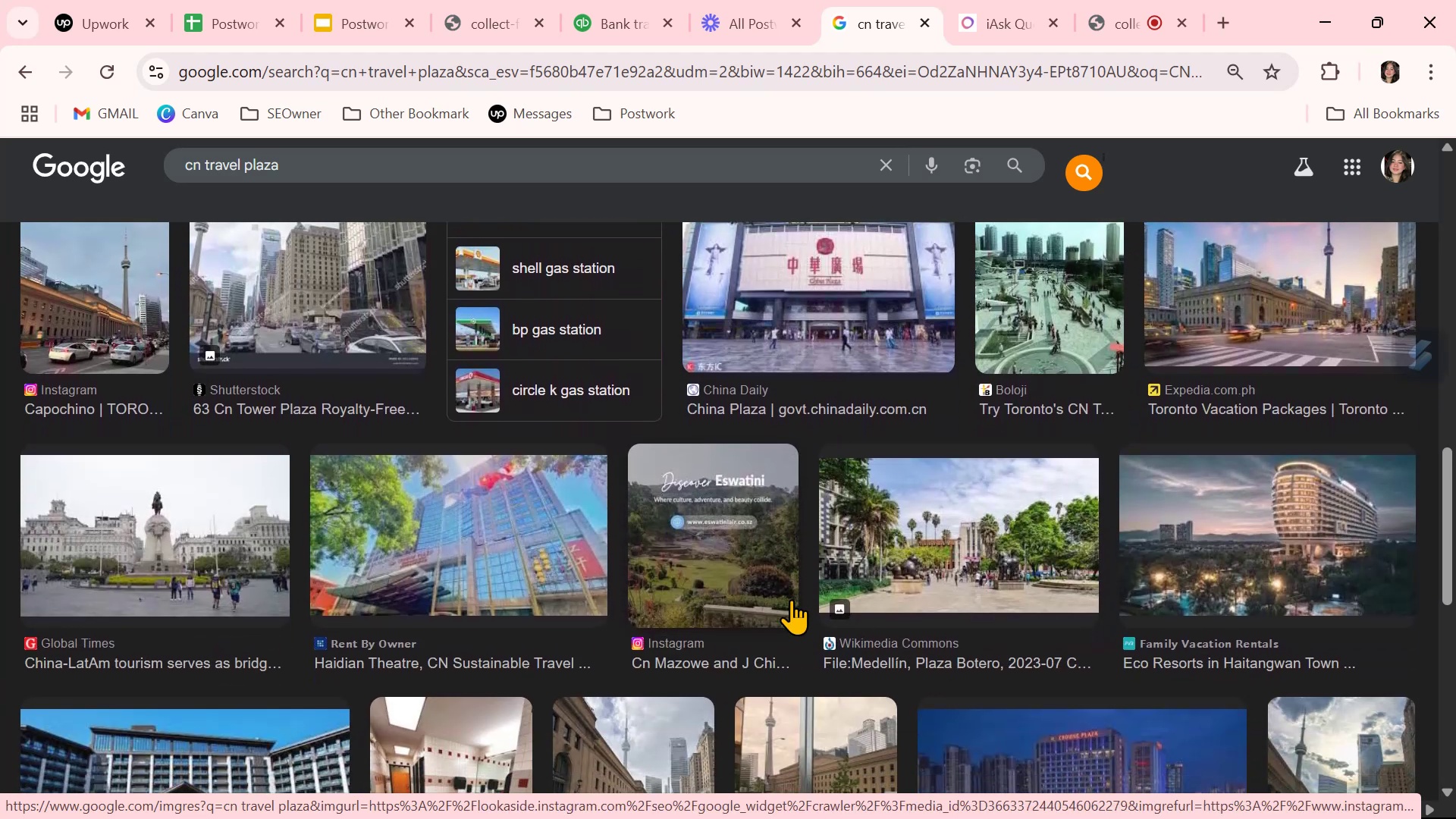 
scroll: coordinate [794, 571], scroll_direction: up, amount: 7.0
 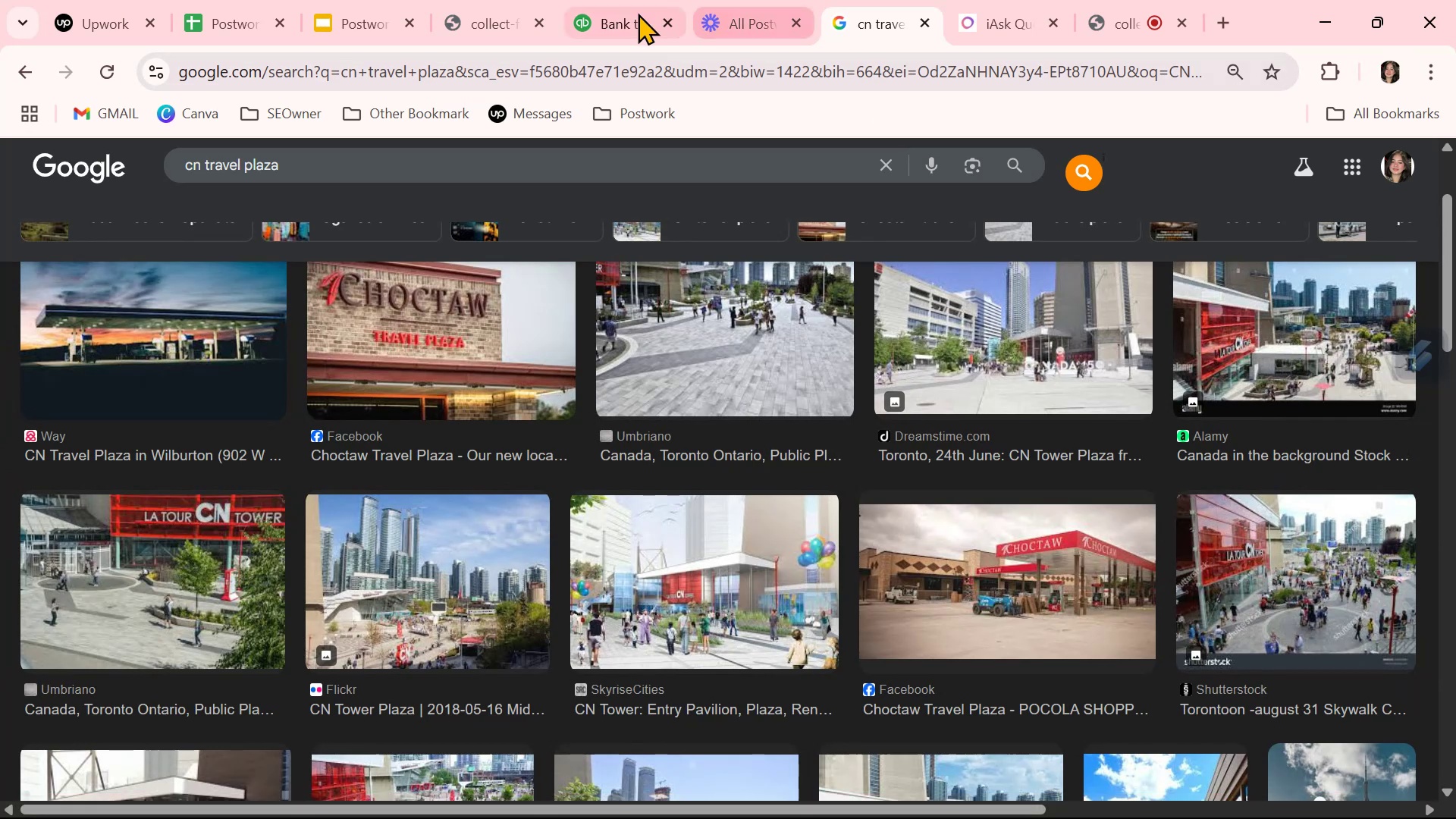 
left_click([620, 16])
 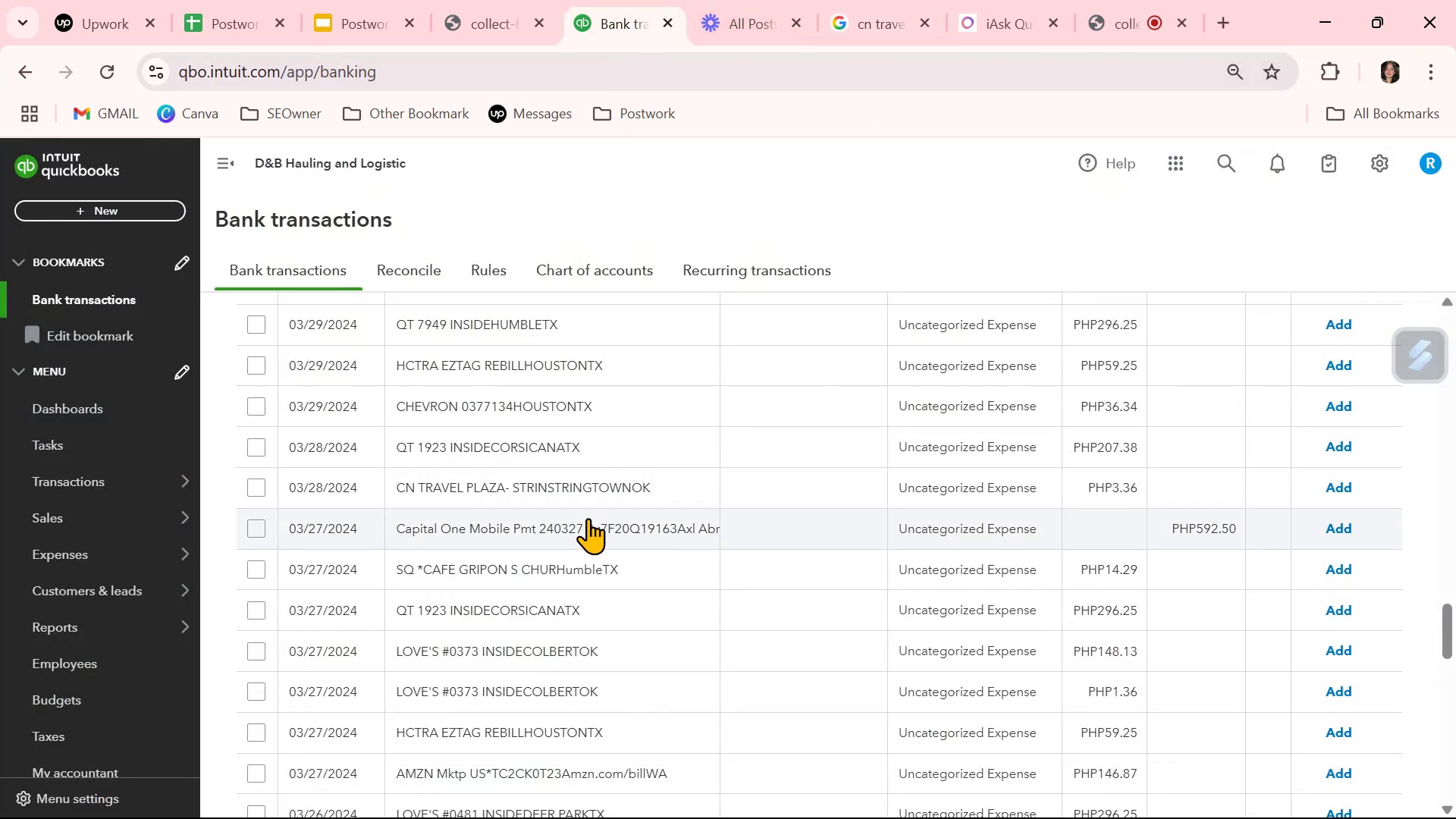 
scroll: coordinate [588, 518], scroll_direction: down, amount: 4.0
 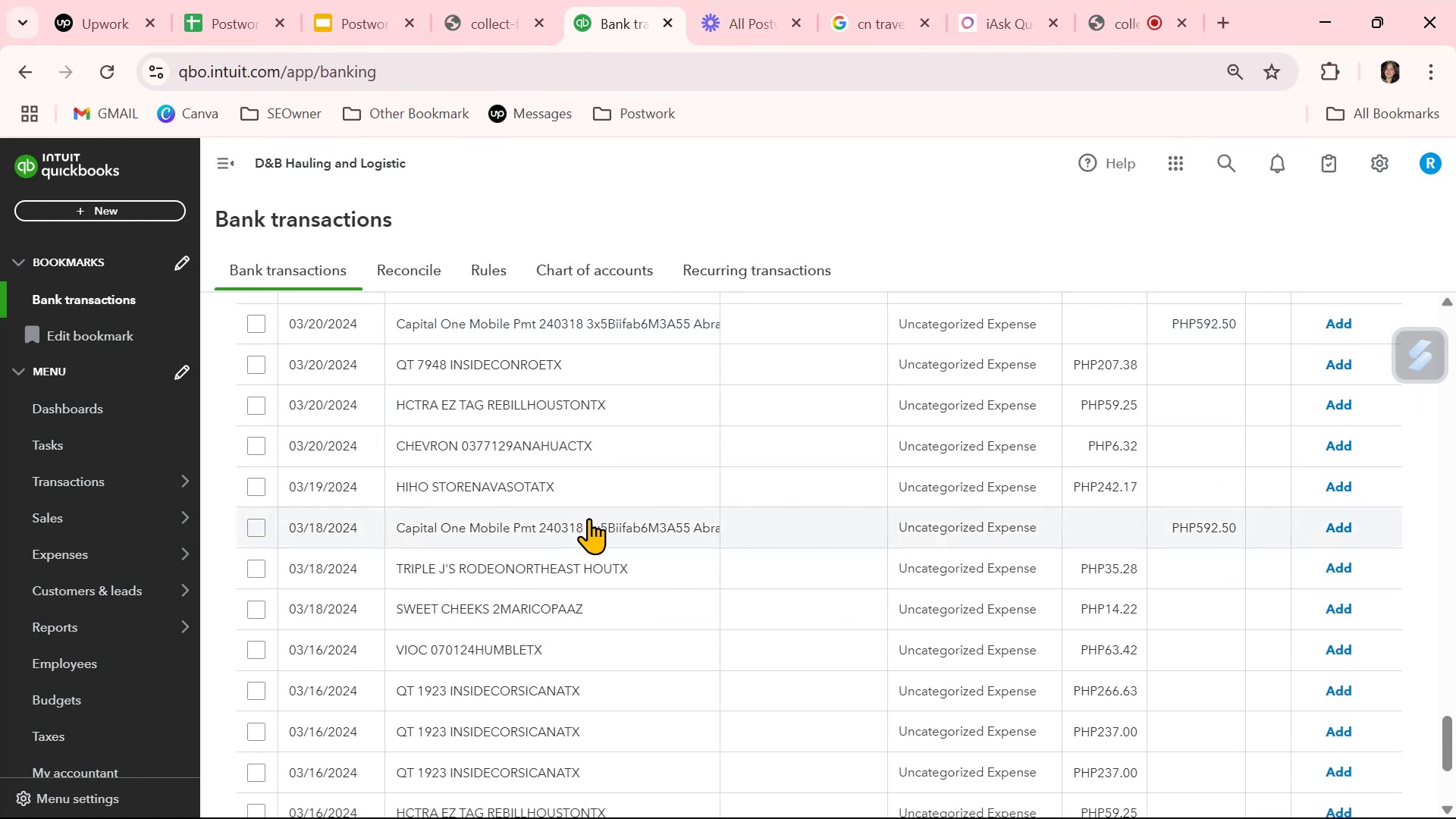 
mouse_move([777, 17])
 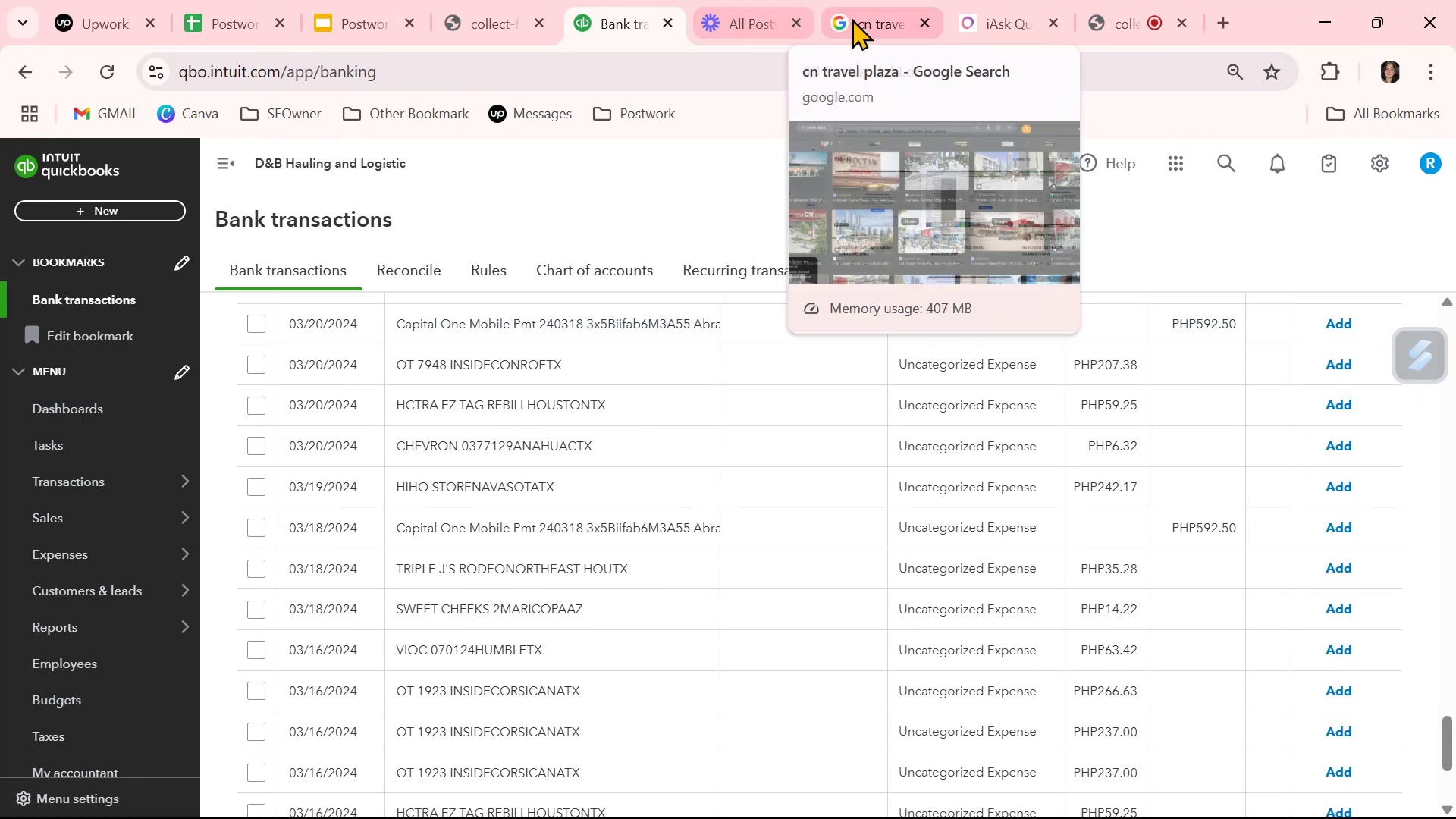 
left_click([857, 18])
 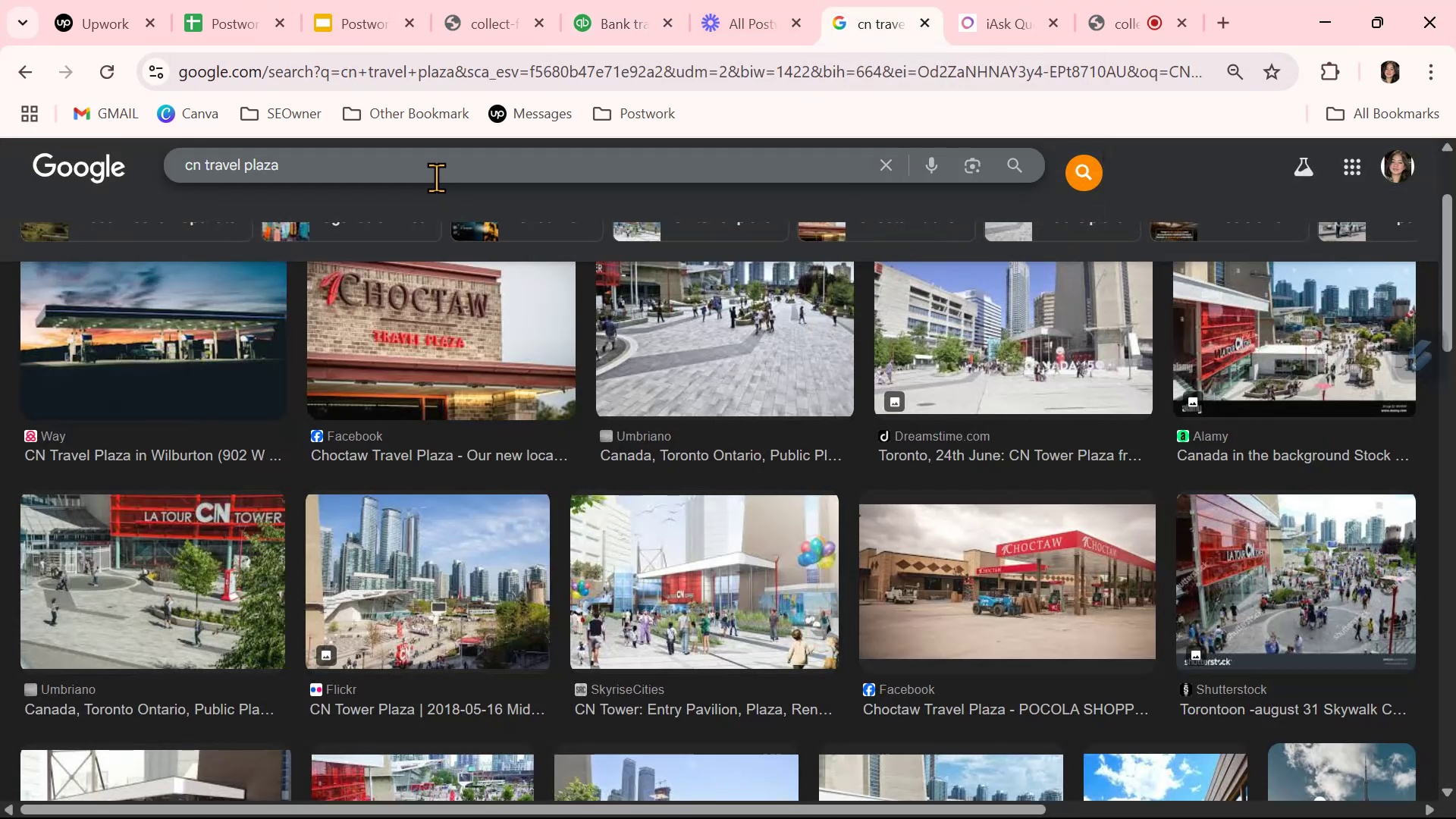 
double_click([438, 168])
 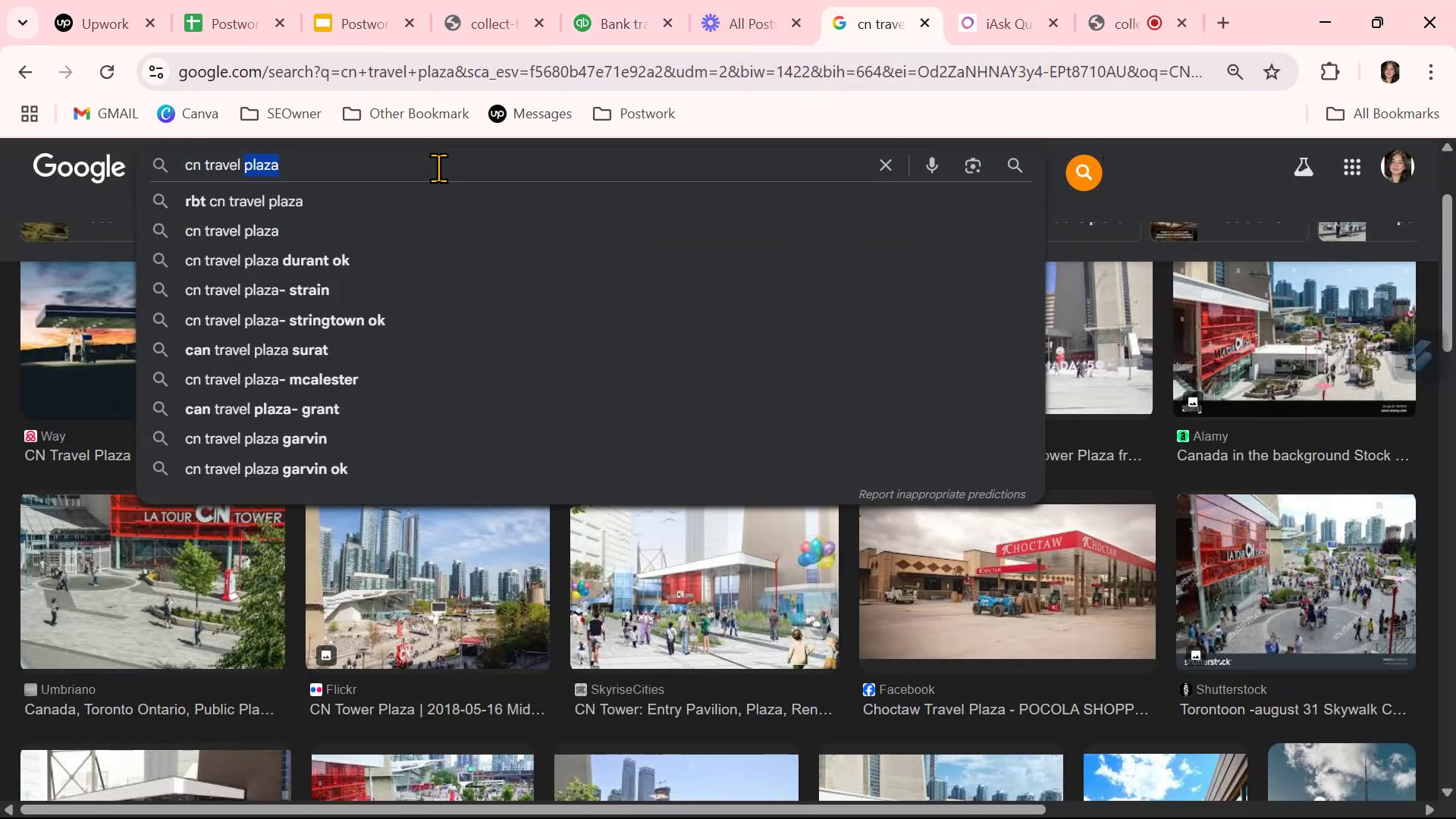 
triple_click([438, 168])
 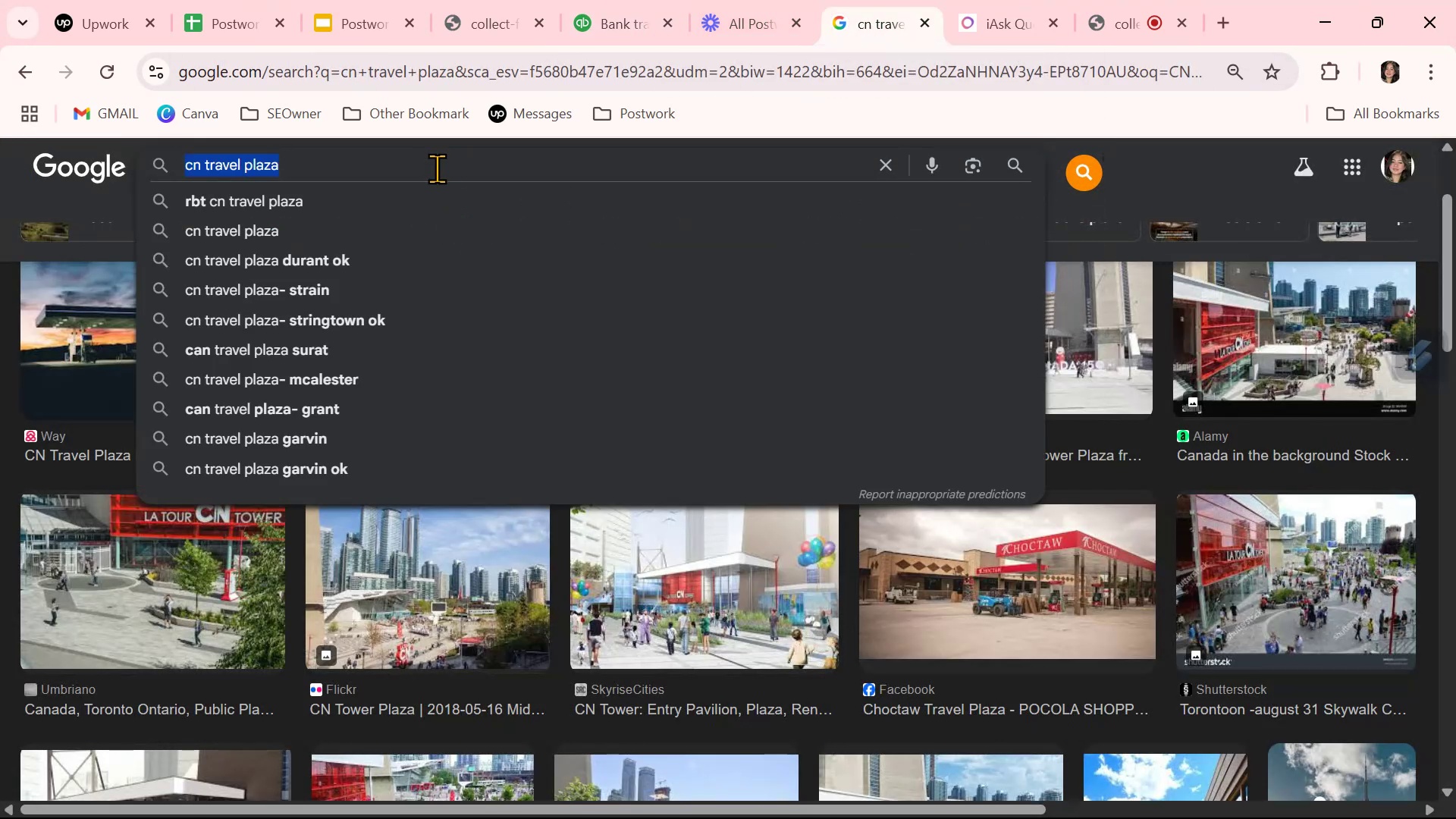 
type(sweet cheeks)
 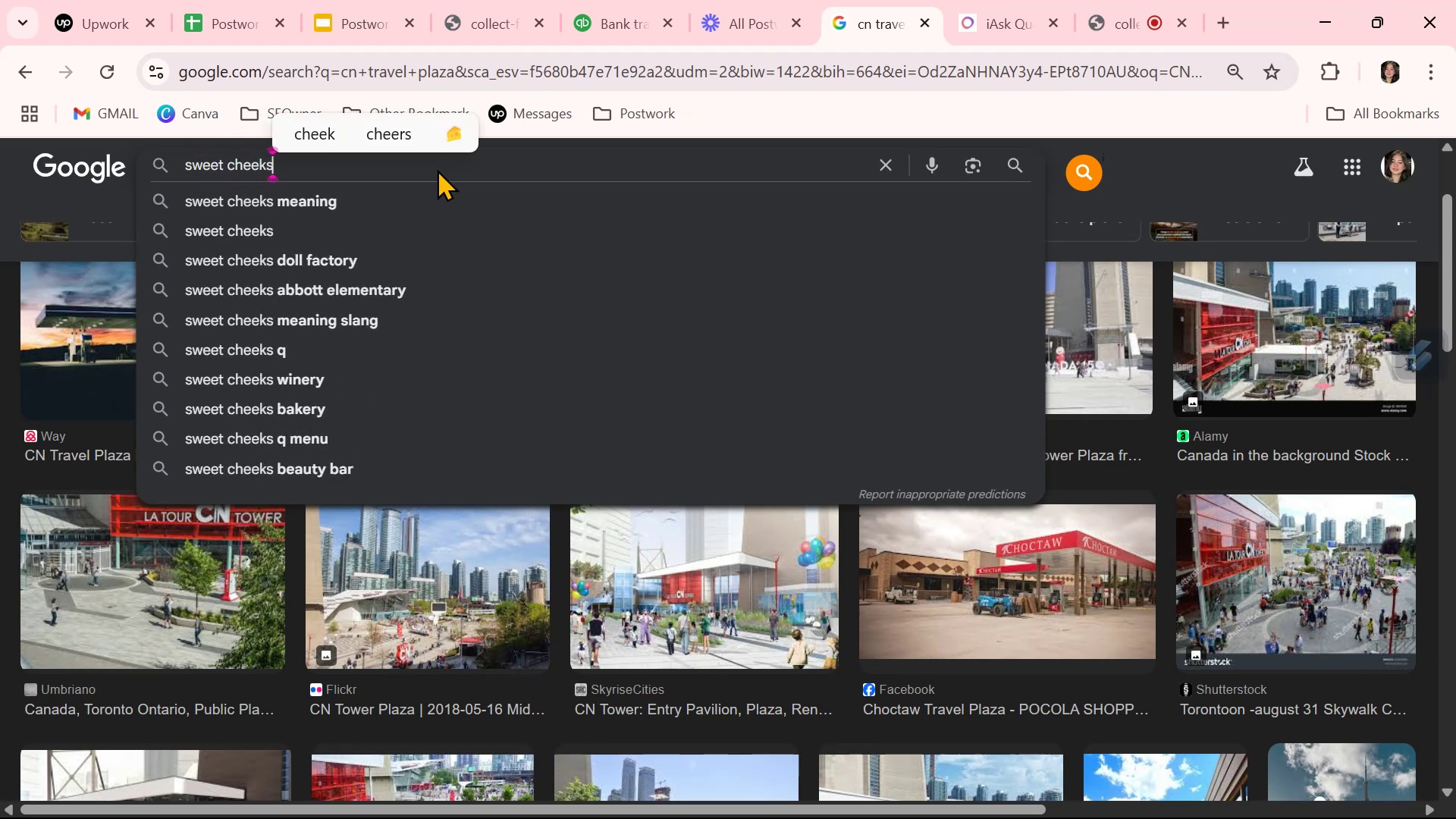 
key(Enter)
 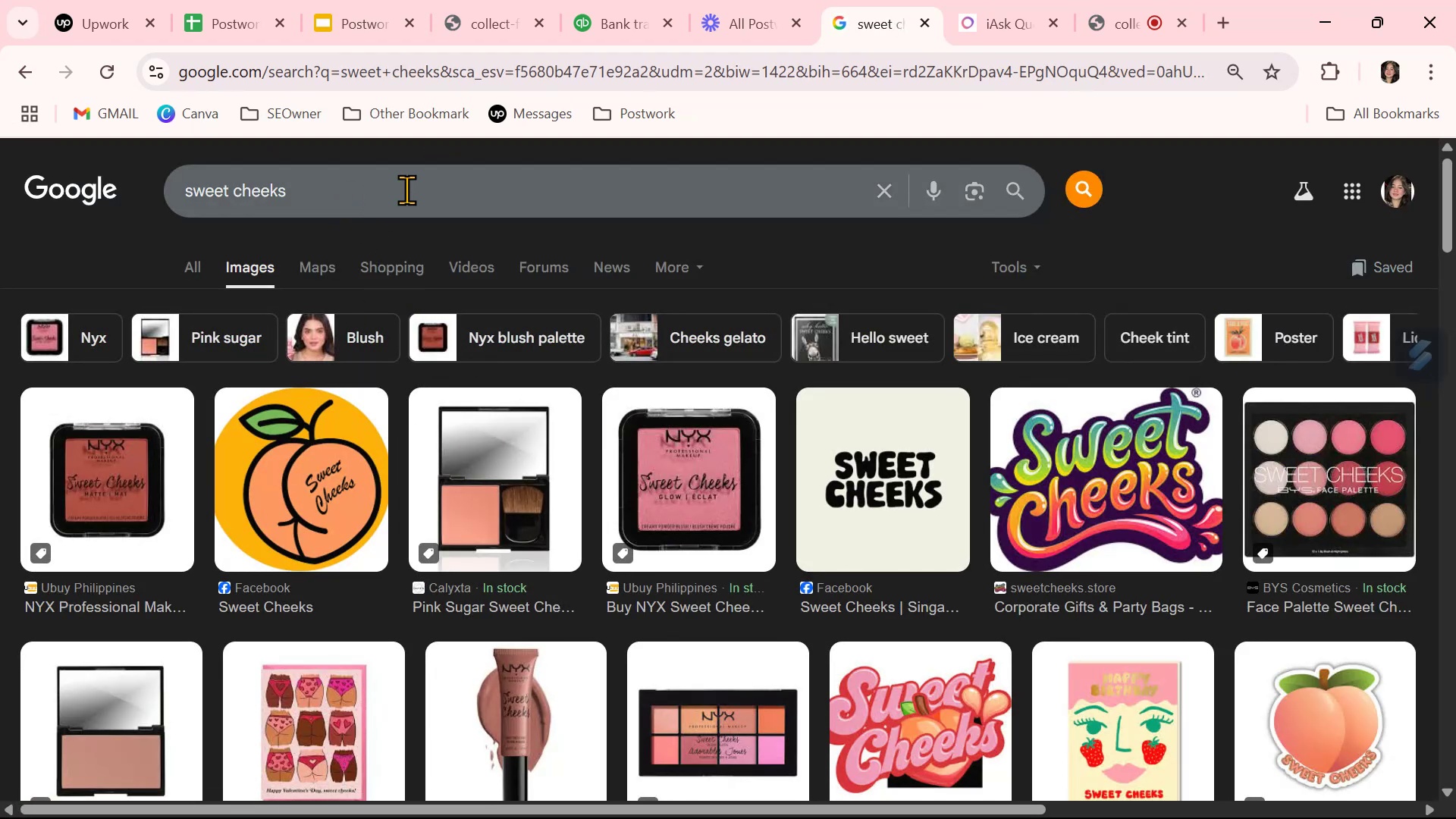 
left_click([626, 30])
 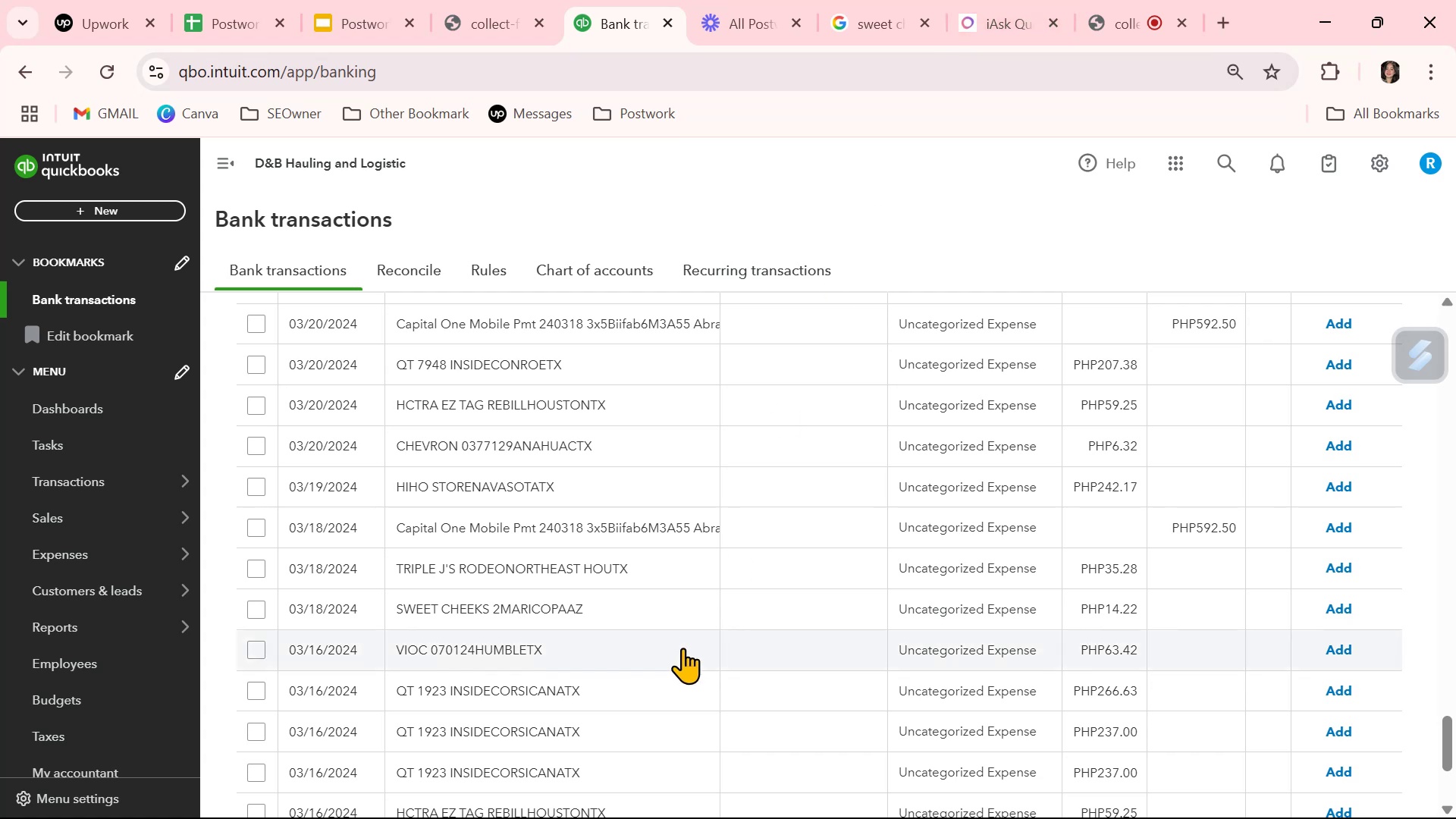 
scroll: coordinate [646, 652], scroll_direction: down, amount: 4.0
 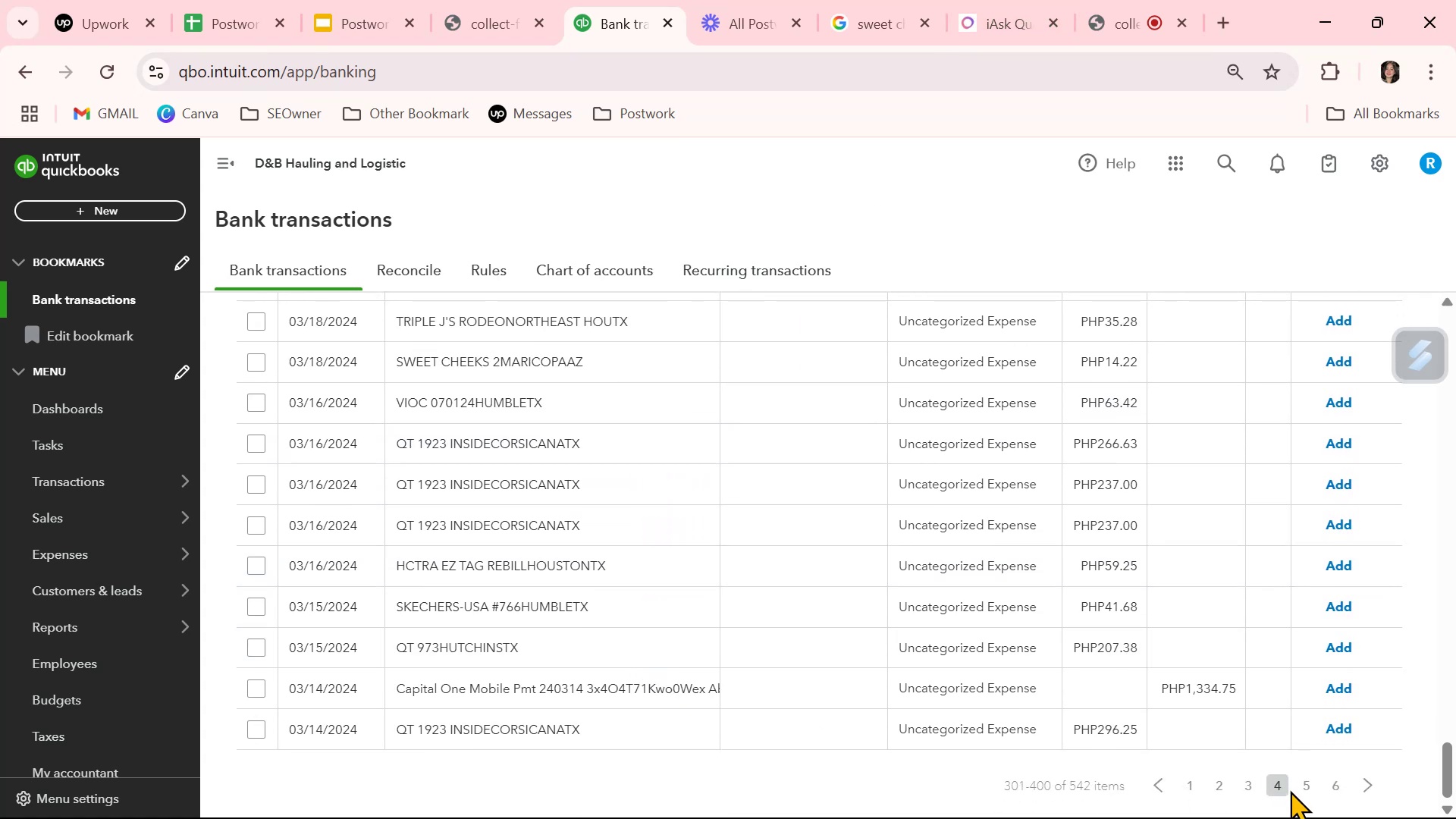 
left_click([1315, 783])
 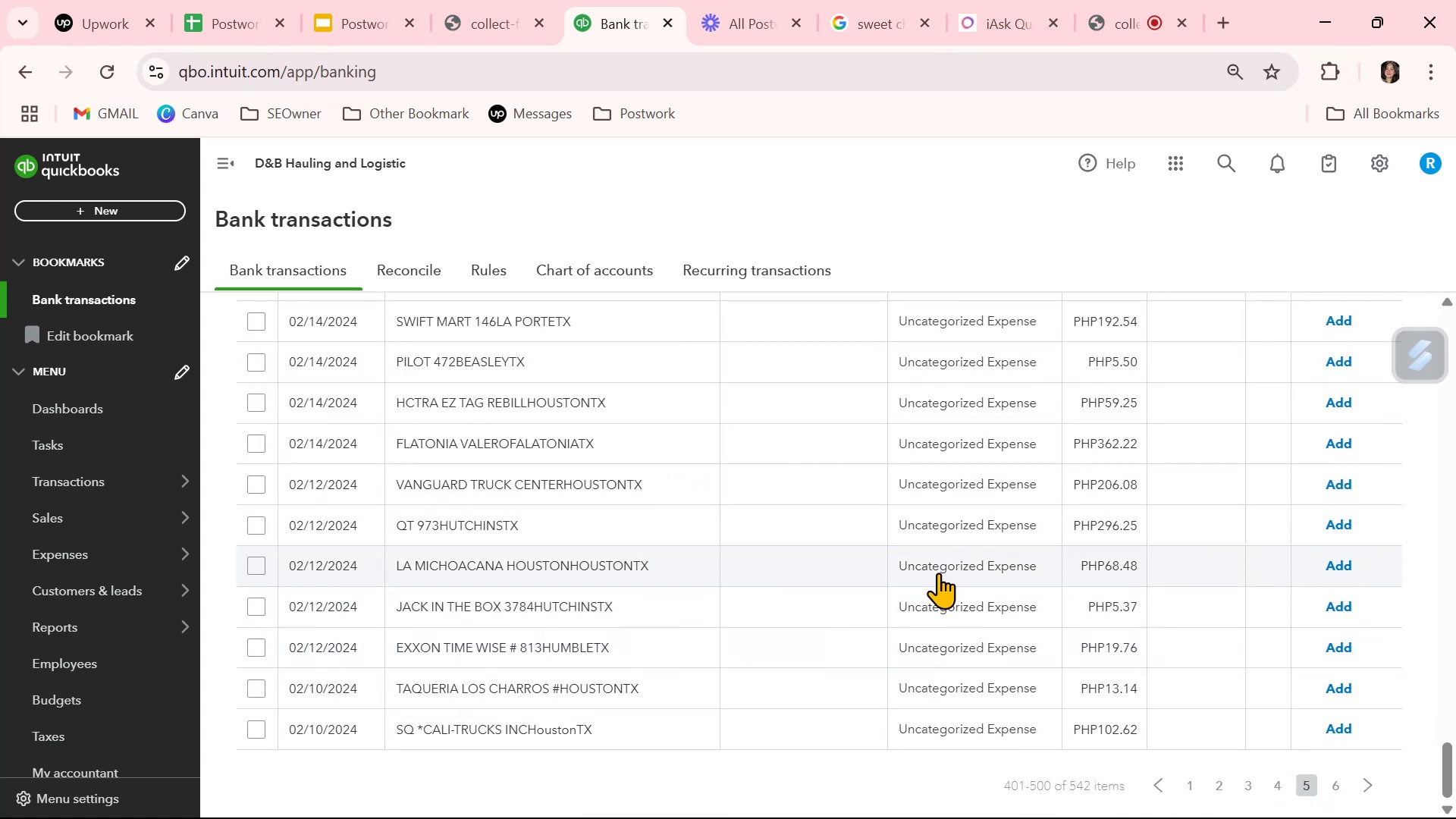 
scroll: coordinate [789, 614], scroll_direction: up, amount: 30.0
 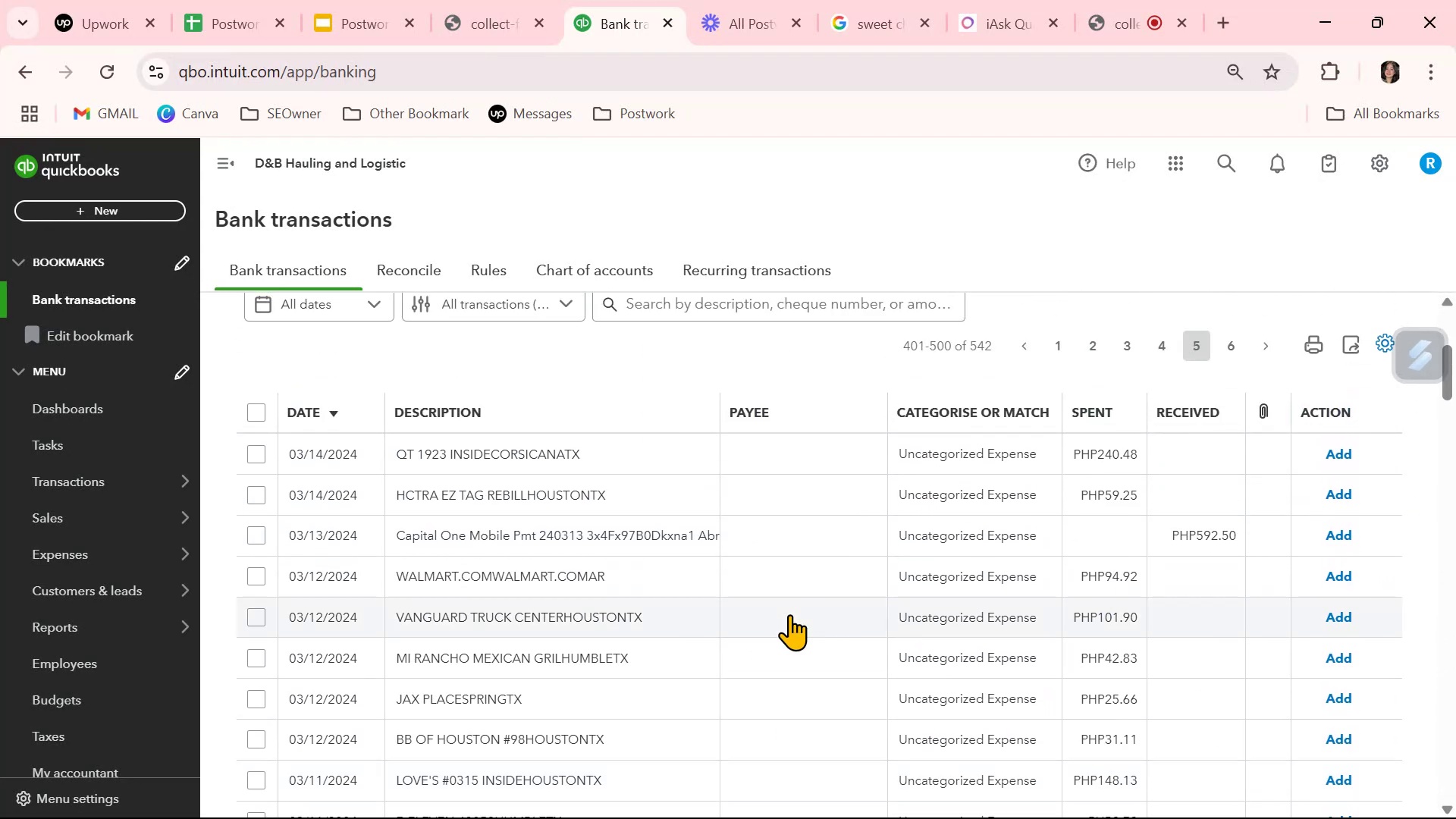 
scroll: coordinate [789, 614], scroll_direction: down, amount: 3.0
 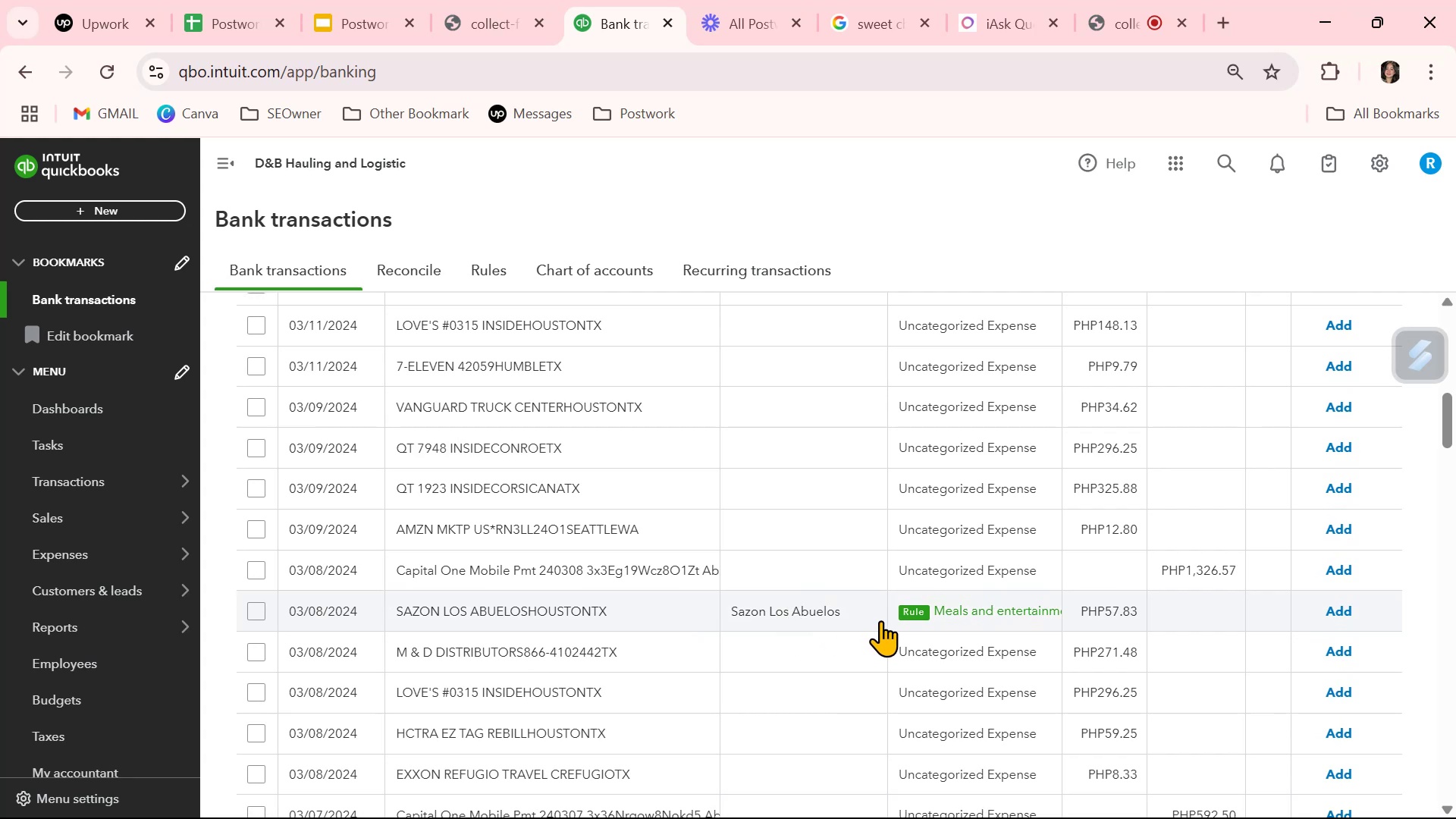 
left_click([1345, 612])
 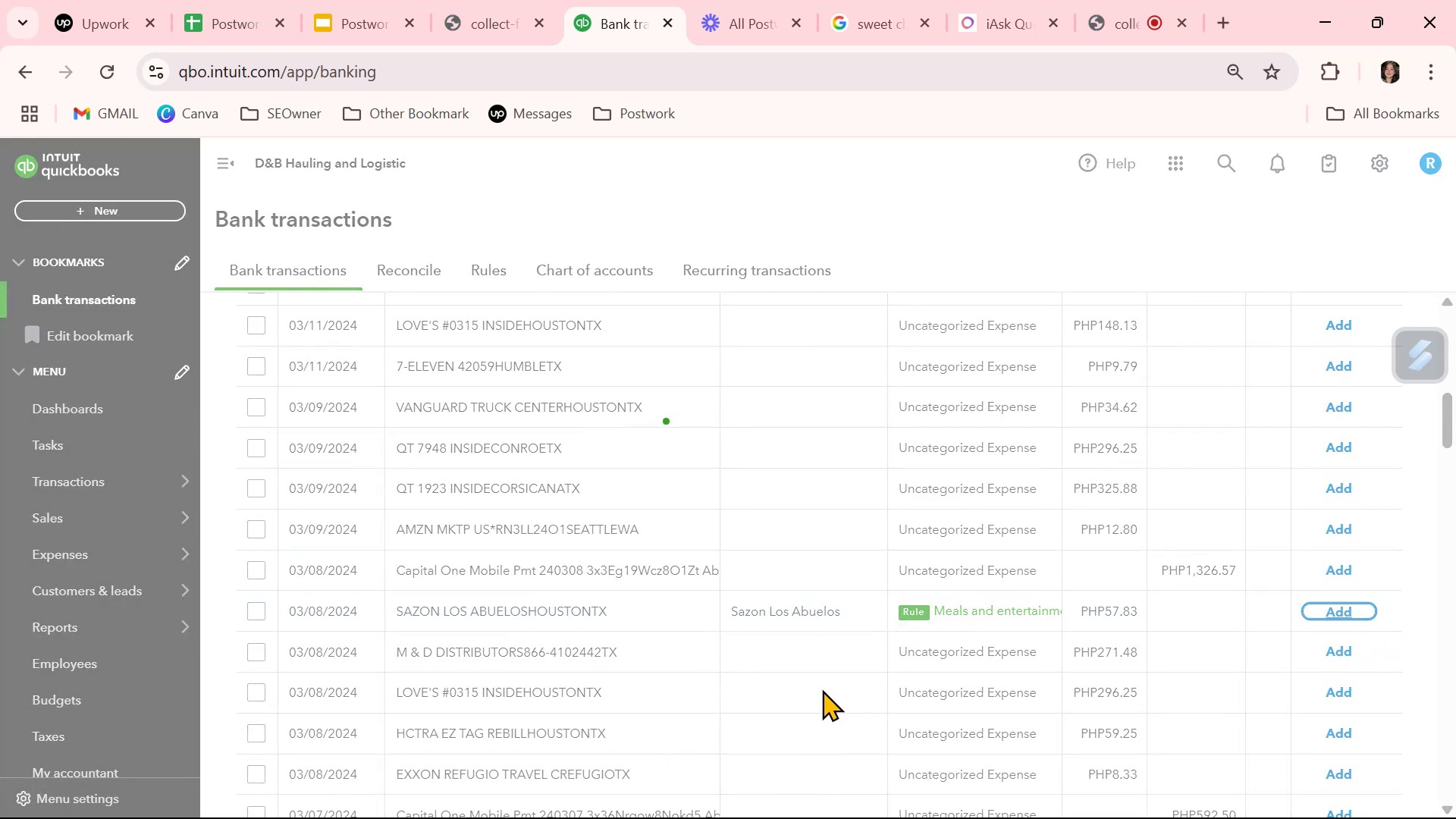 
scroll: coordinate [822, 689], scroll_direction: down, amount: 2.0
 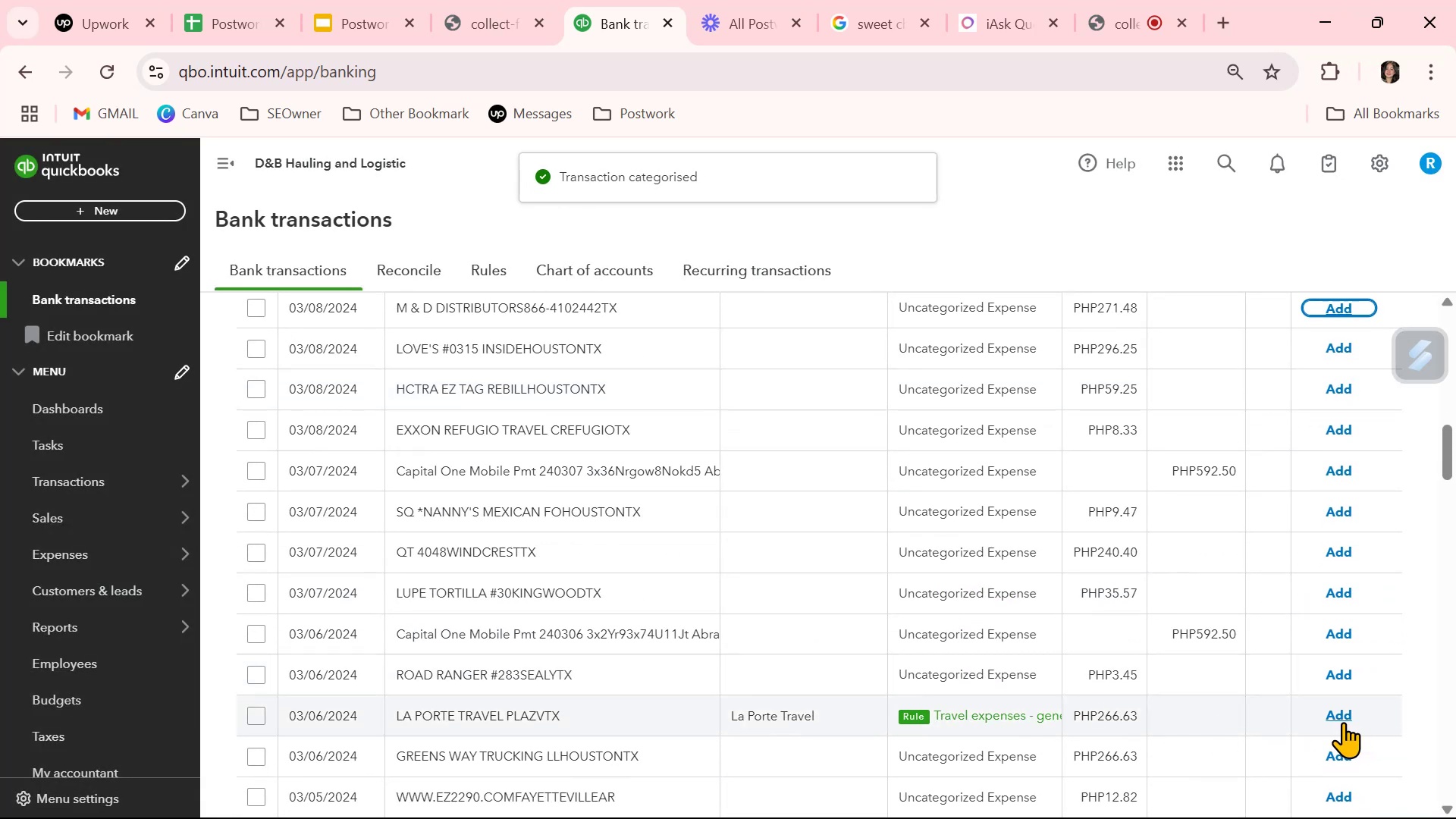 
left_click([1342, 720])
 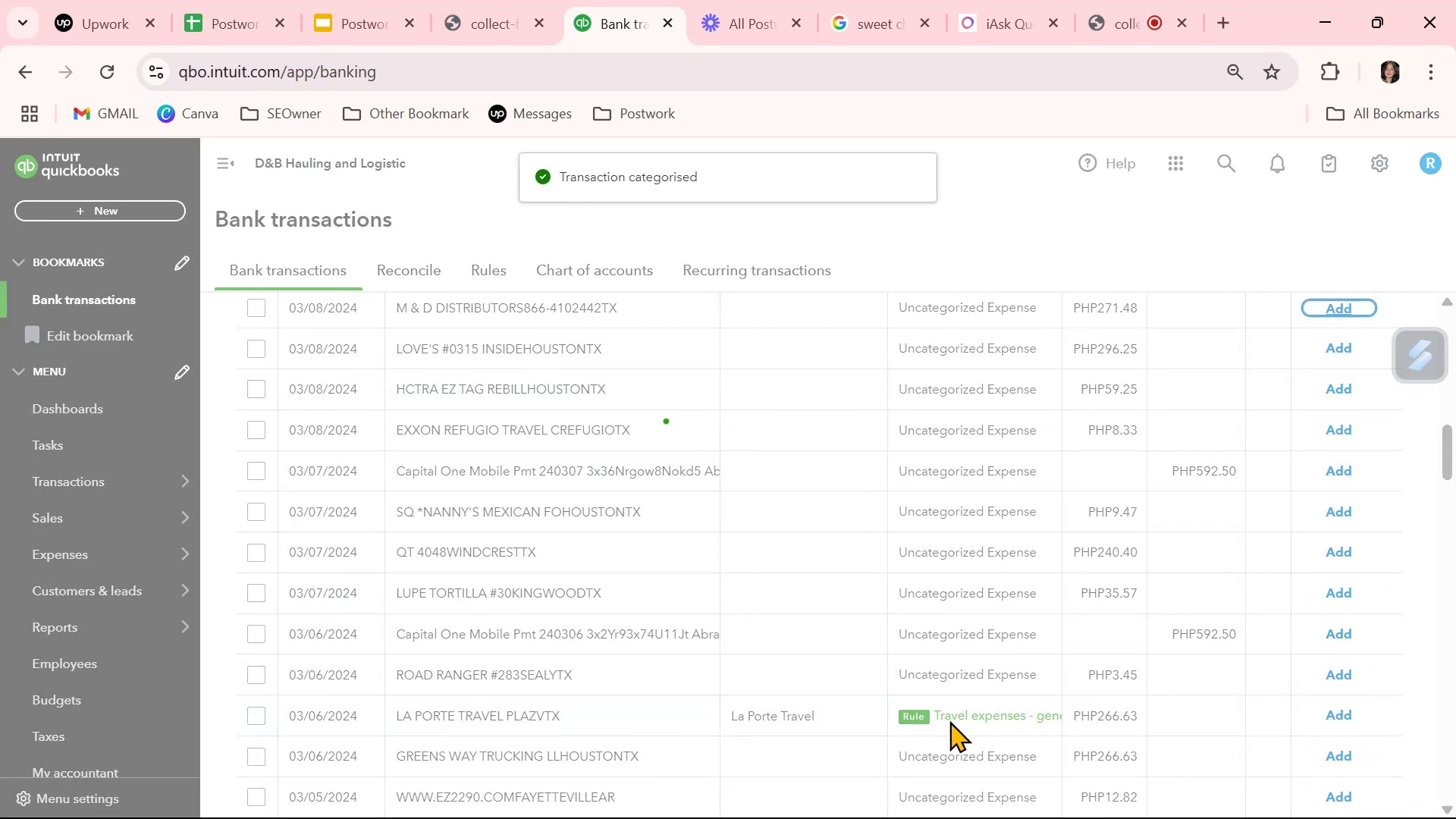 
scroll: coordinate [949, 720], scroll_direction: down, amount: 2.0
 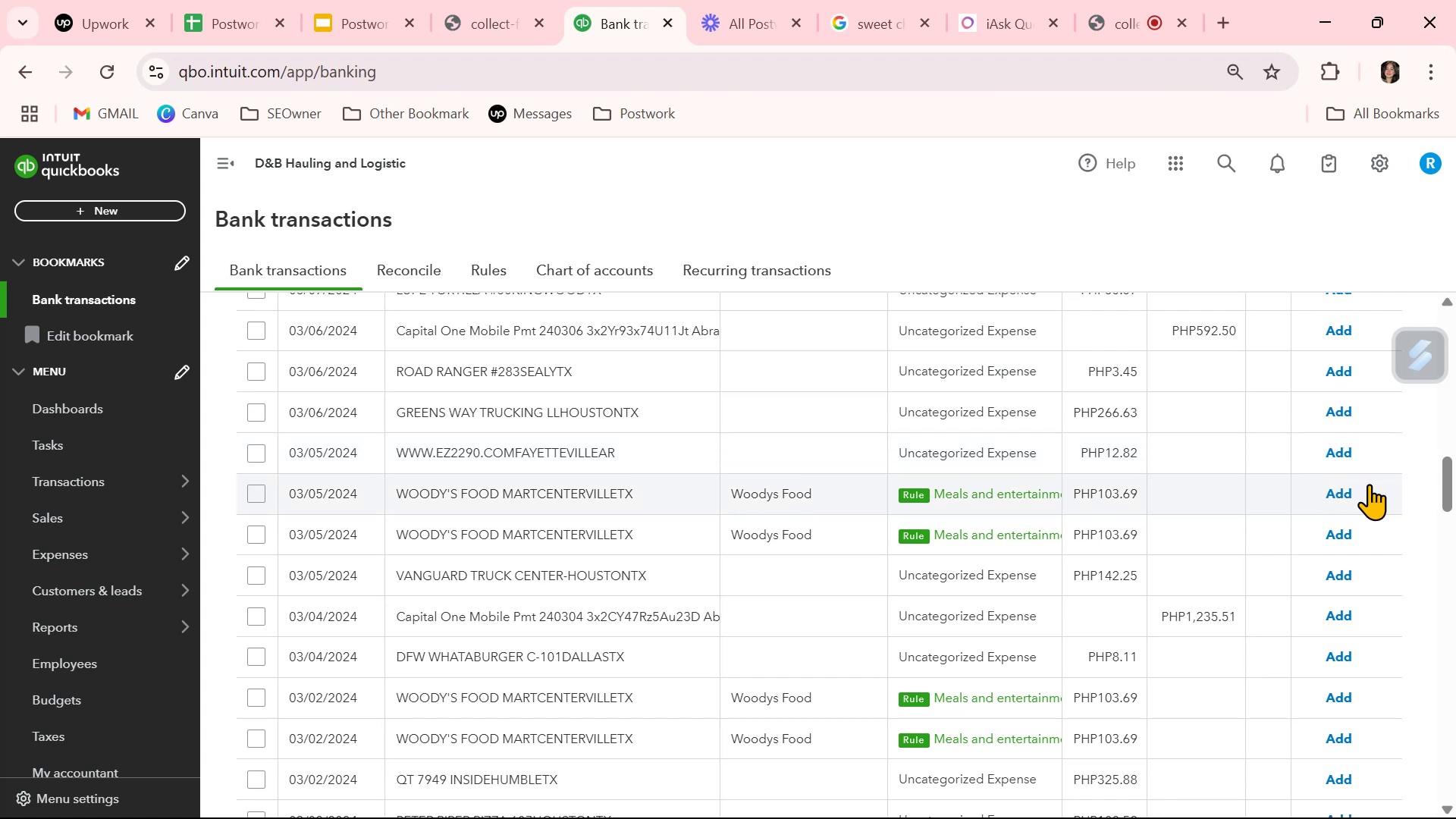 
left_click([1354, 491])
 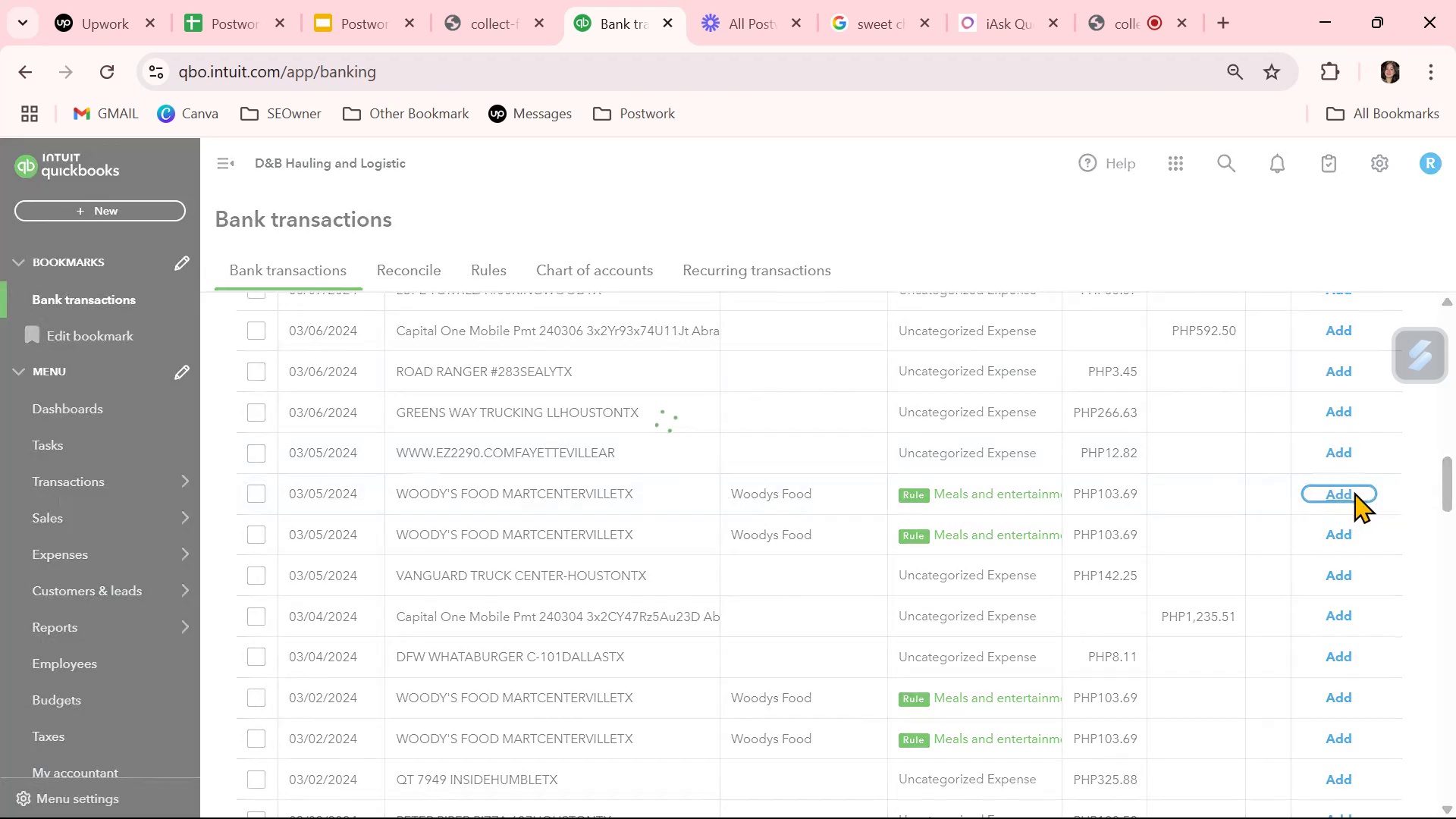 
mouse_move([1351, 500])
 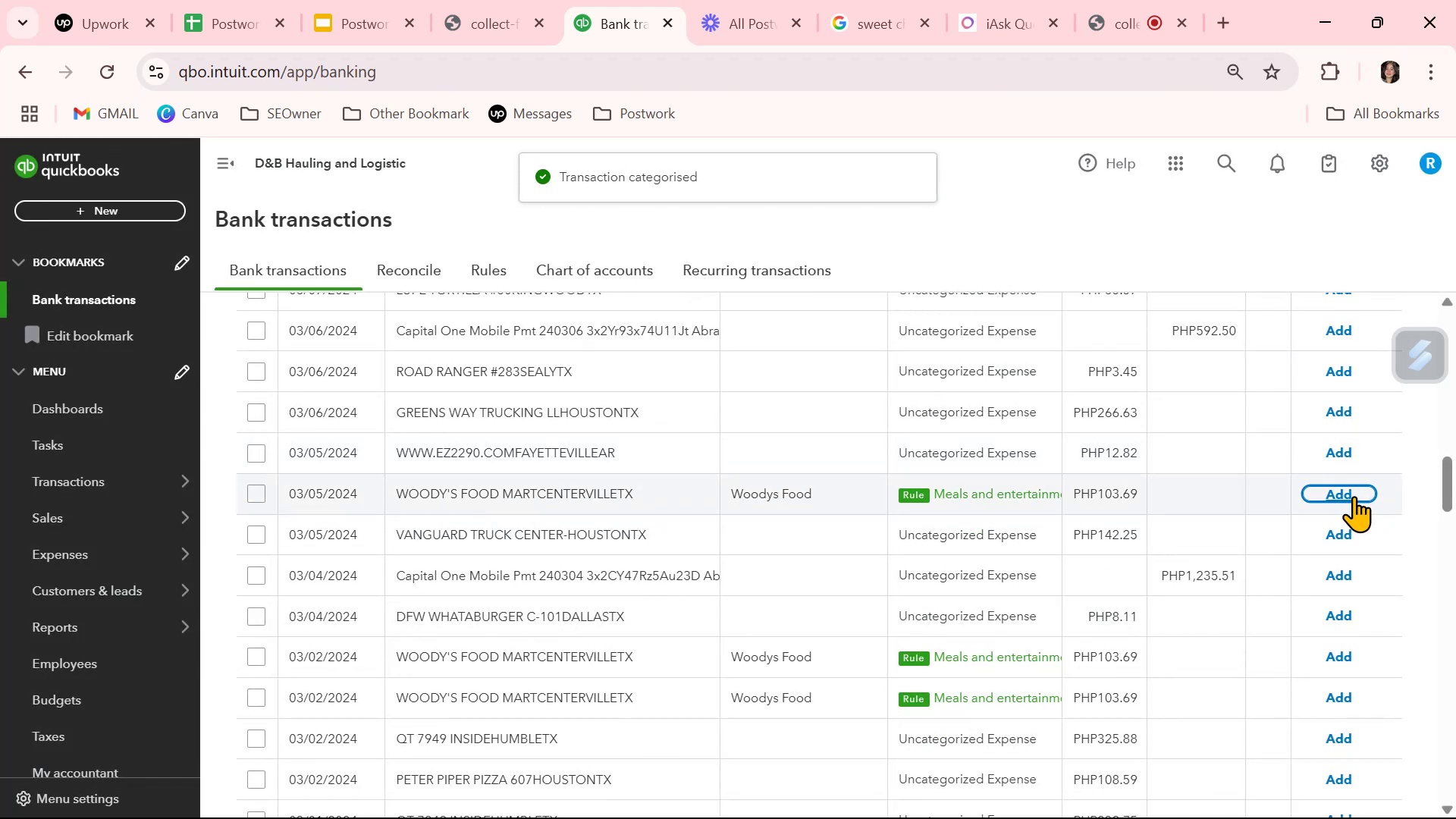 
left_click([1354, 497])
 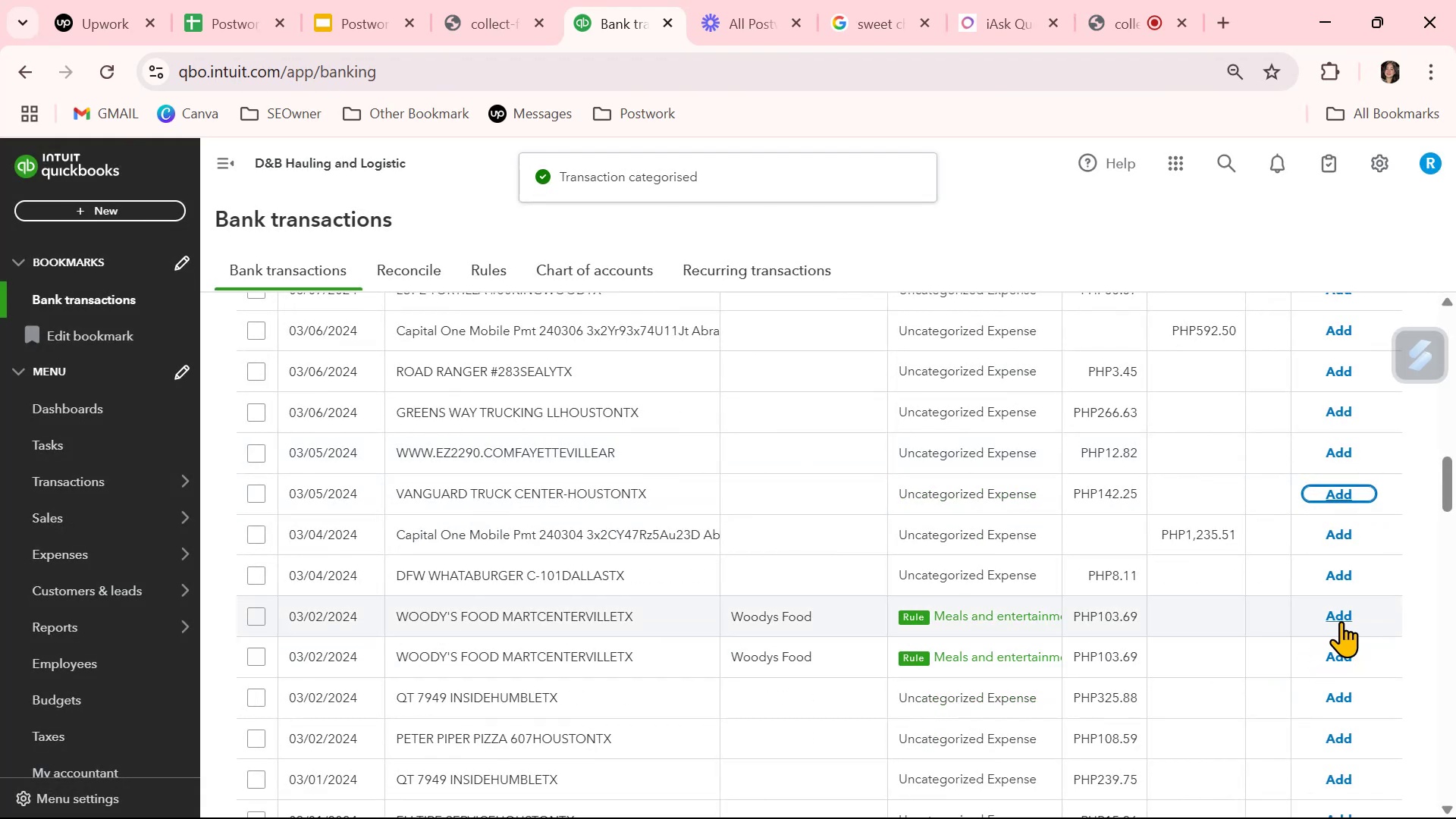 
left_click([1341, 617])
 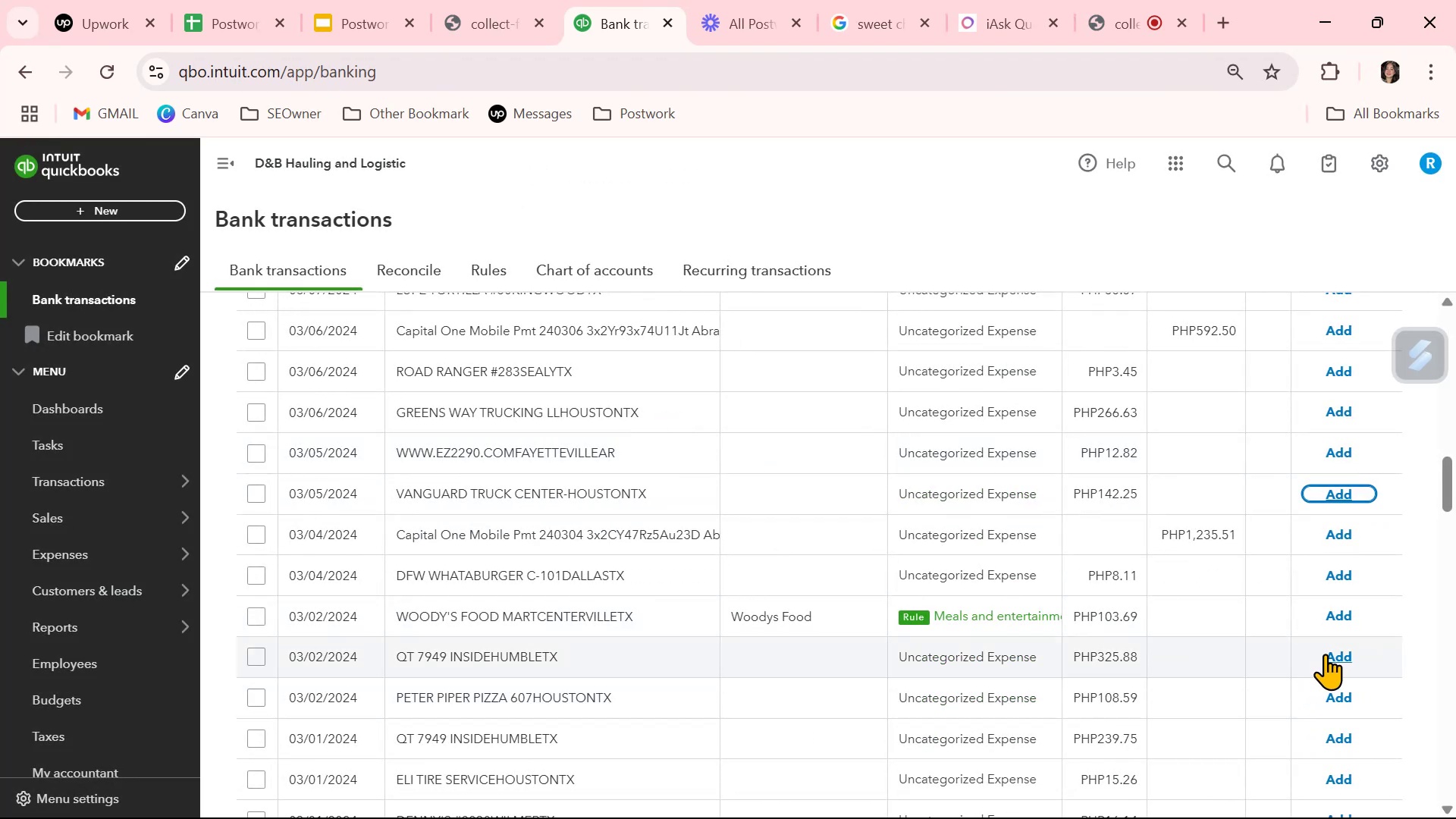 
left_click([1339, 616])
 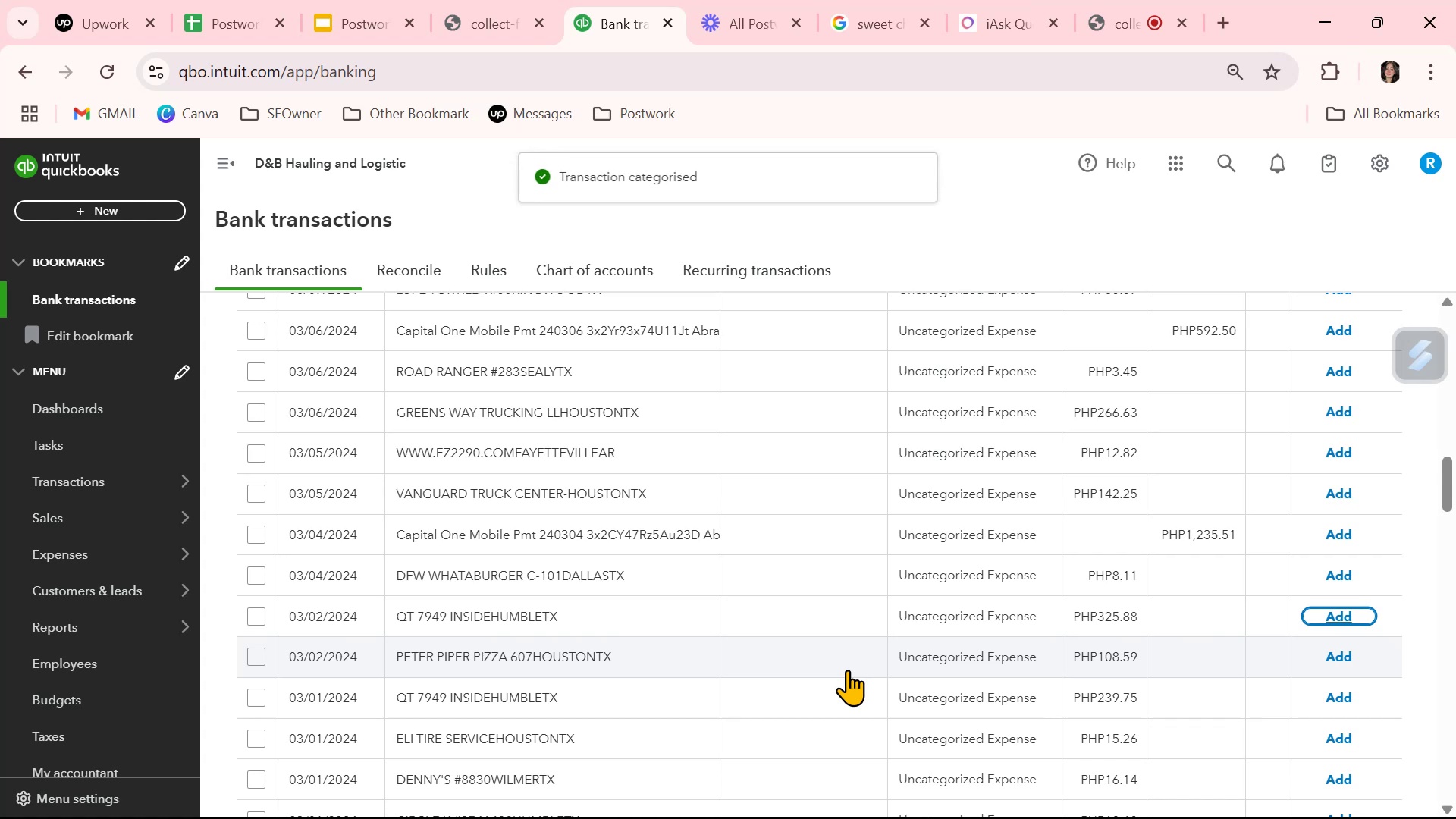 
scroll: coordinate [874, 682], scroll_direction: down, amount: 3.0
 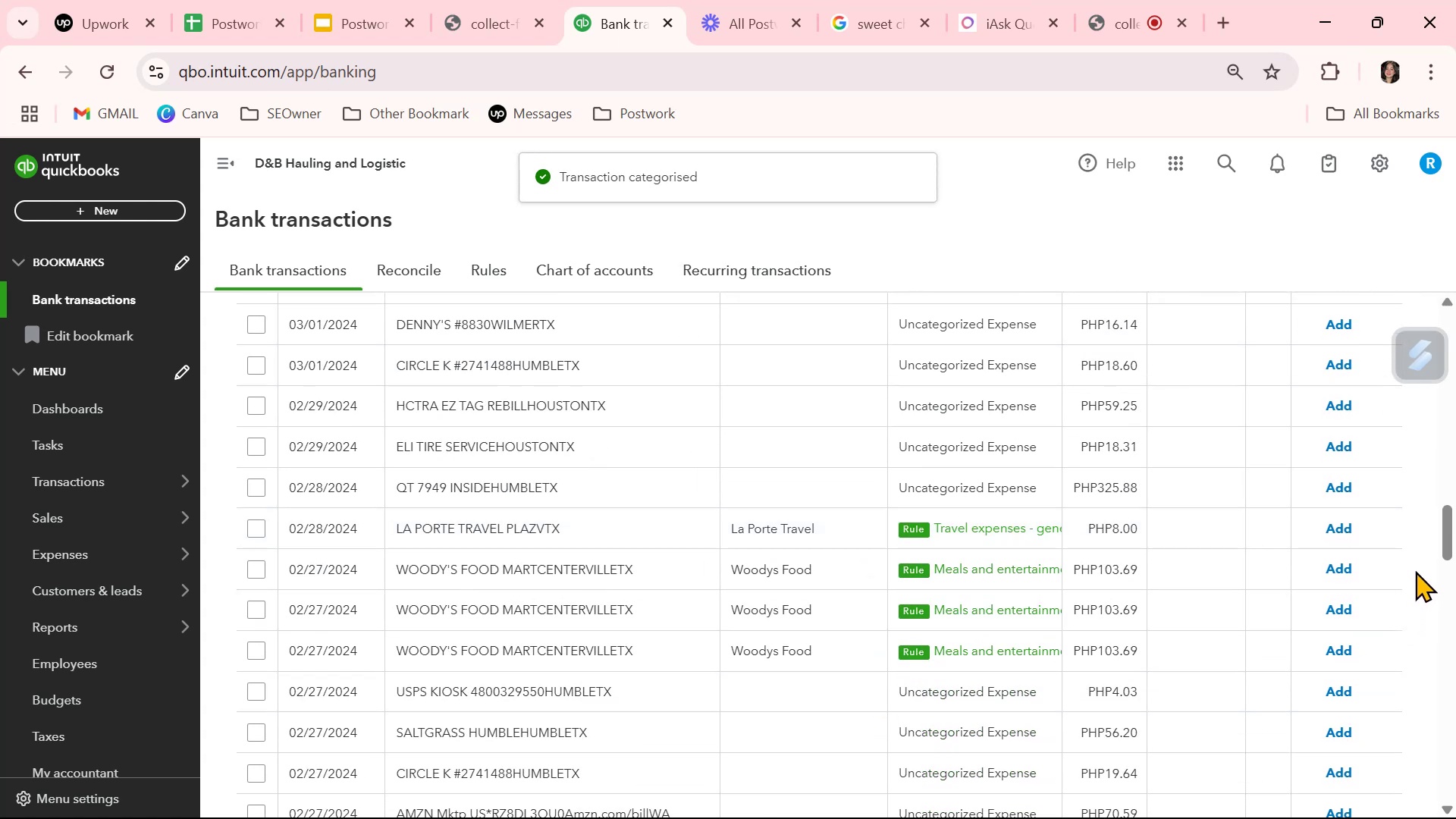 
left_click([1346, 529])
 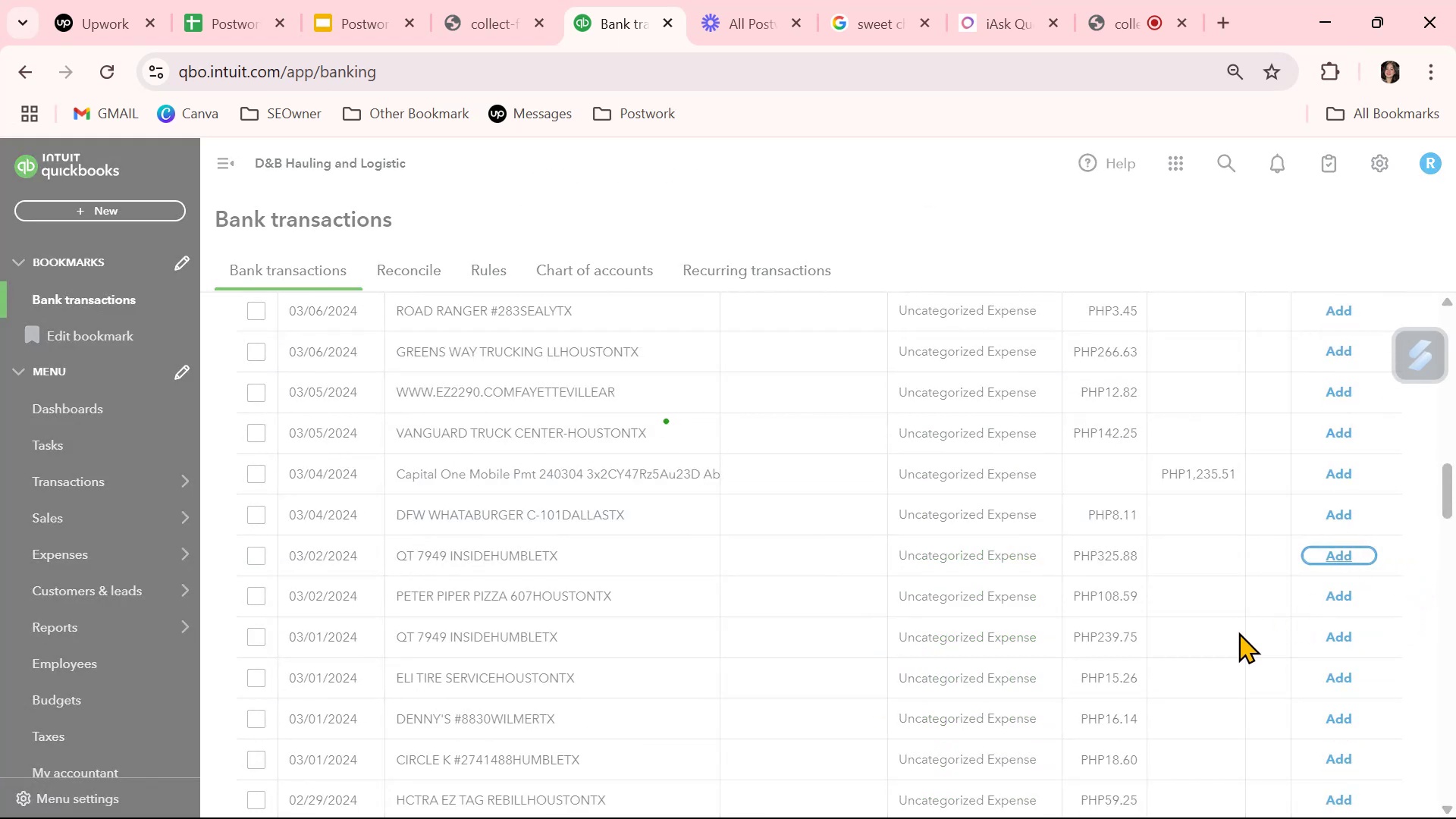 
scroll: coordinate [1142, 673], scroll_direction: down, amount: 3.0
 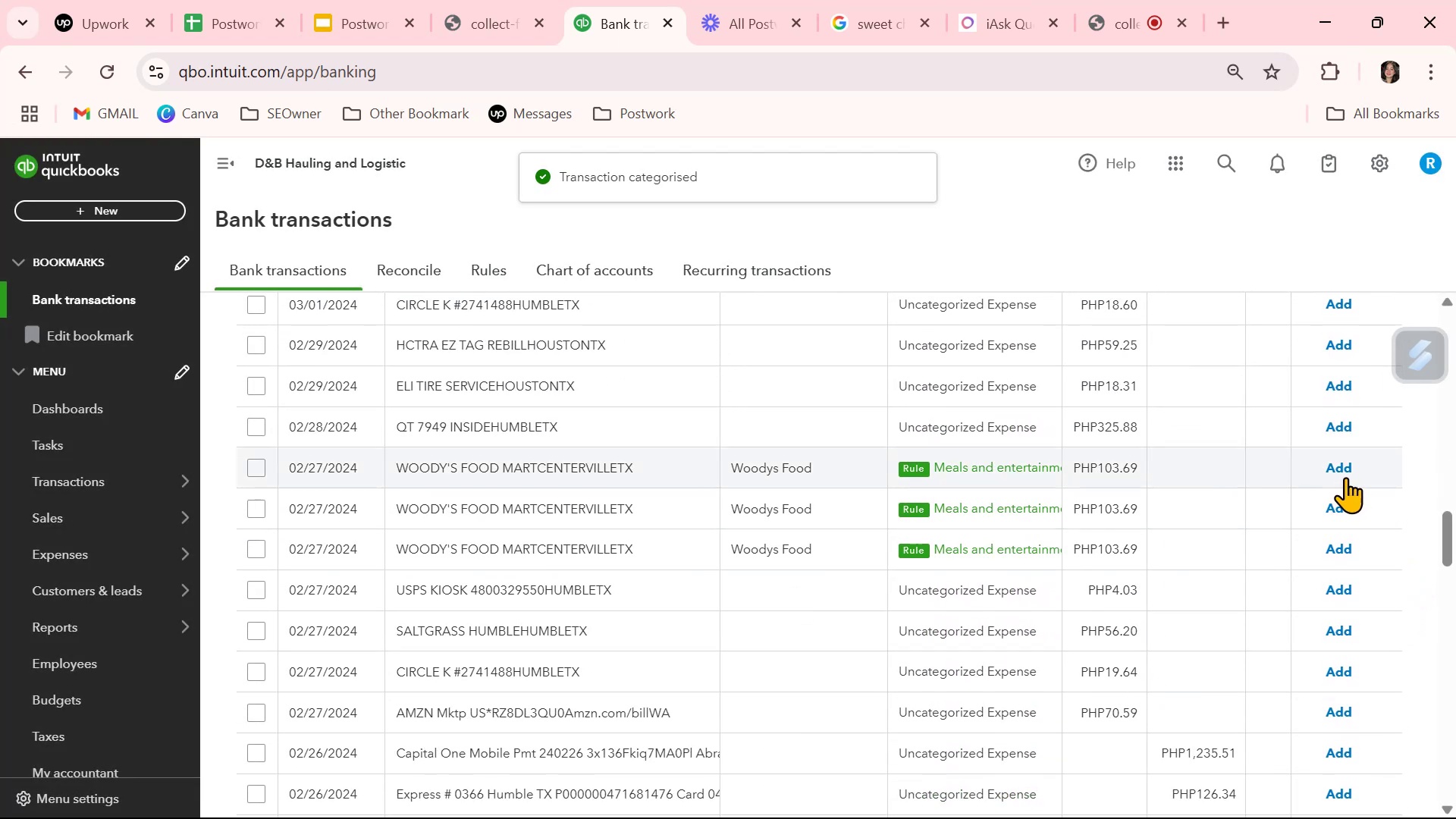 
left_click([1329, 472])
 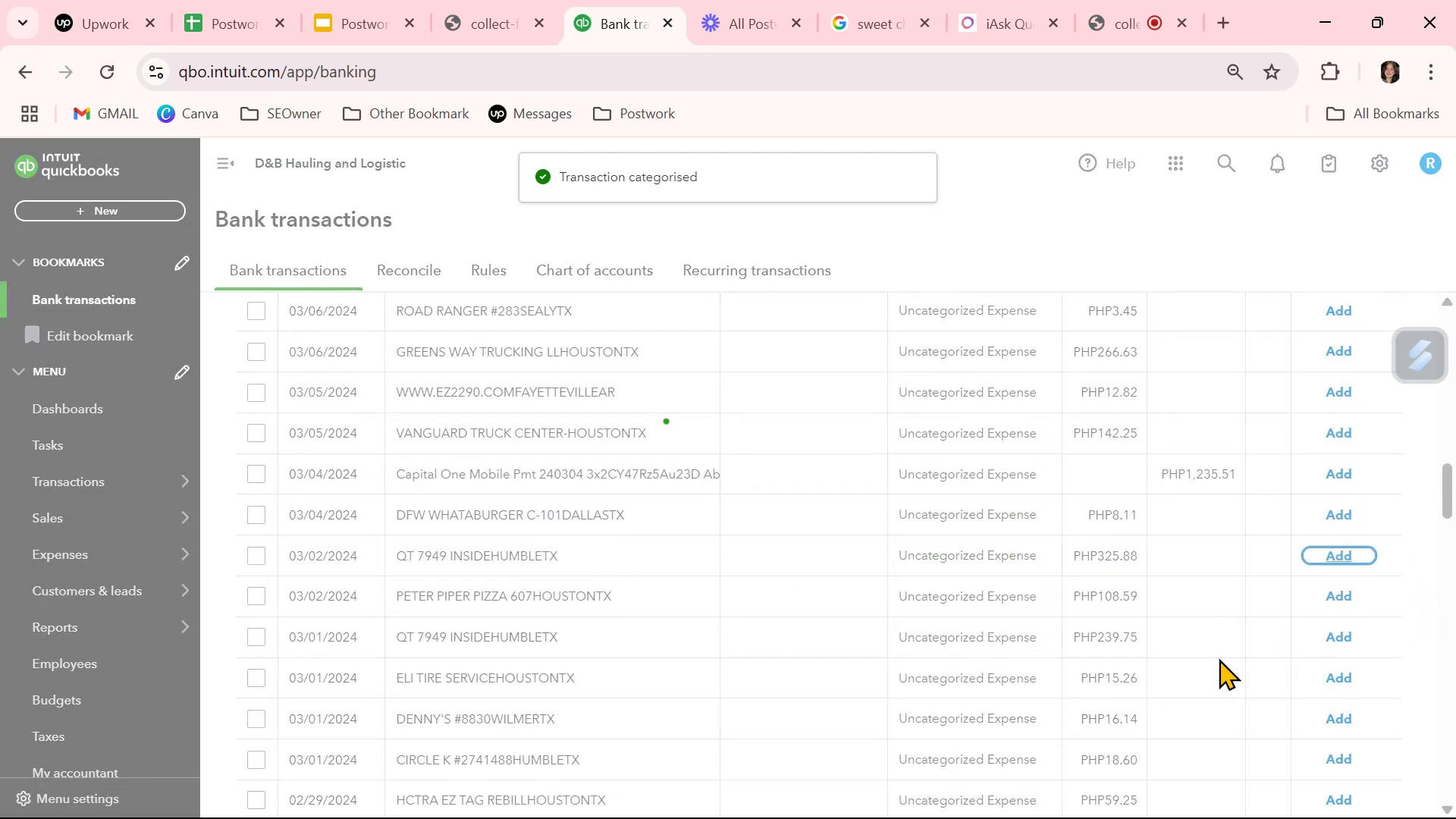 
scroll: coordinate [1156, 660], scroll_direction: down, amount: 3.0
 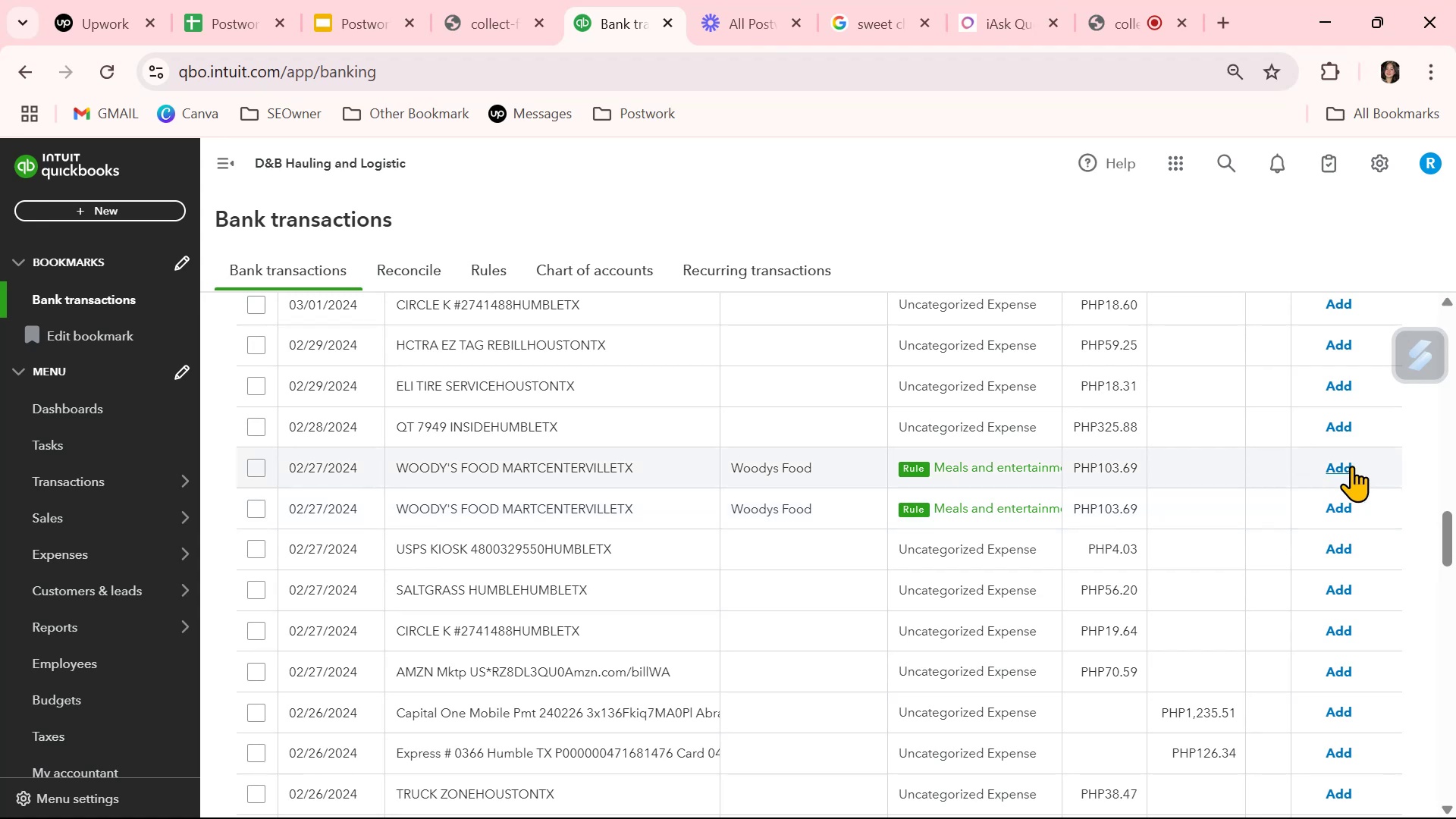 
left_click([1345, 471])
 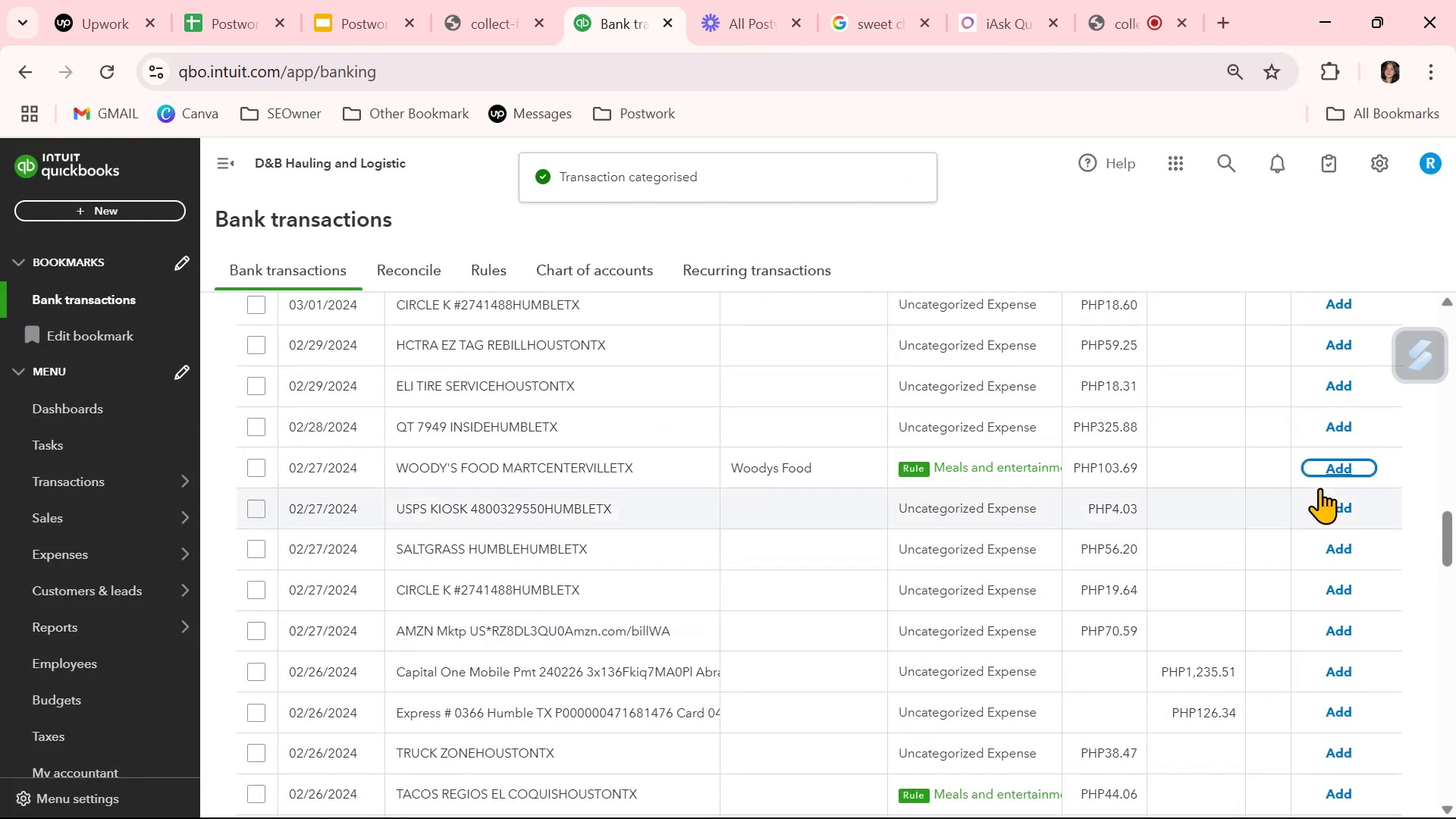 
left_click([1328, 471])
 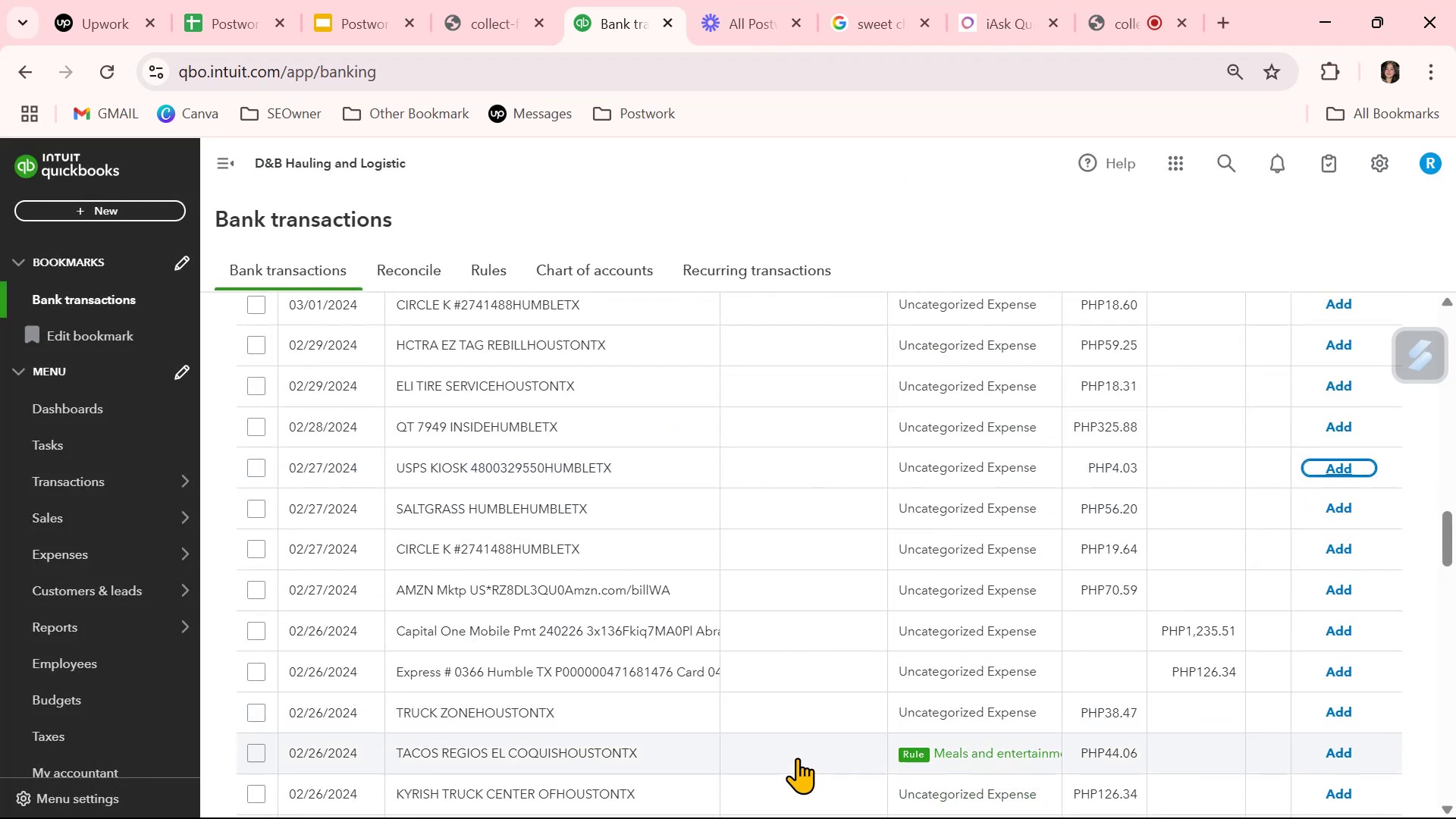 
left_click([814, 761])
 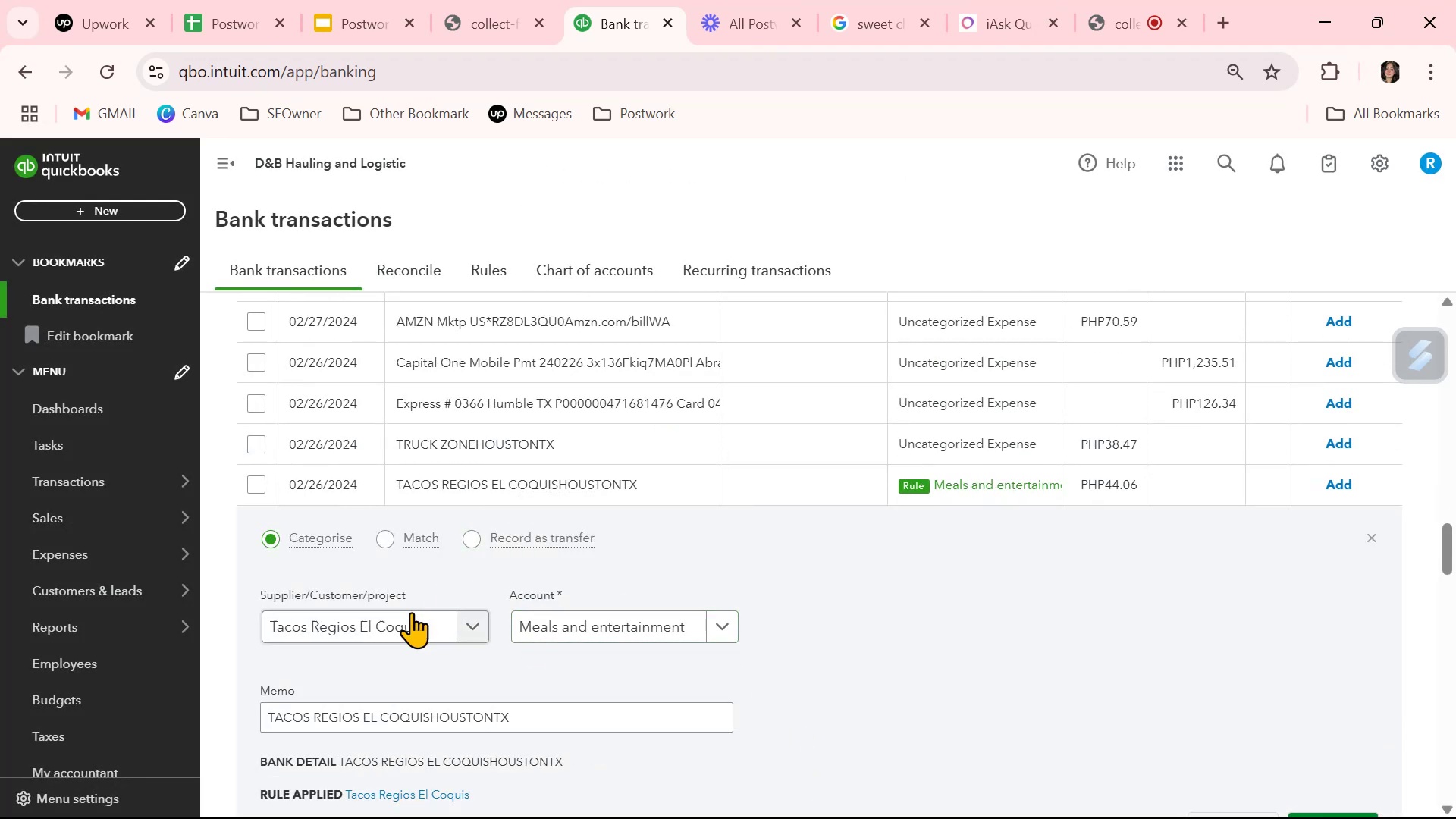 
left_click([1010, 648])
 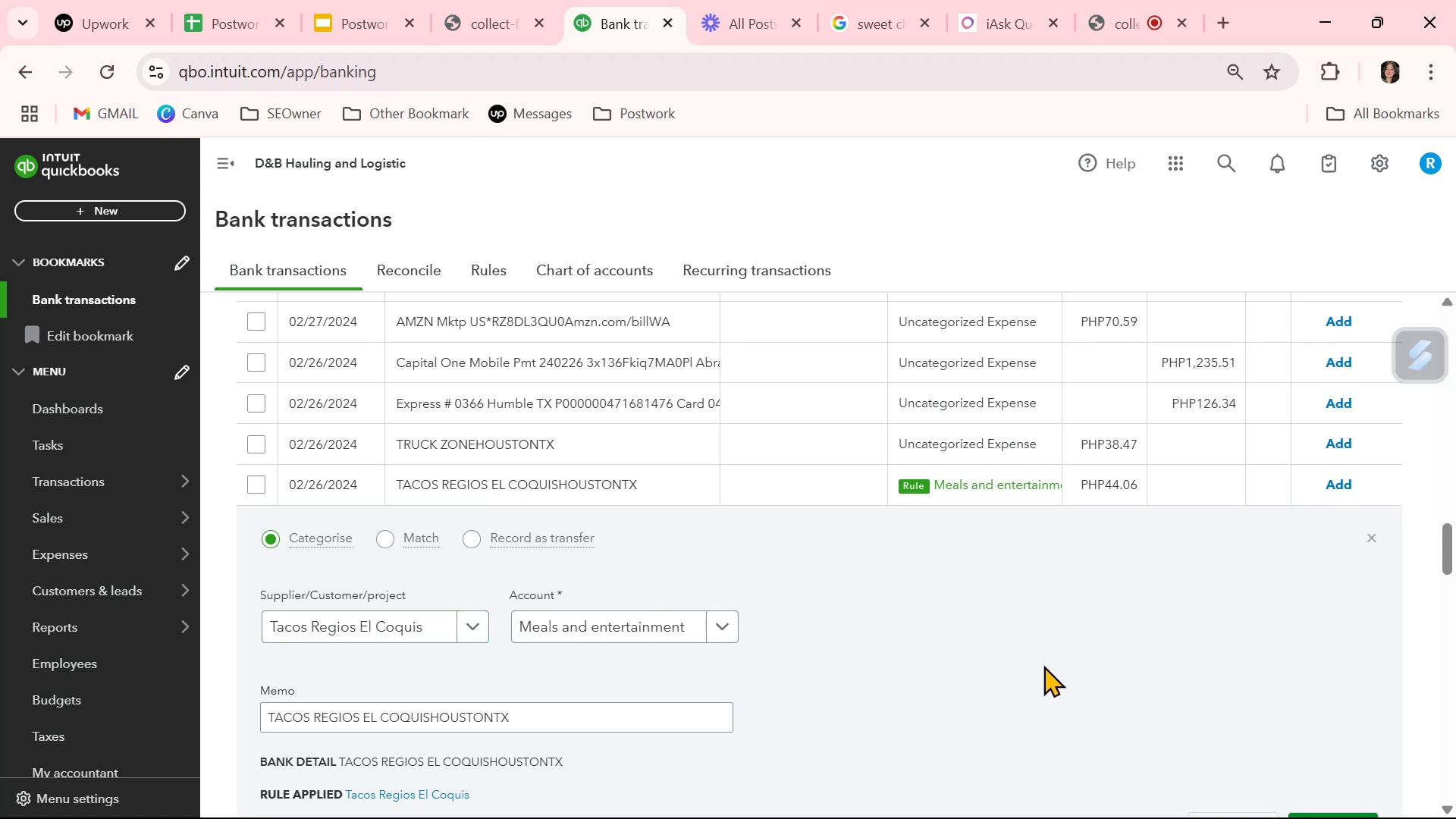 
scroll: coordinate [1050, 668], scroll_direction: down, amount: 2.0
 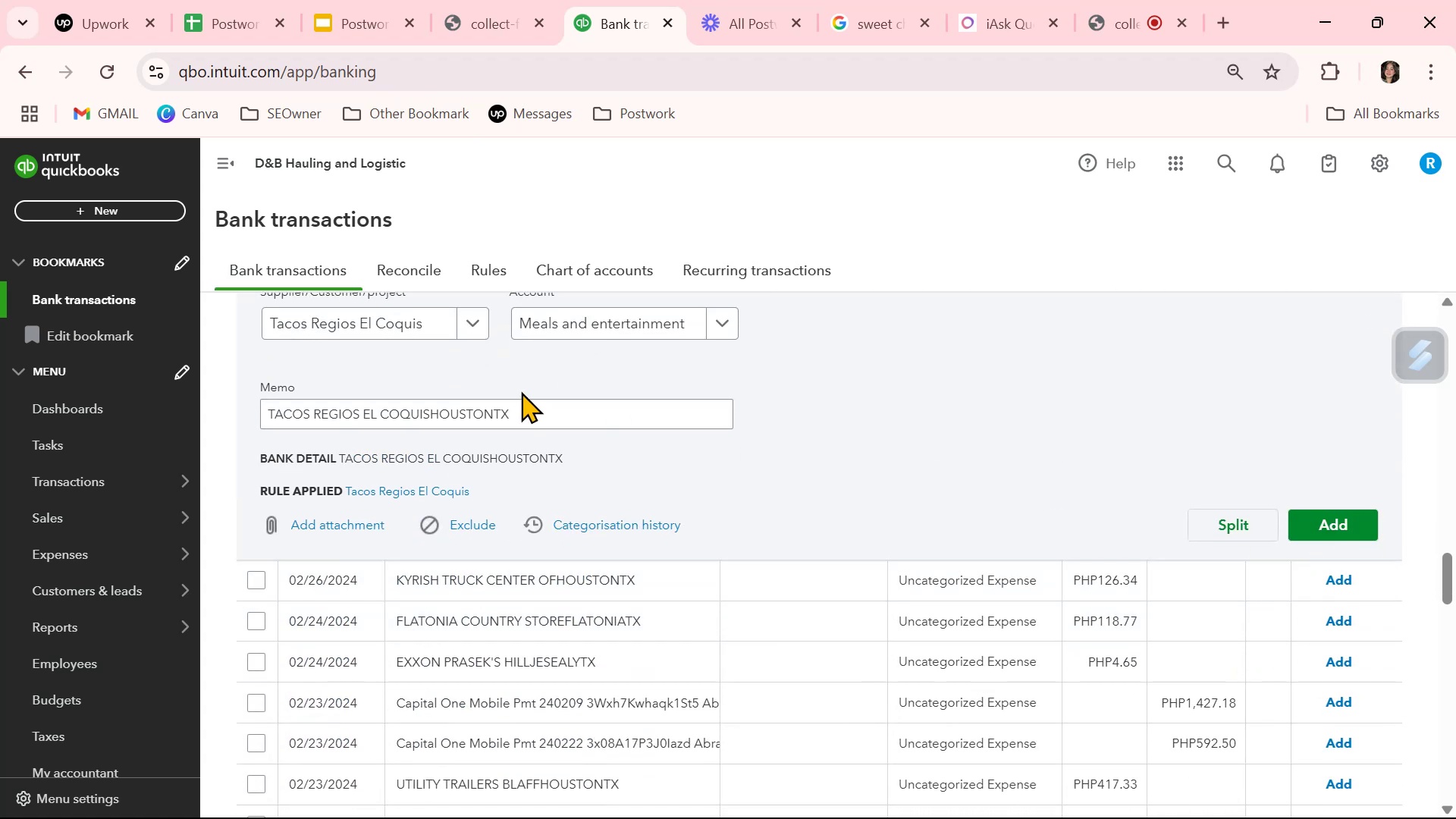 
left_click([395, 310])
 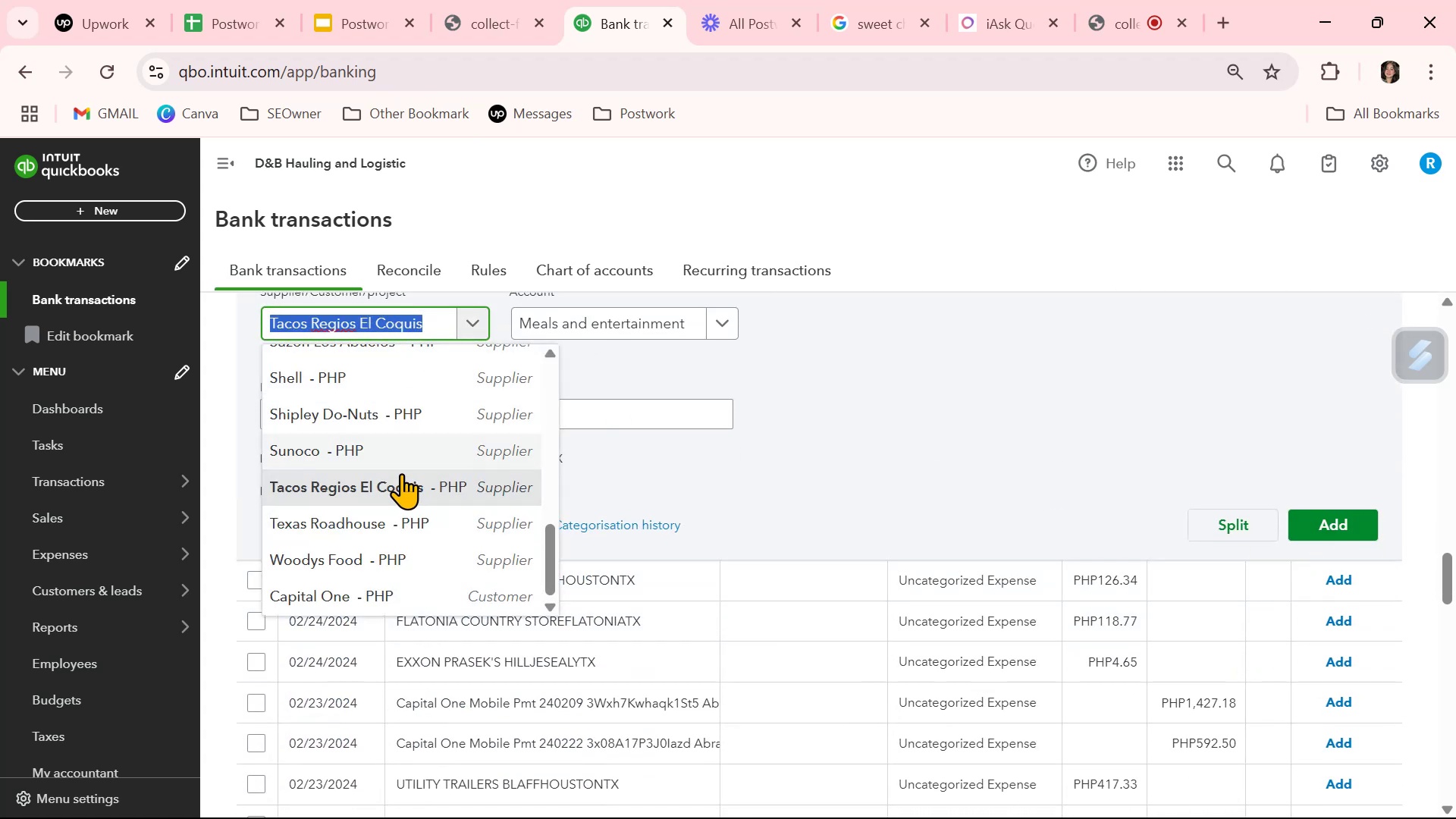 
left_click([398, 487])
 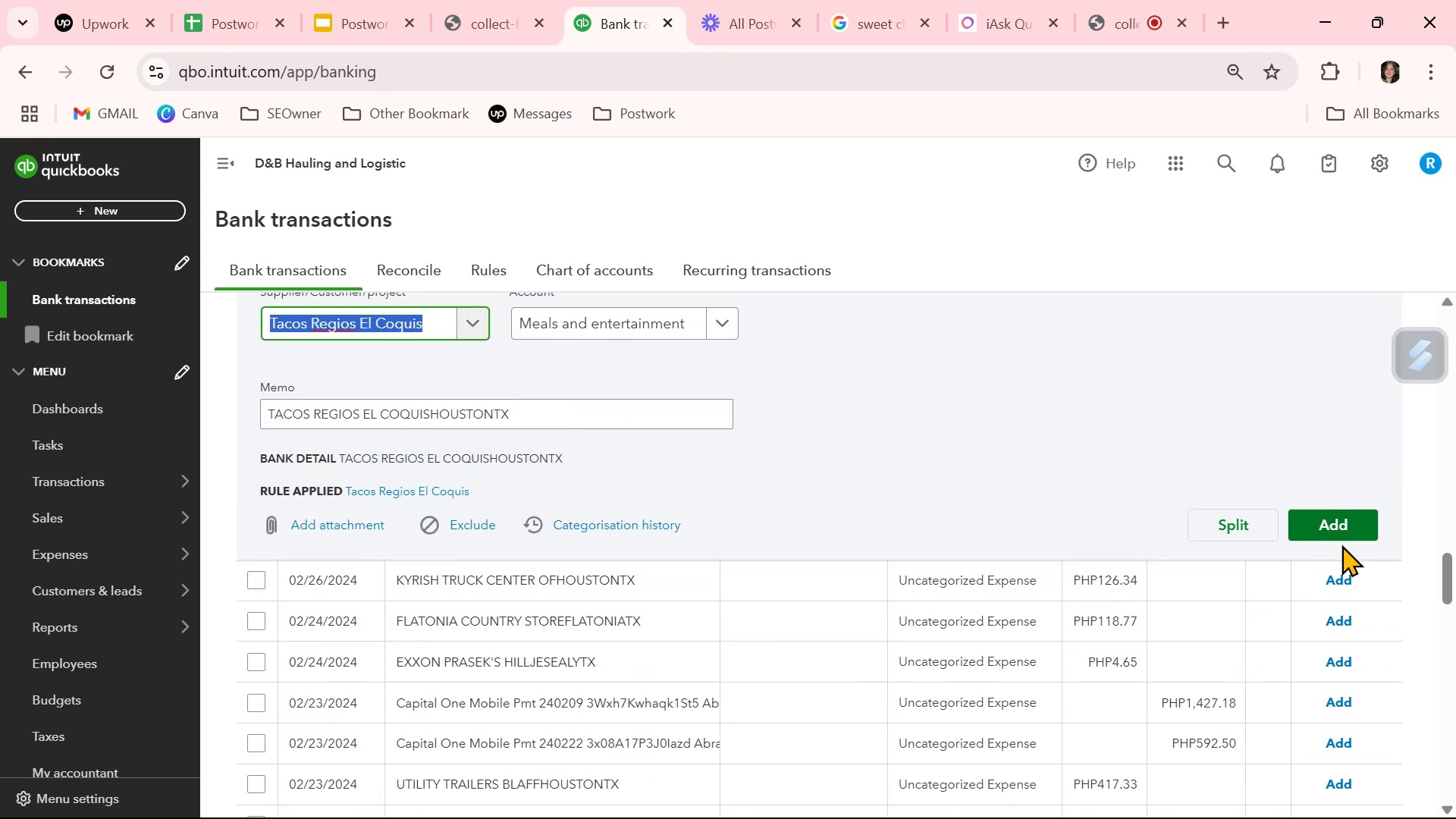 
left_click([1341, 528])
 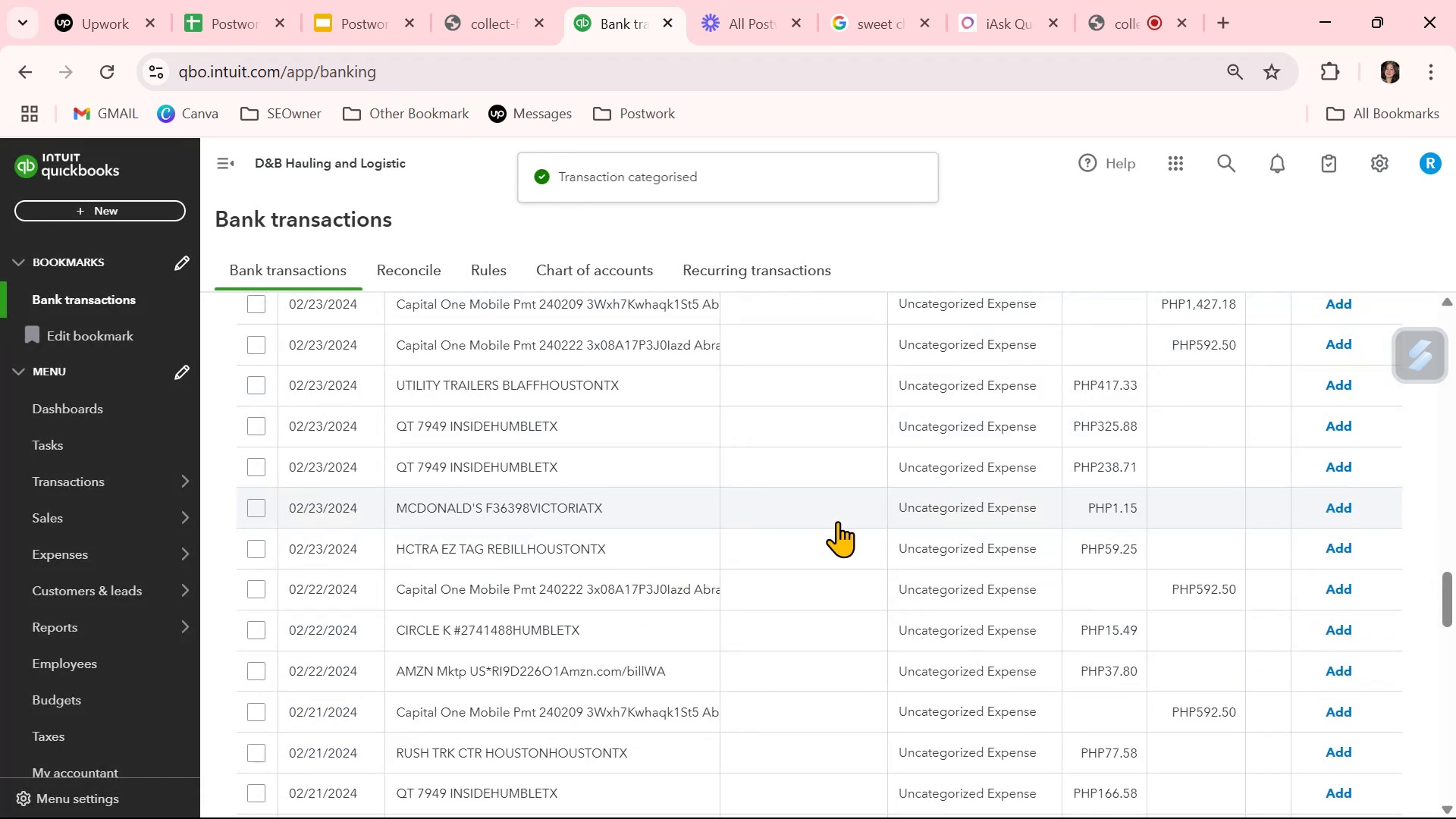 
scroll: coordinate [830, 593], scroll_direction: down, amount: 2.0
 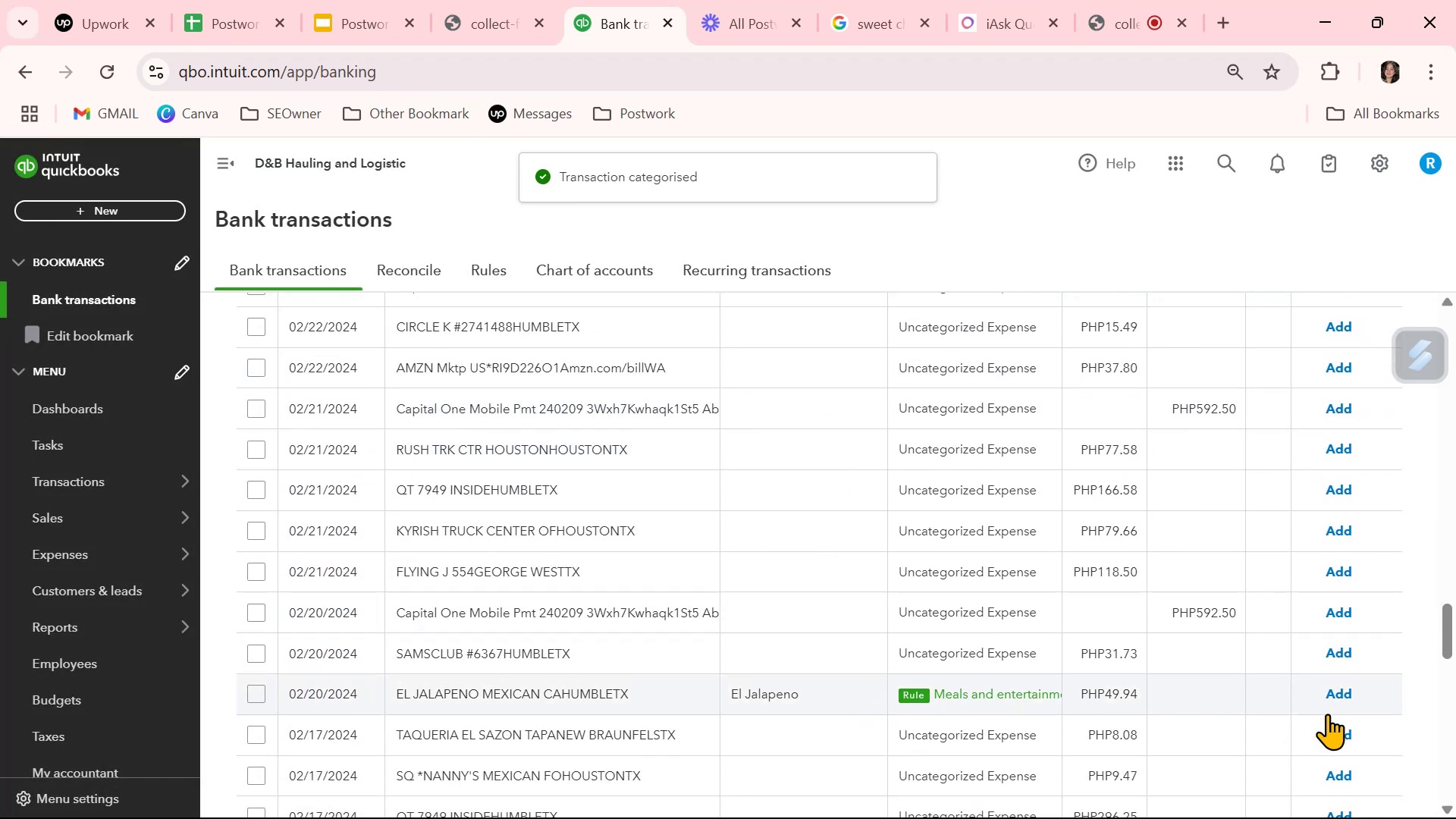 
left_click([1344, 691])
 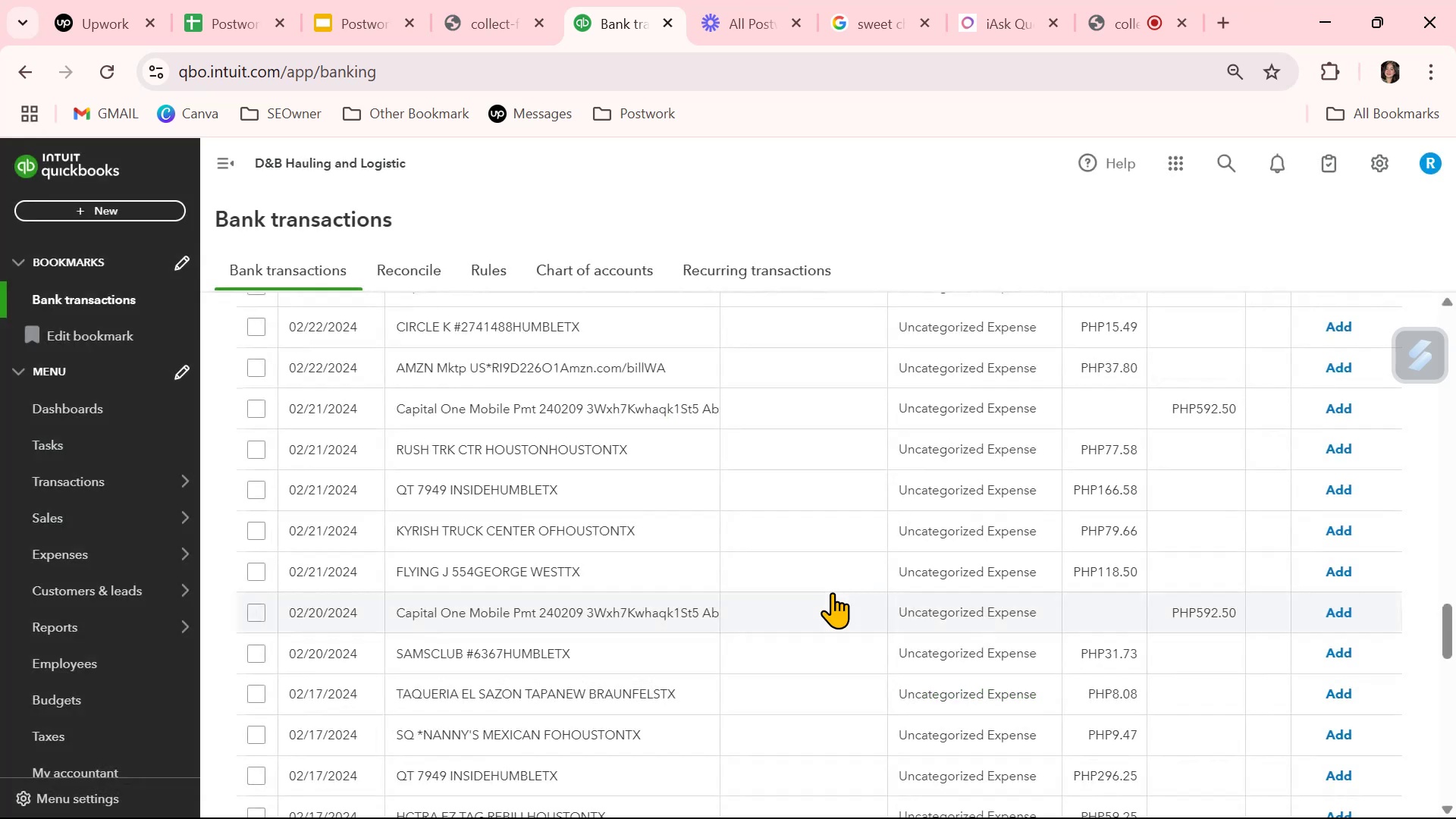 
scroll: coordinate [1431, 730], scroll_direction: down, amount: 11.0
 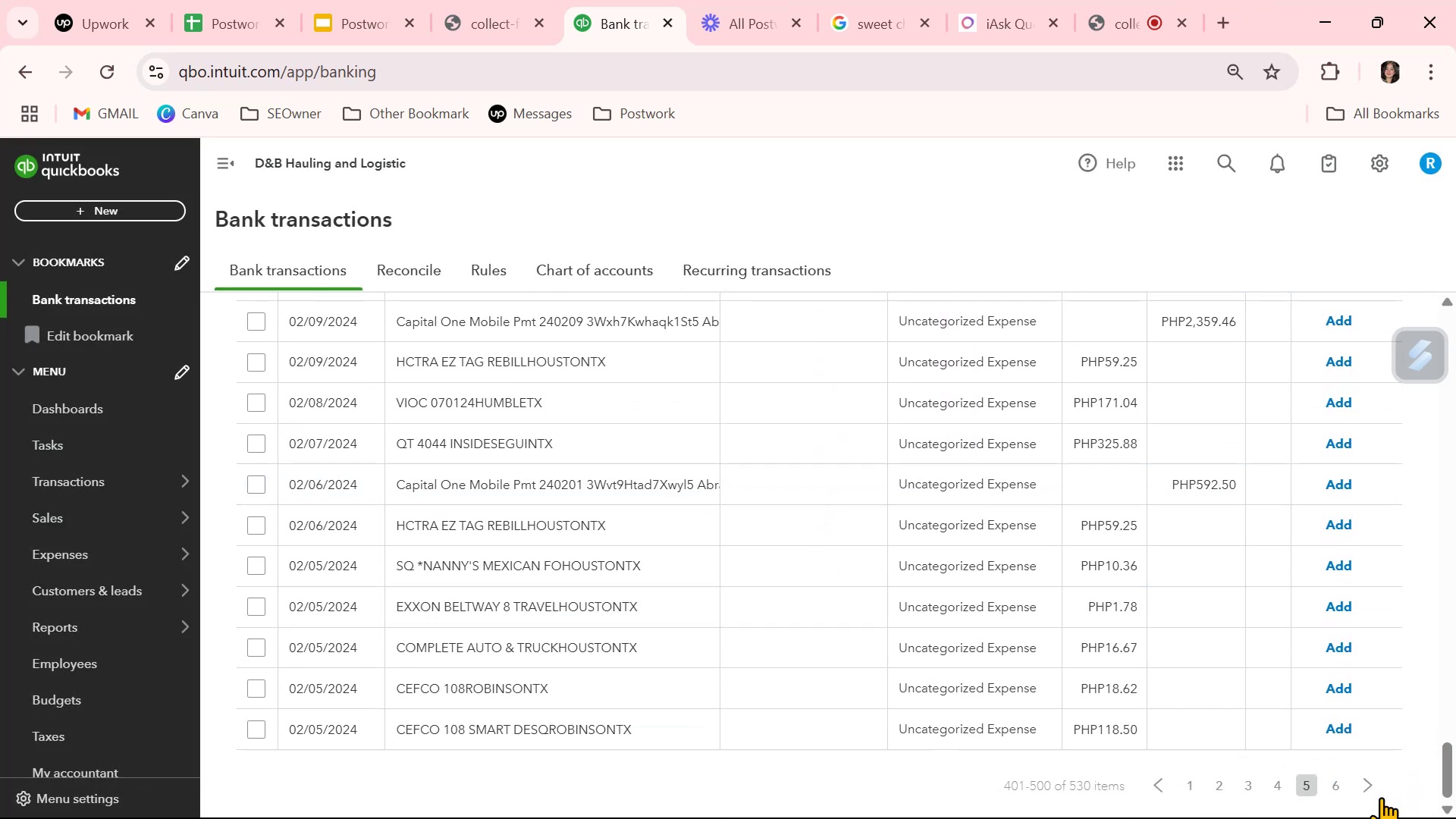 
left_click([1334, 786])
 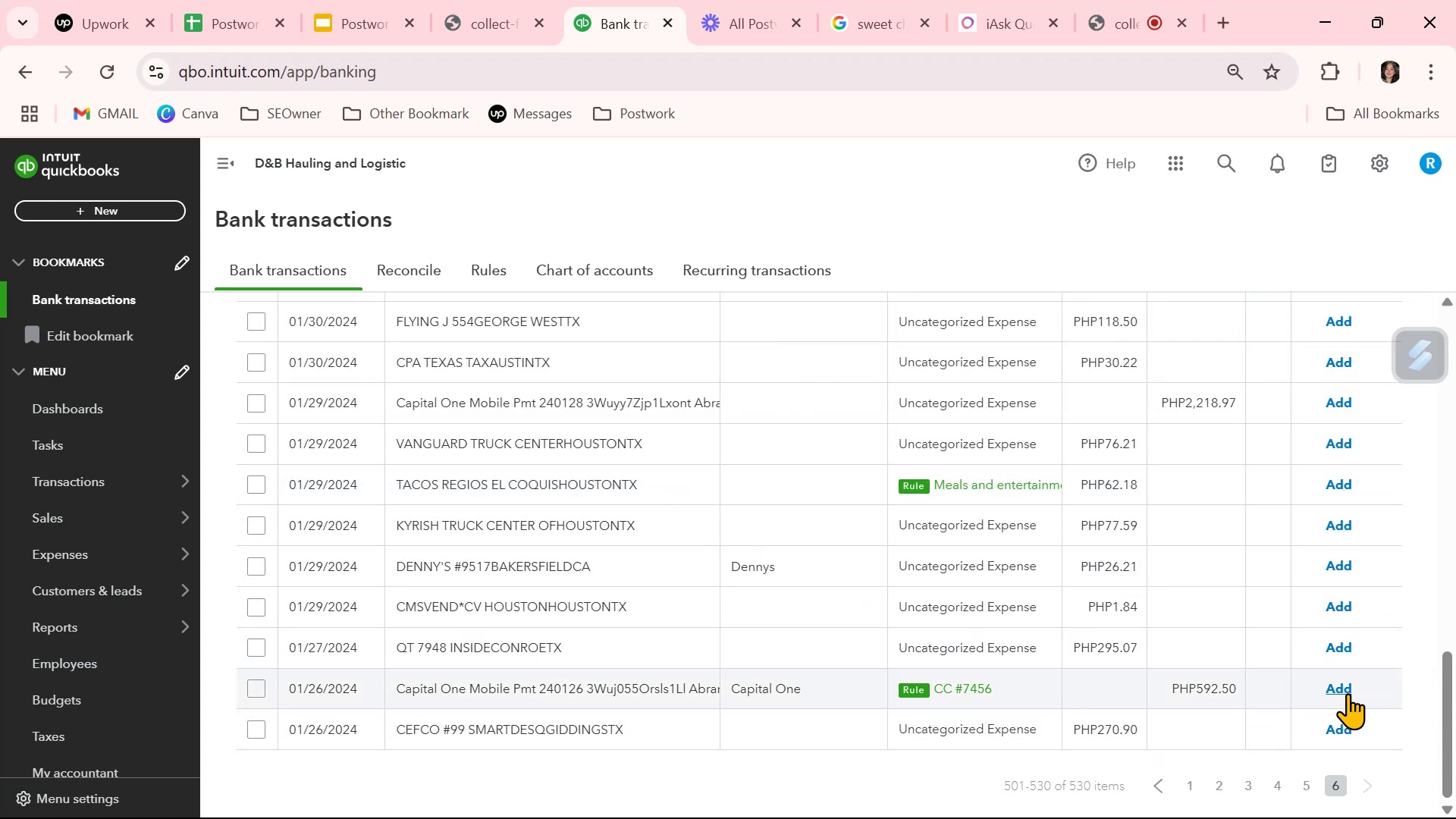 
left_click([1346, 693])
 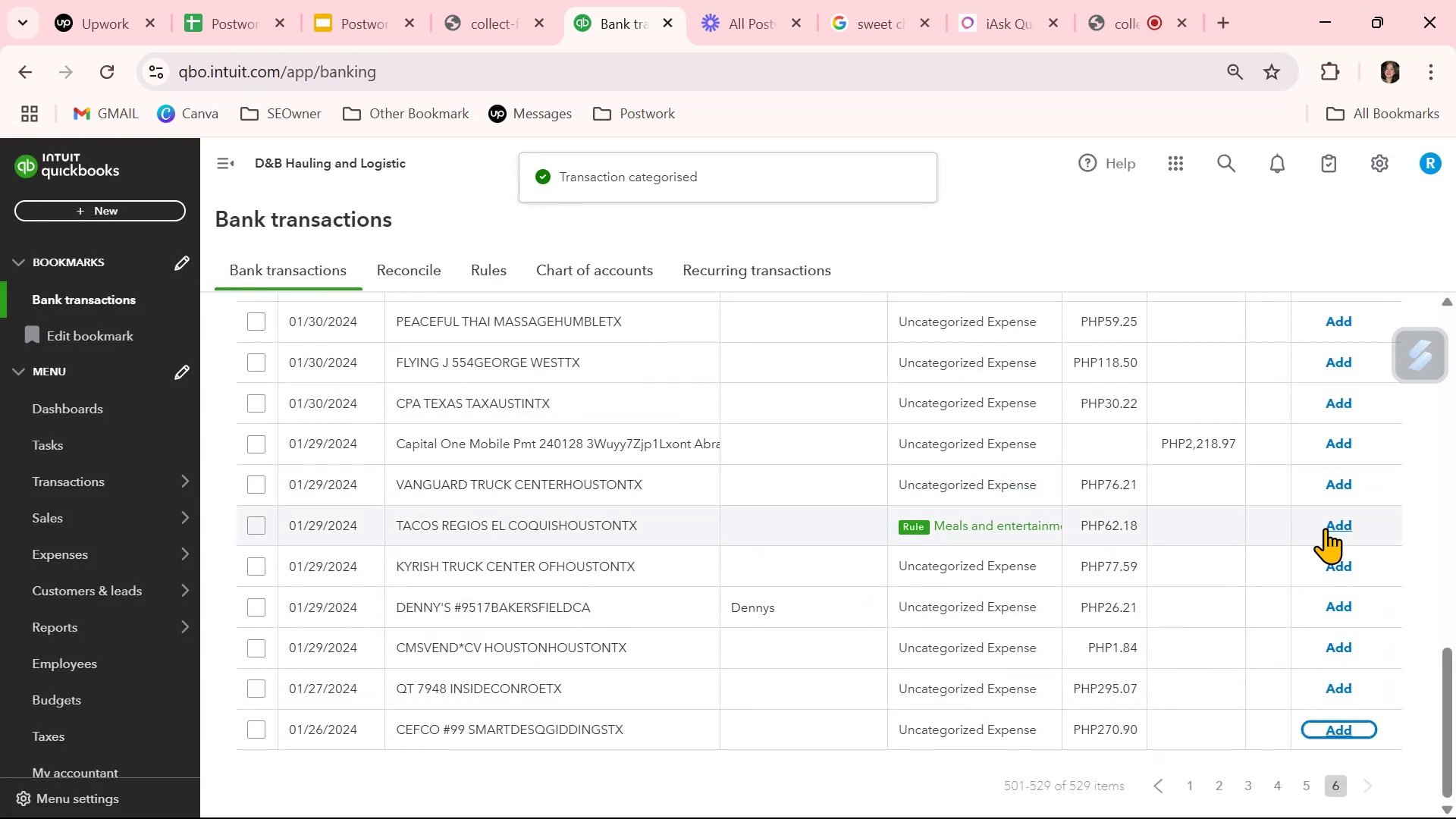 
left_click([790, 532])
 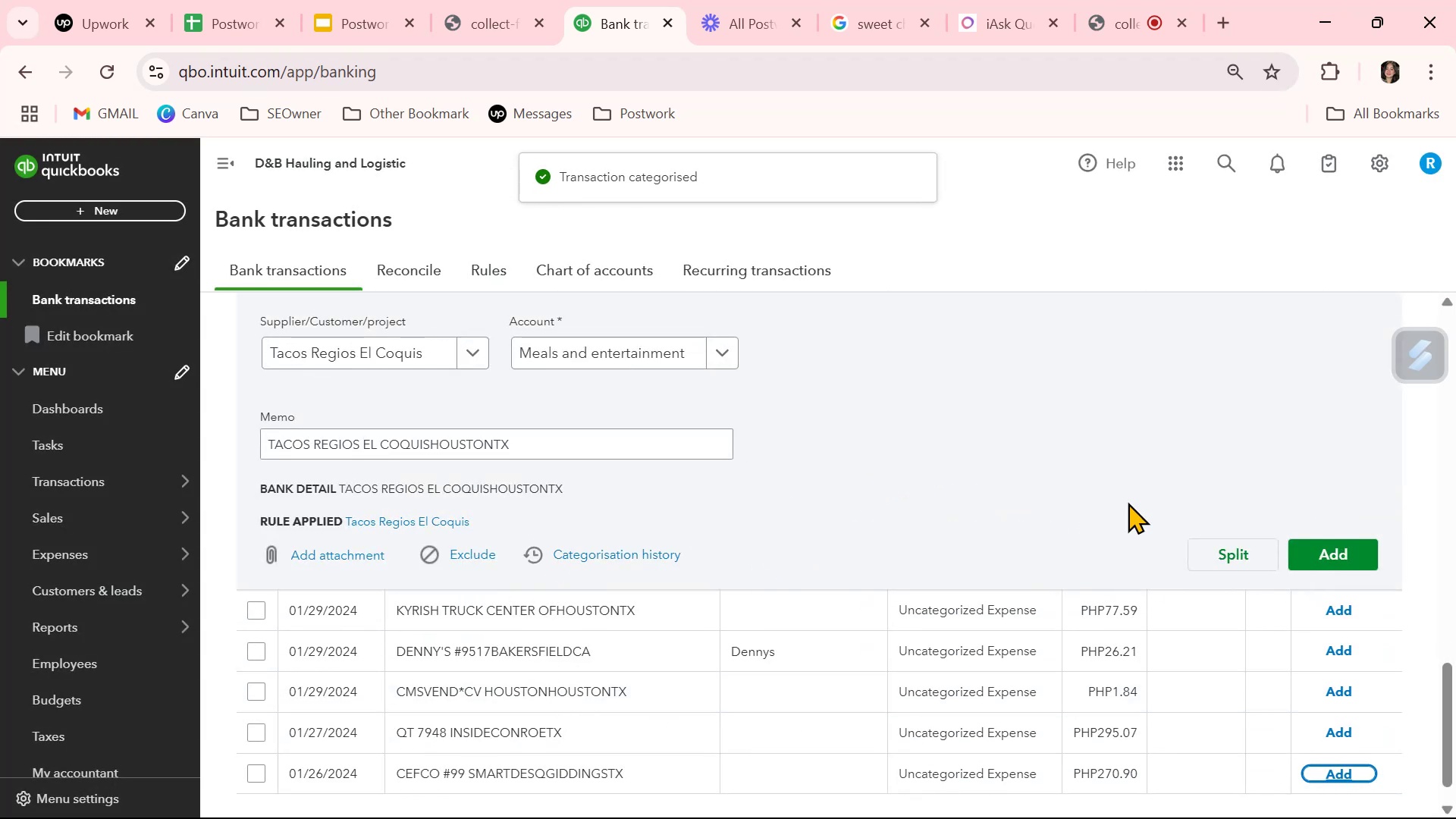 
left_click([1100, 419])
 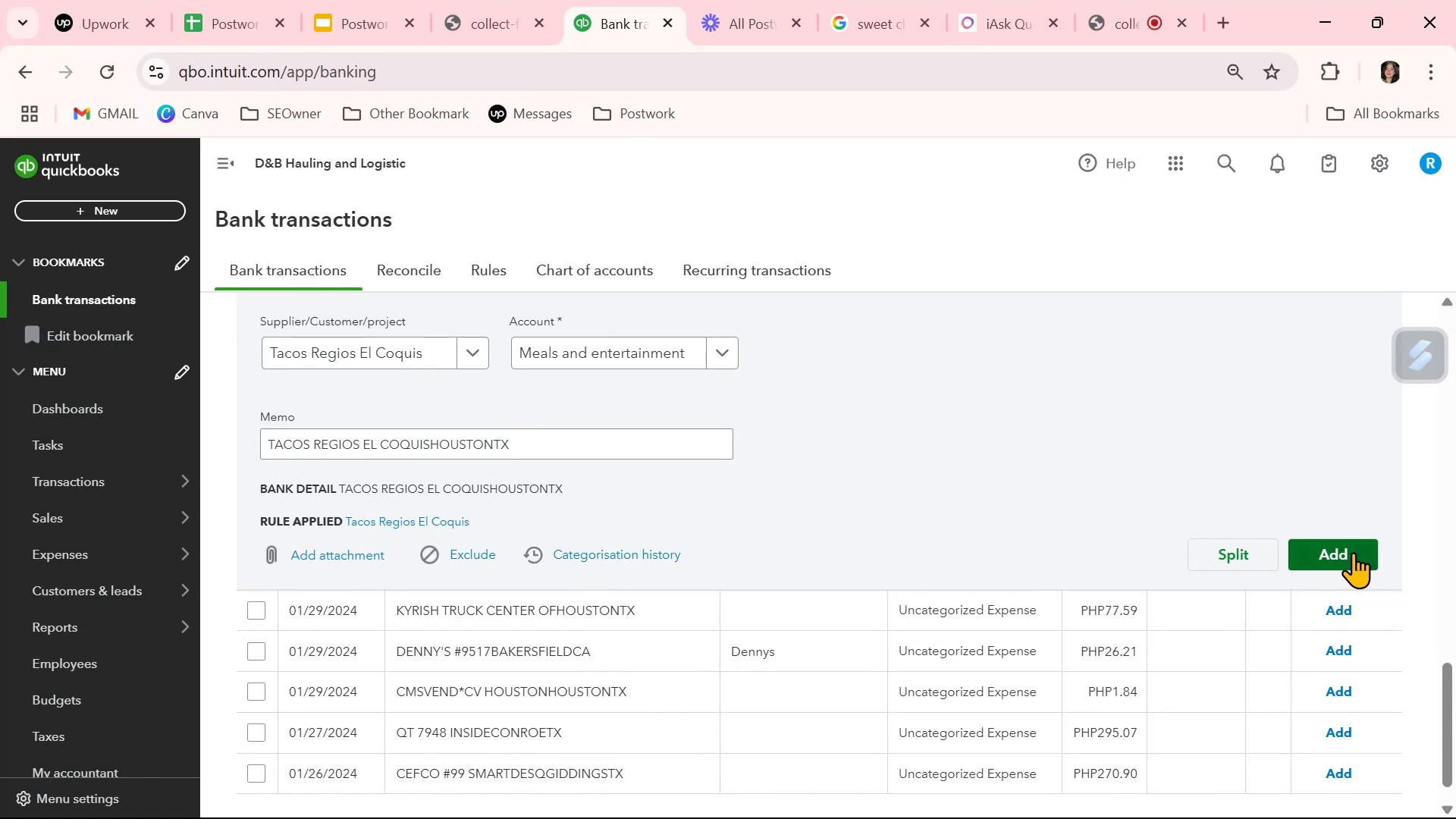 
left_click([421, 346])
 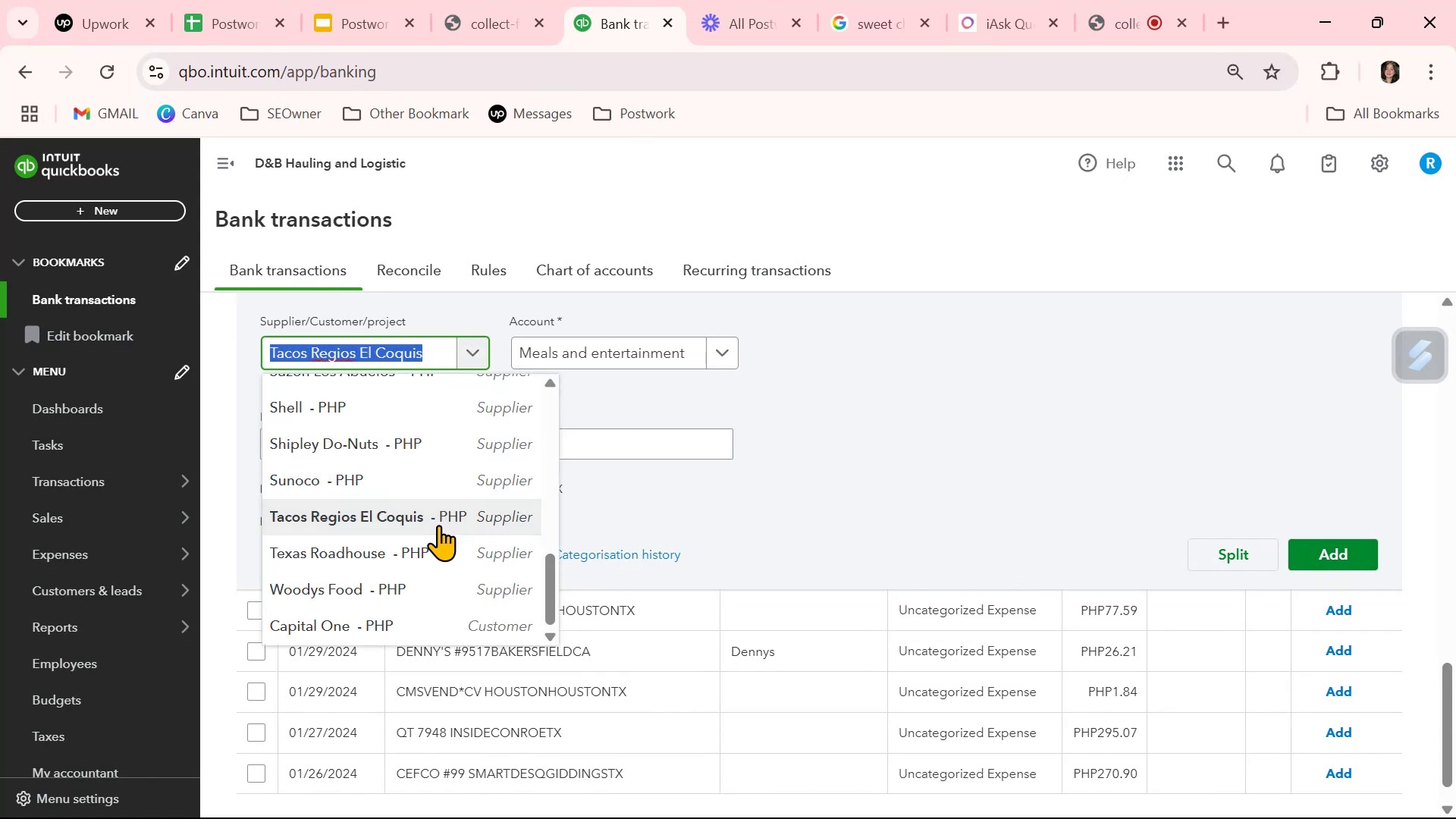 
left_click([439, 519])
 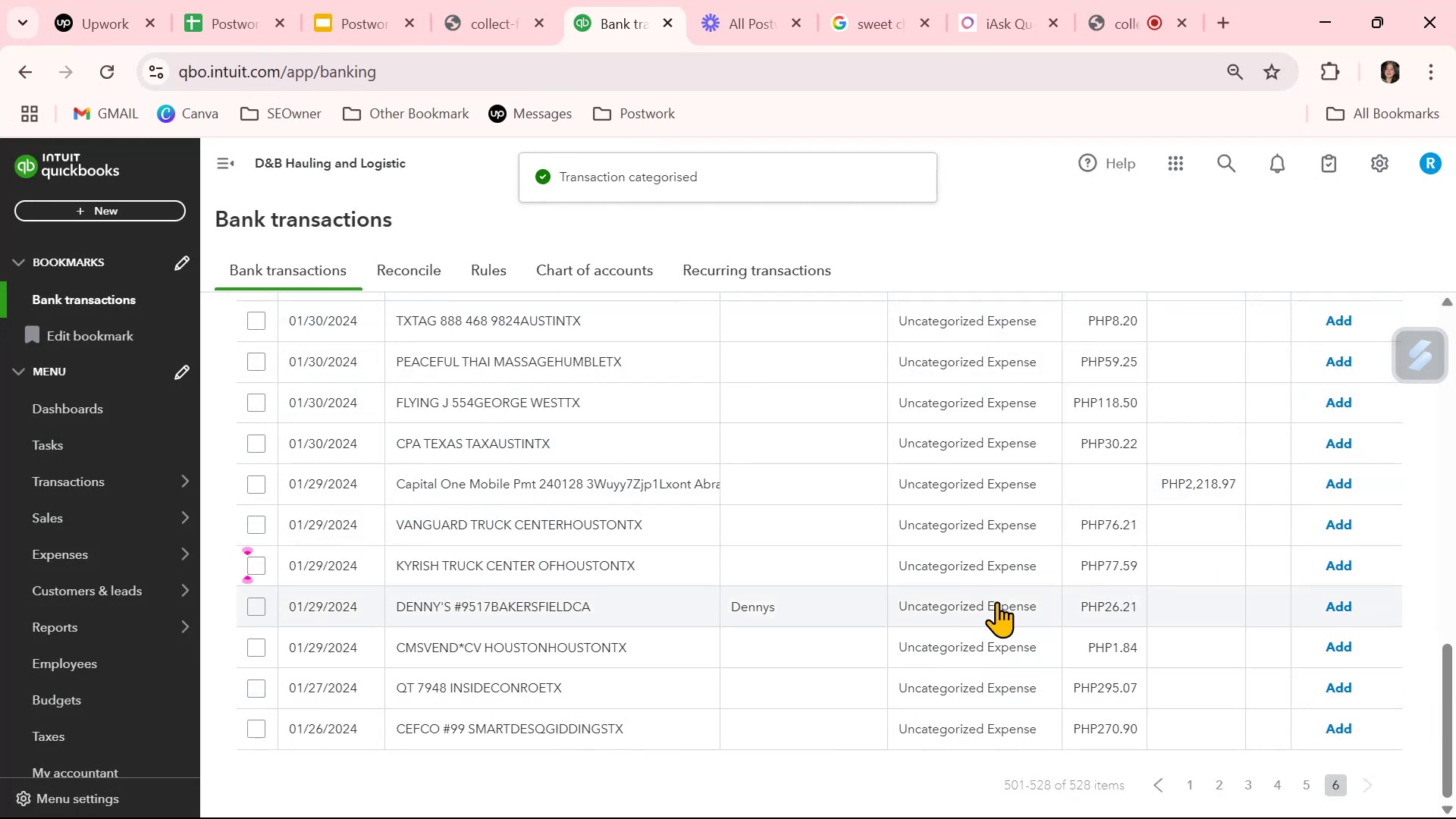 
wait(5.14)
 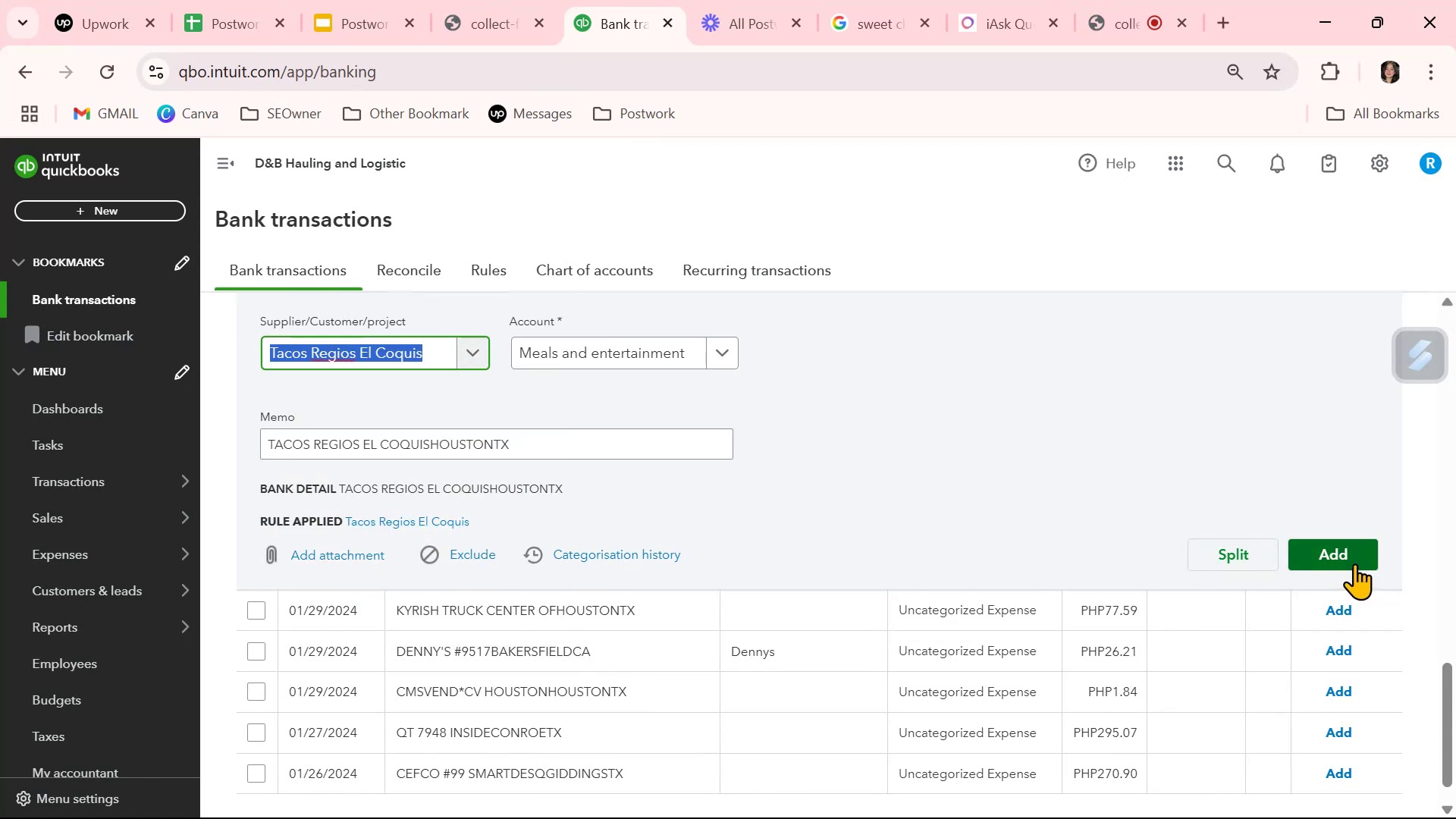 
left_click([617, 646])
 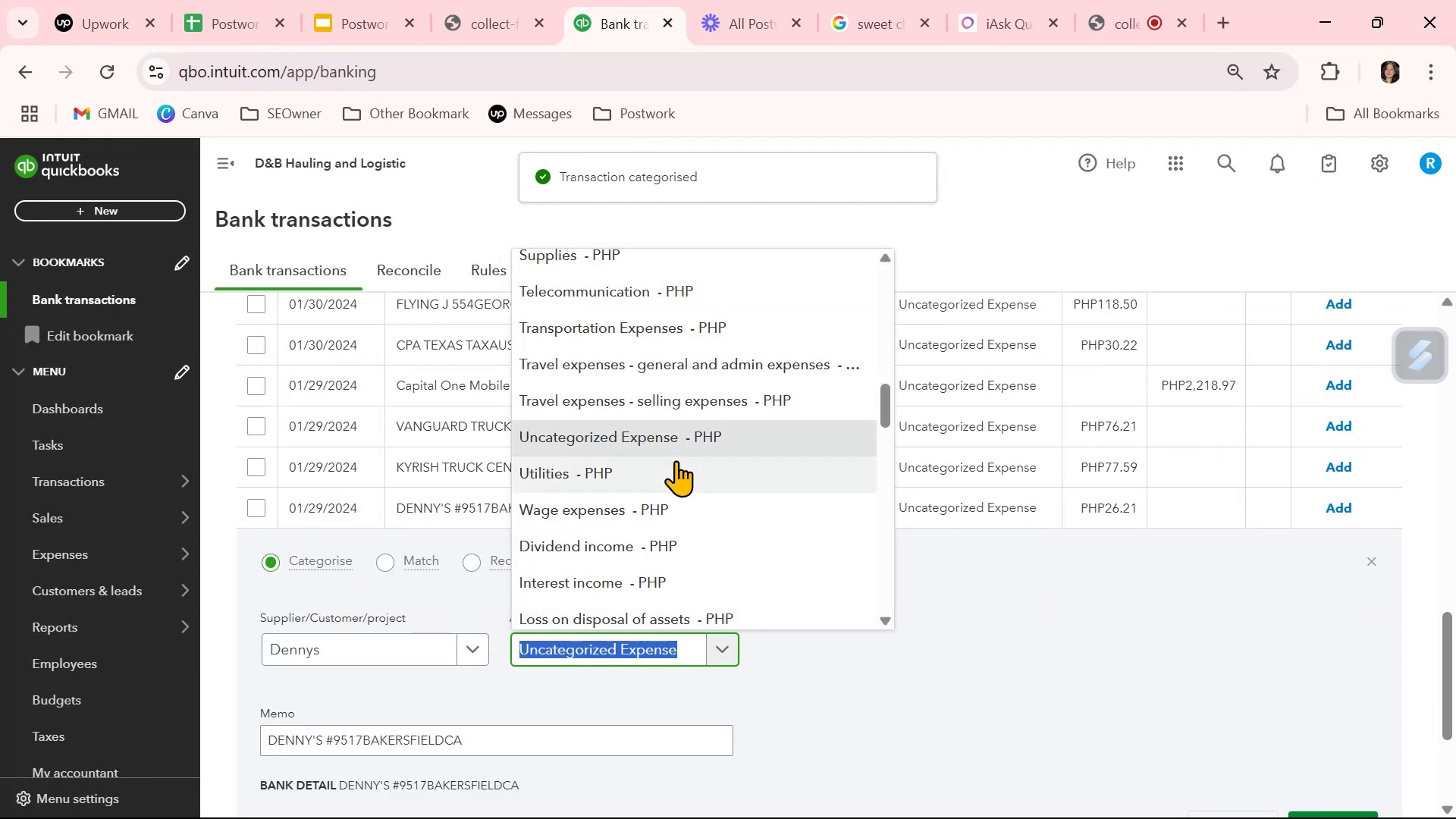 
type(mea)
 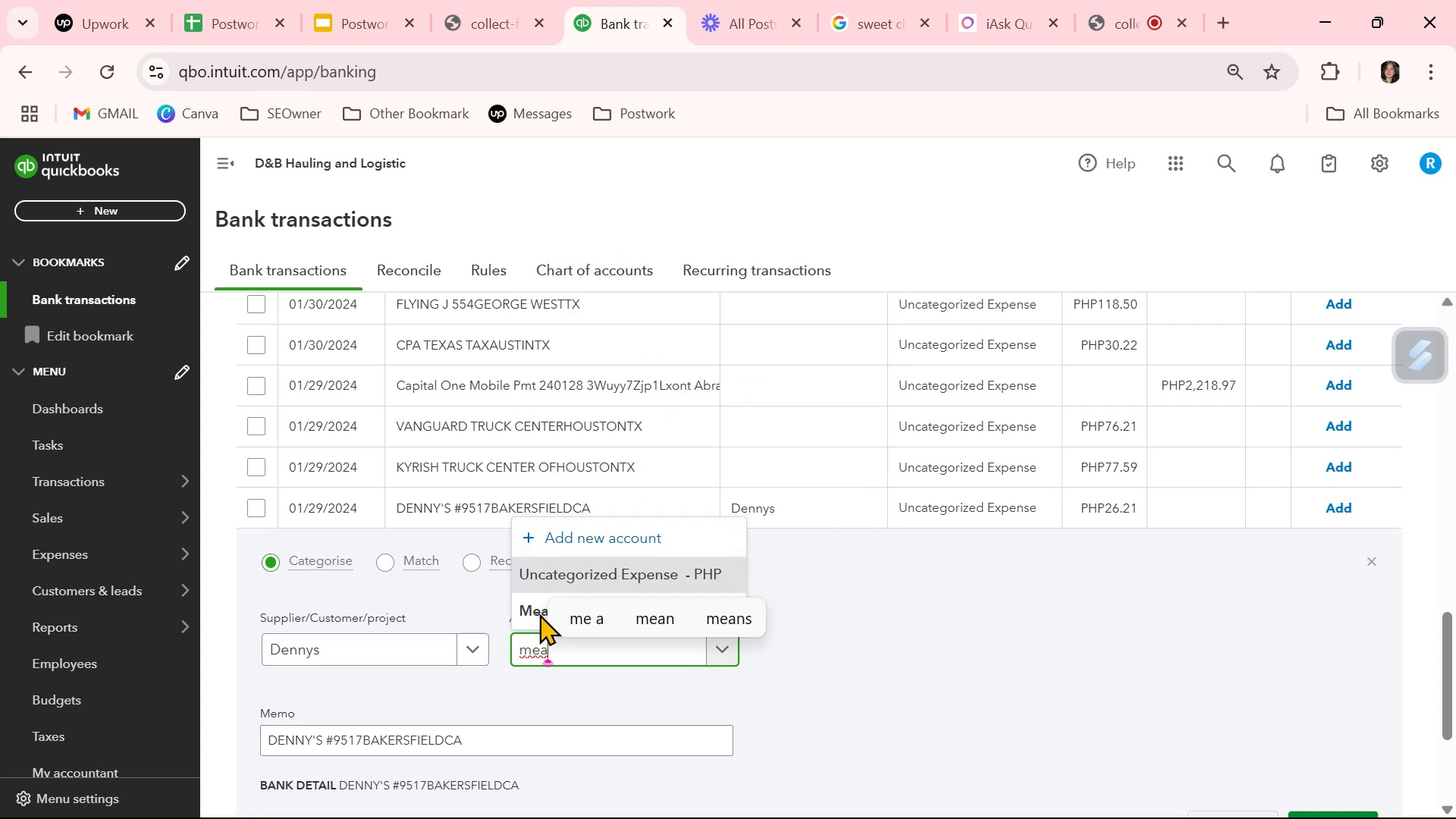 
left_click([522, 615])
 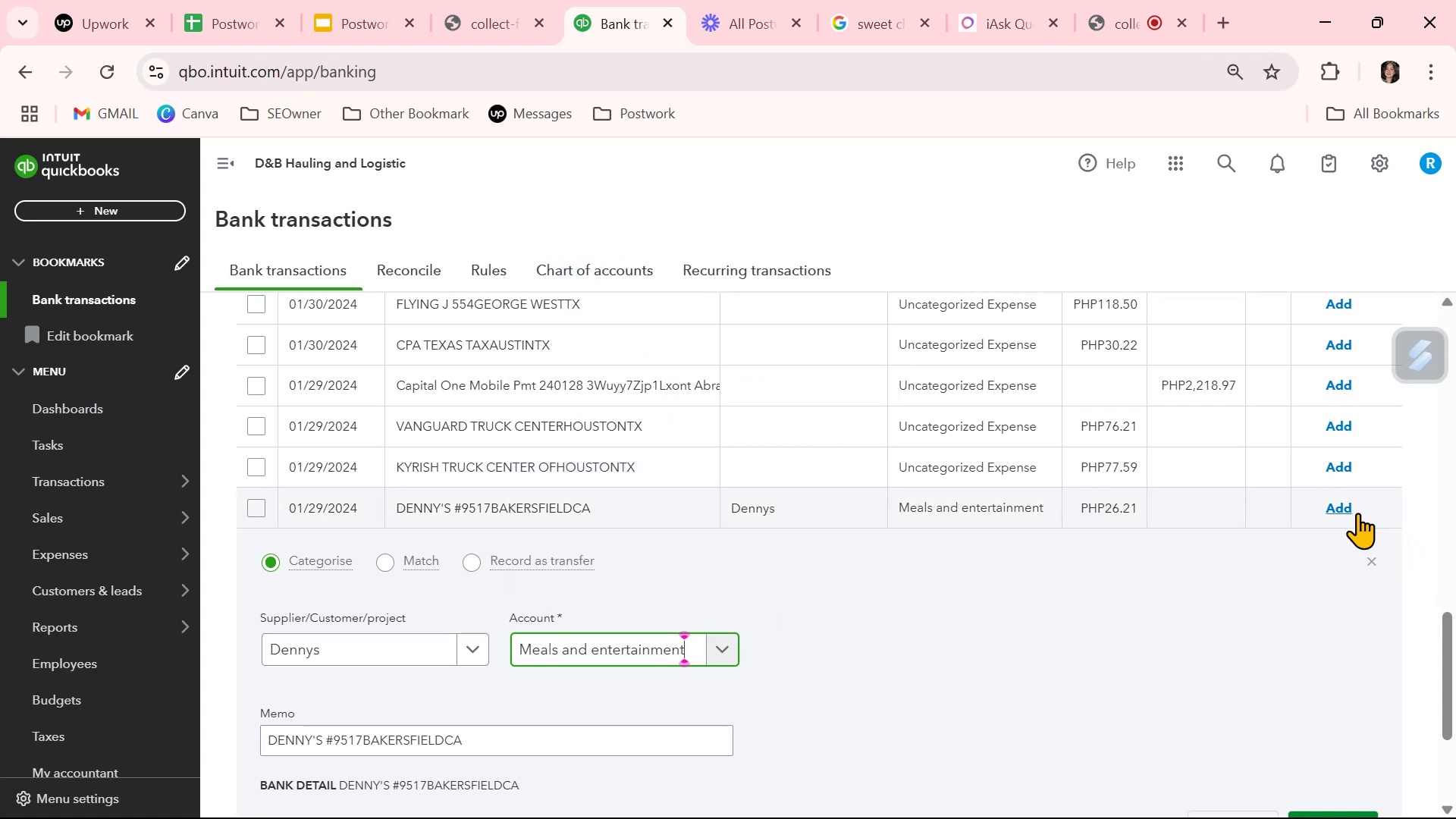 
left_click([1351, 510])
 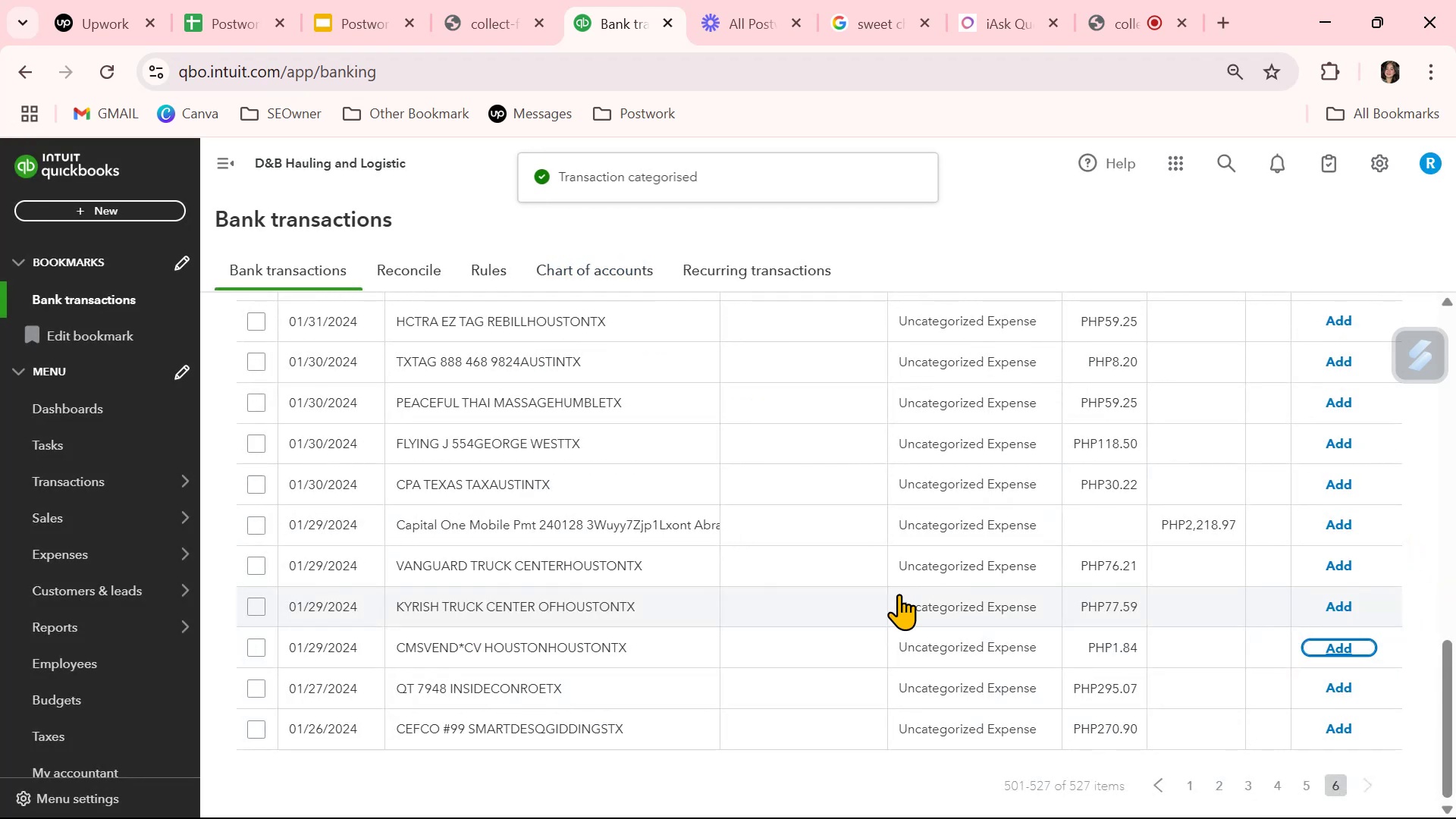 
scroll: coordinate [902, 601], scroll_direction: up, amount: 3.0
 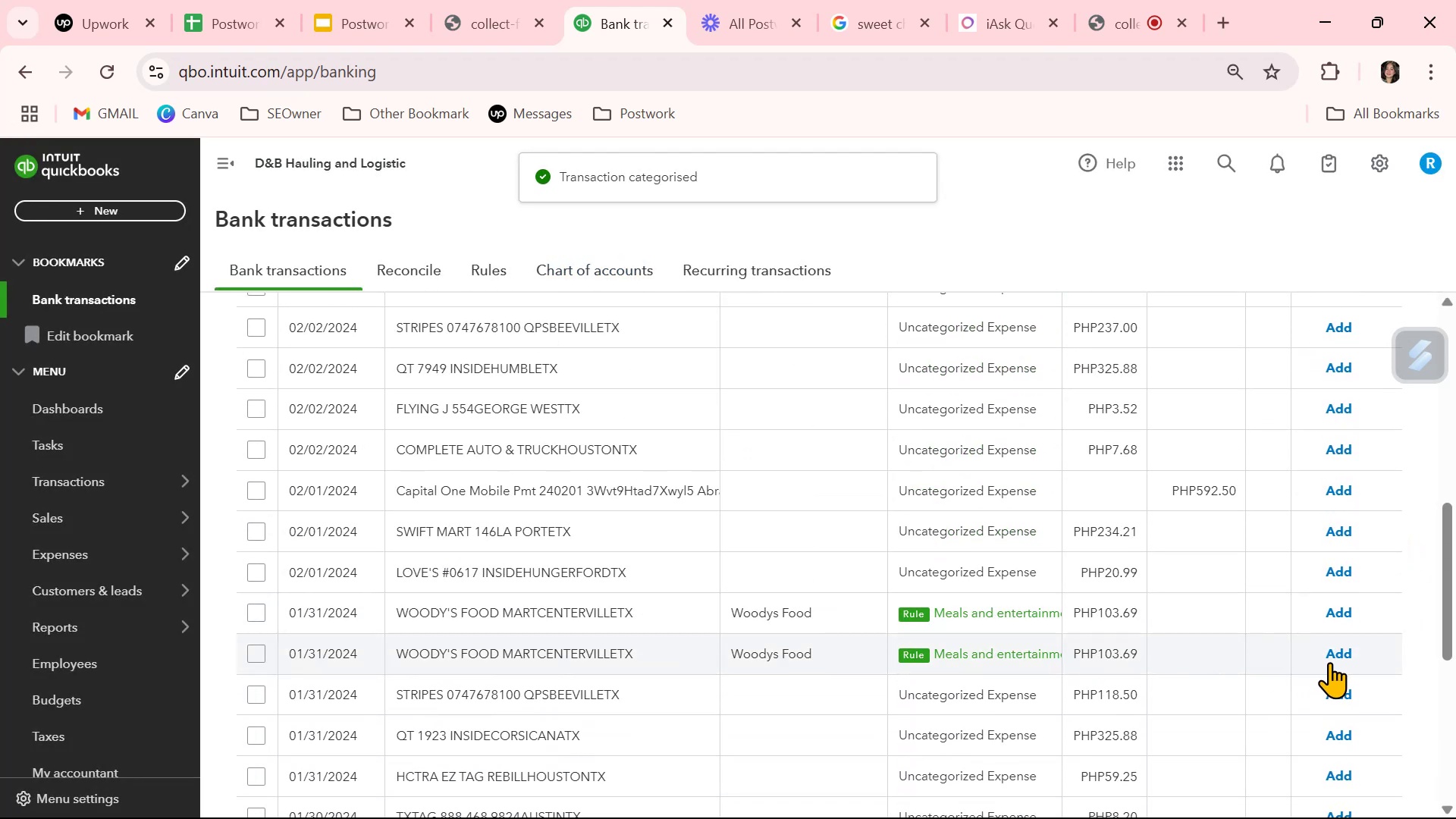 
left_click([1337, 656])
 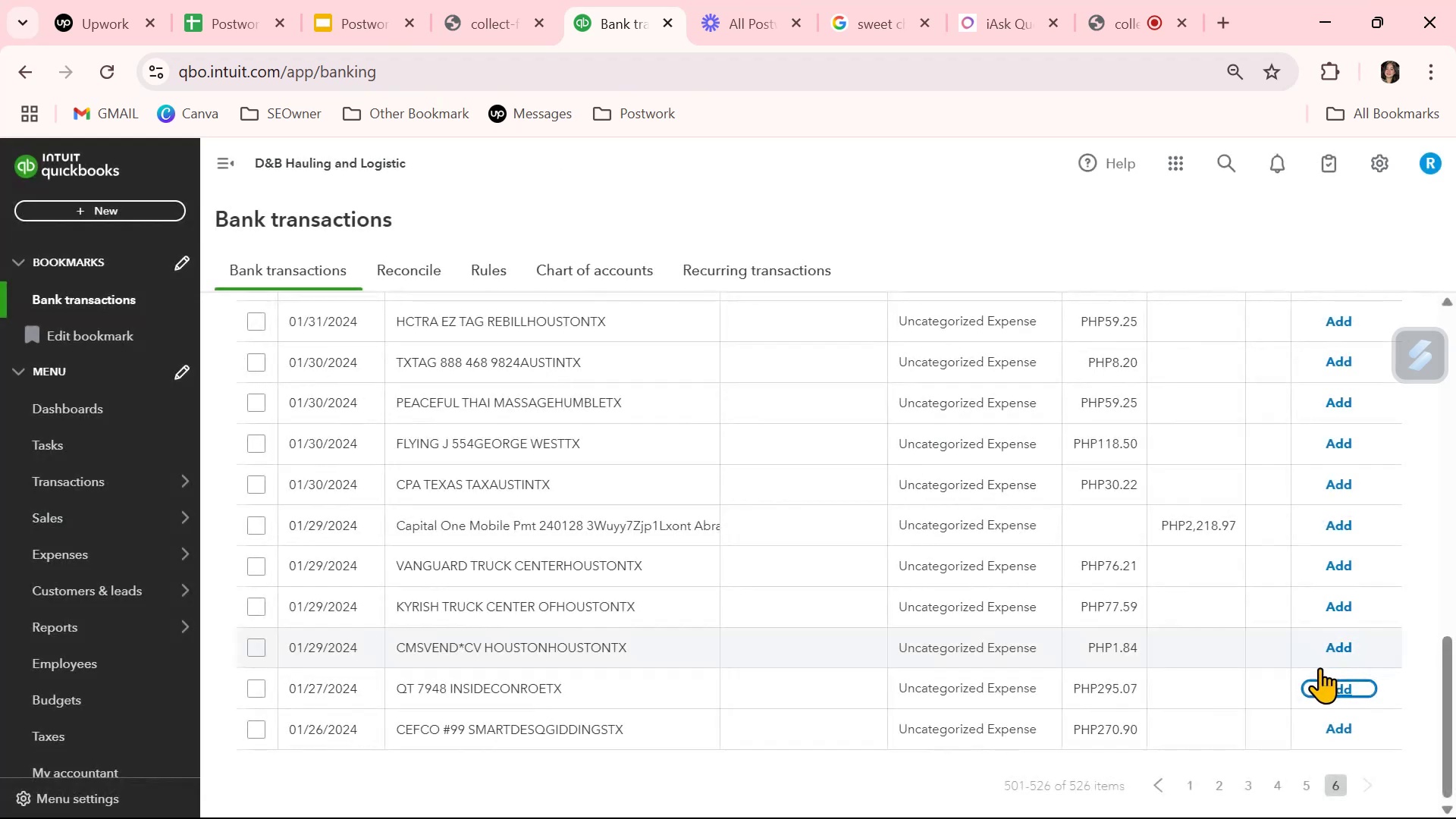 
scroll: coordinate [930, 653], scroll_direction: down, amount: 3.0
 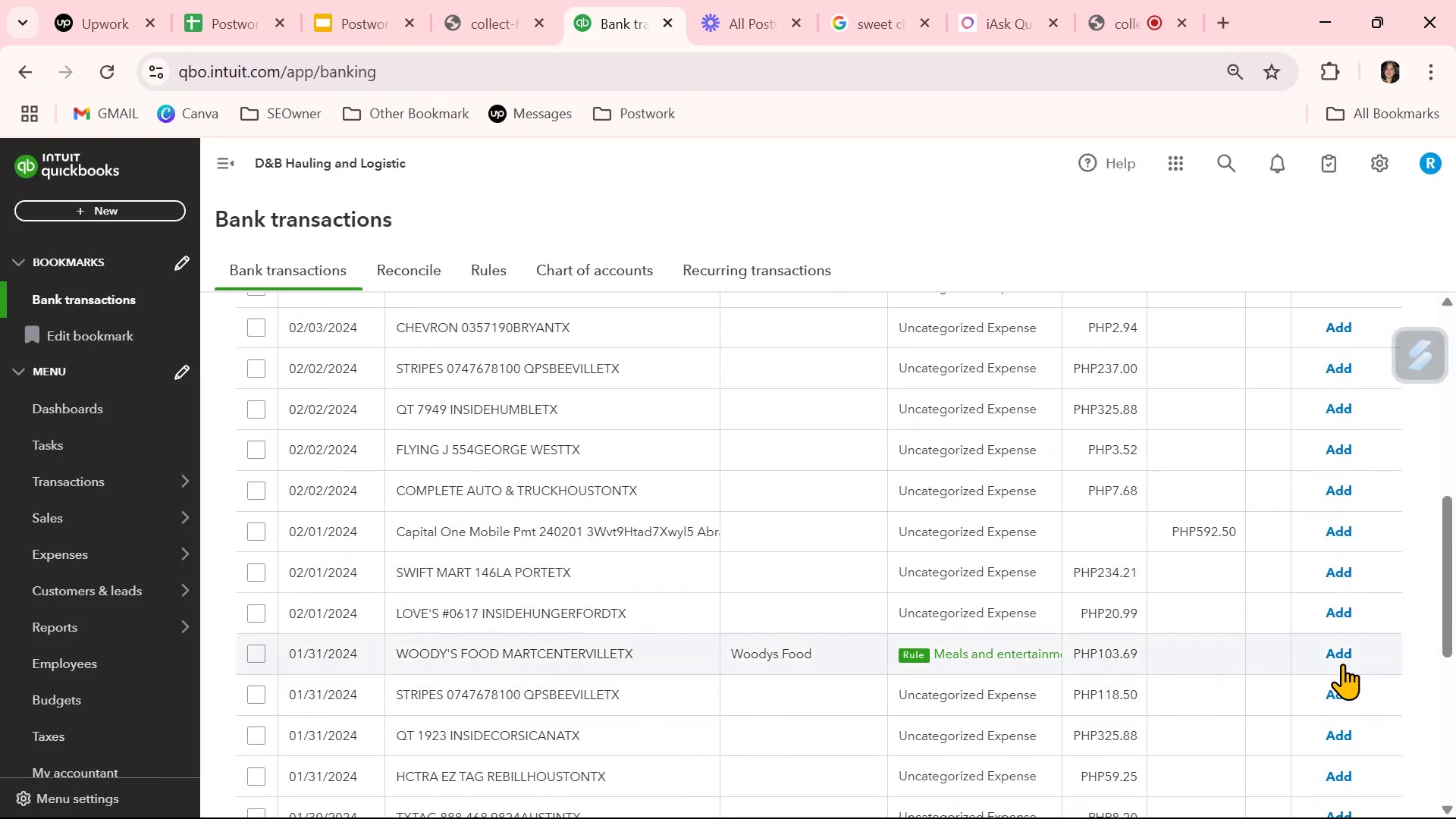 
left_click([1347, 654])
 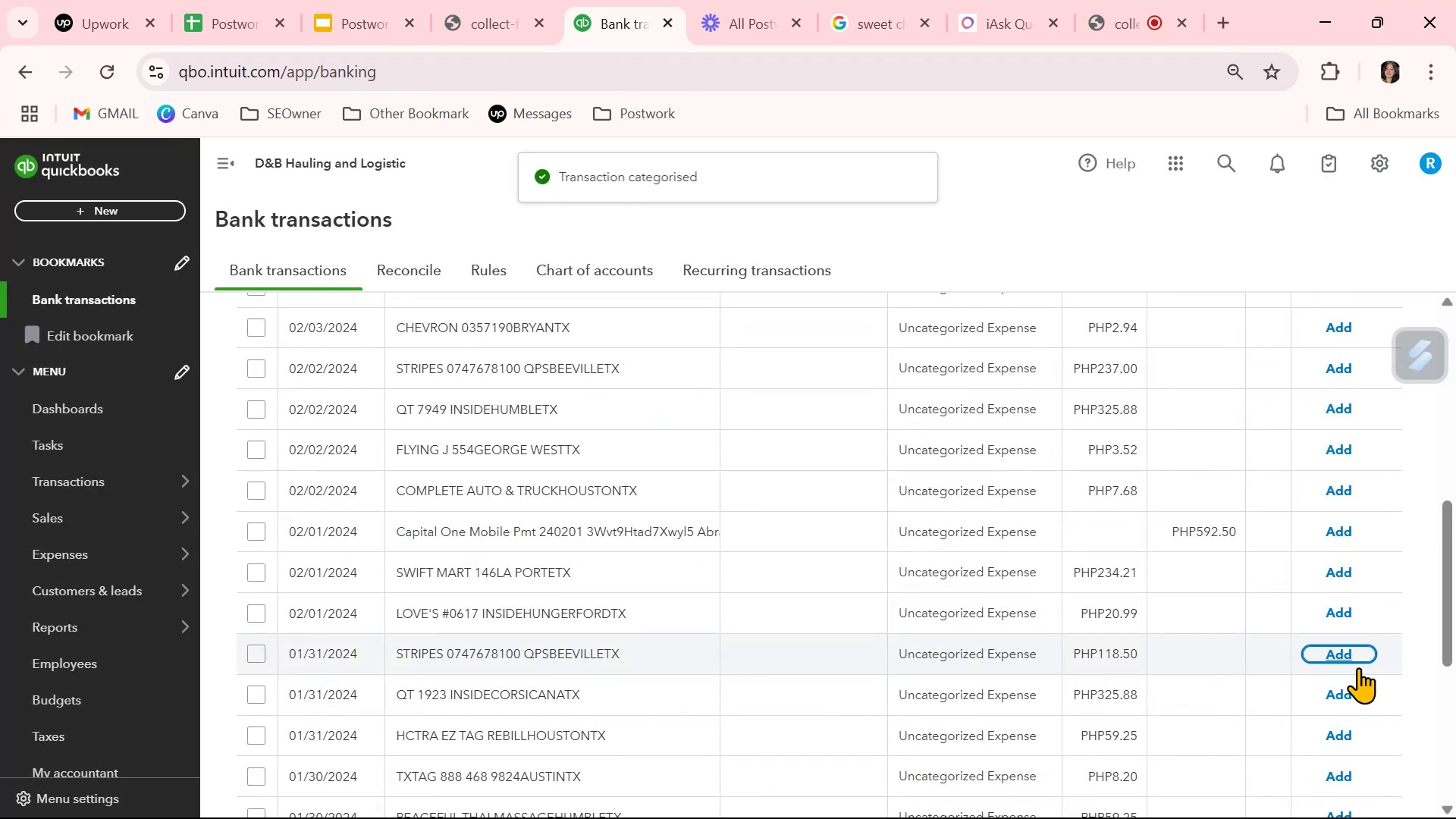 
scroll: coordinate [972, 669], scroll_direction: up, amount: 2.0
 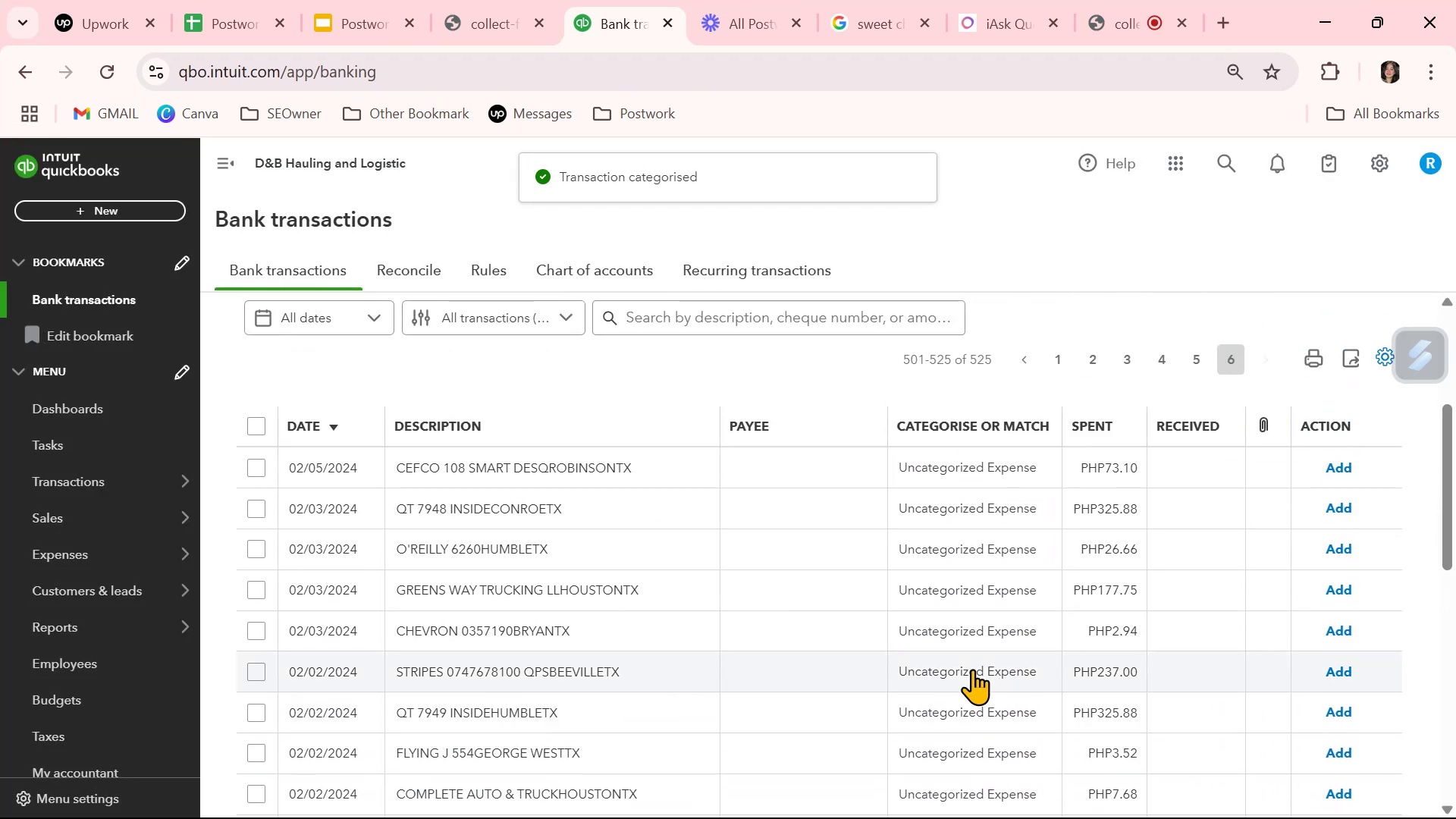 
scroll: coordinate [972, 669], scroll_direction: down, amount: 14.0
 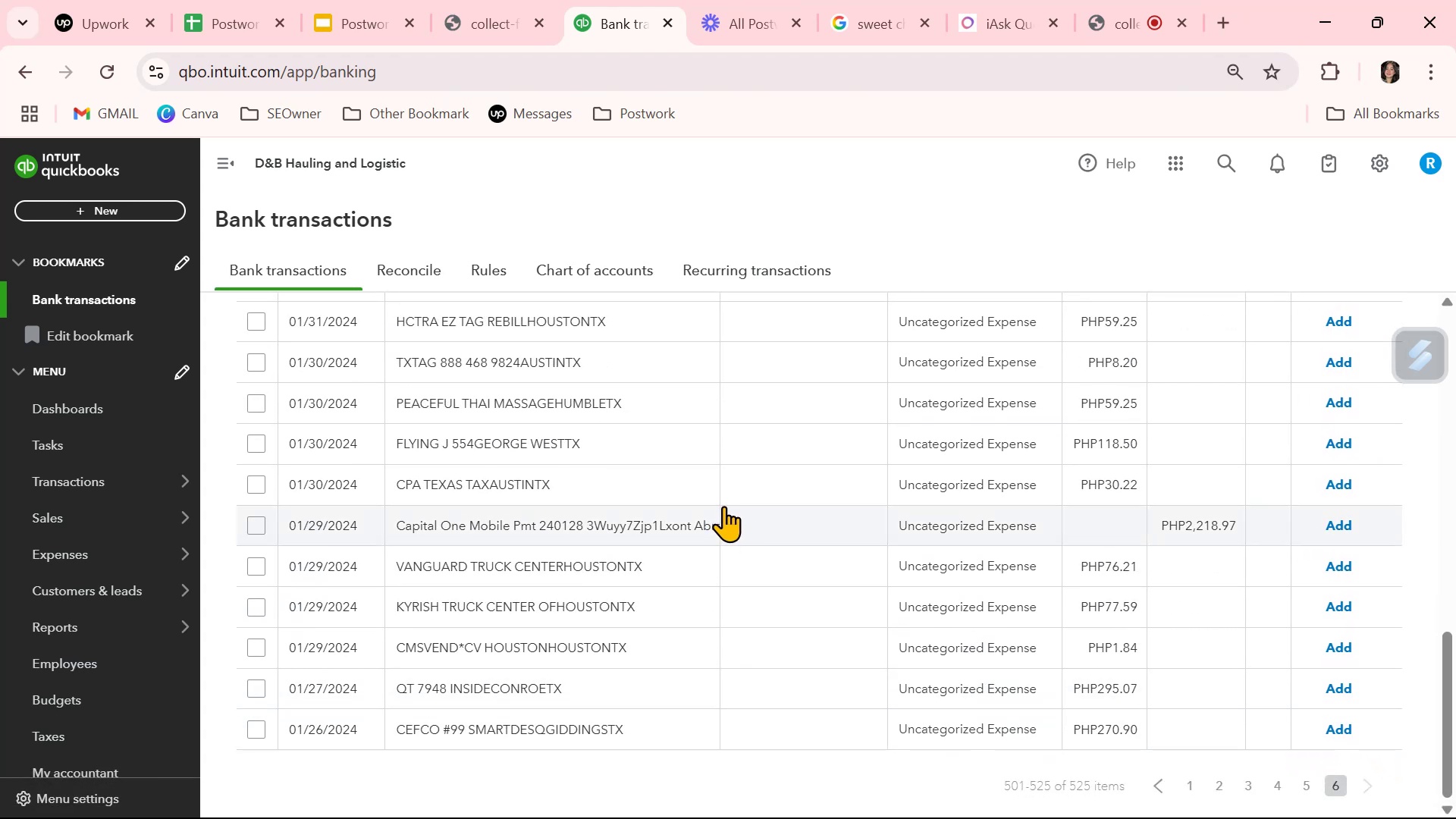 
wait(9.79)
 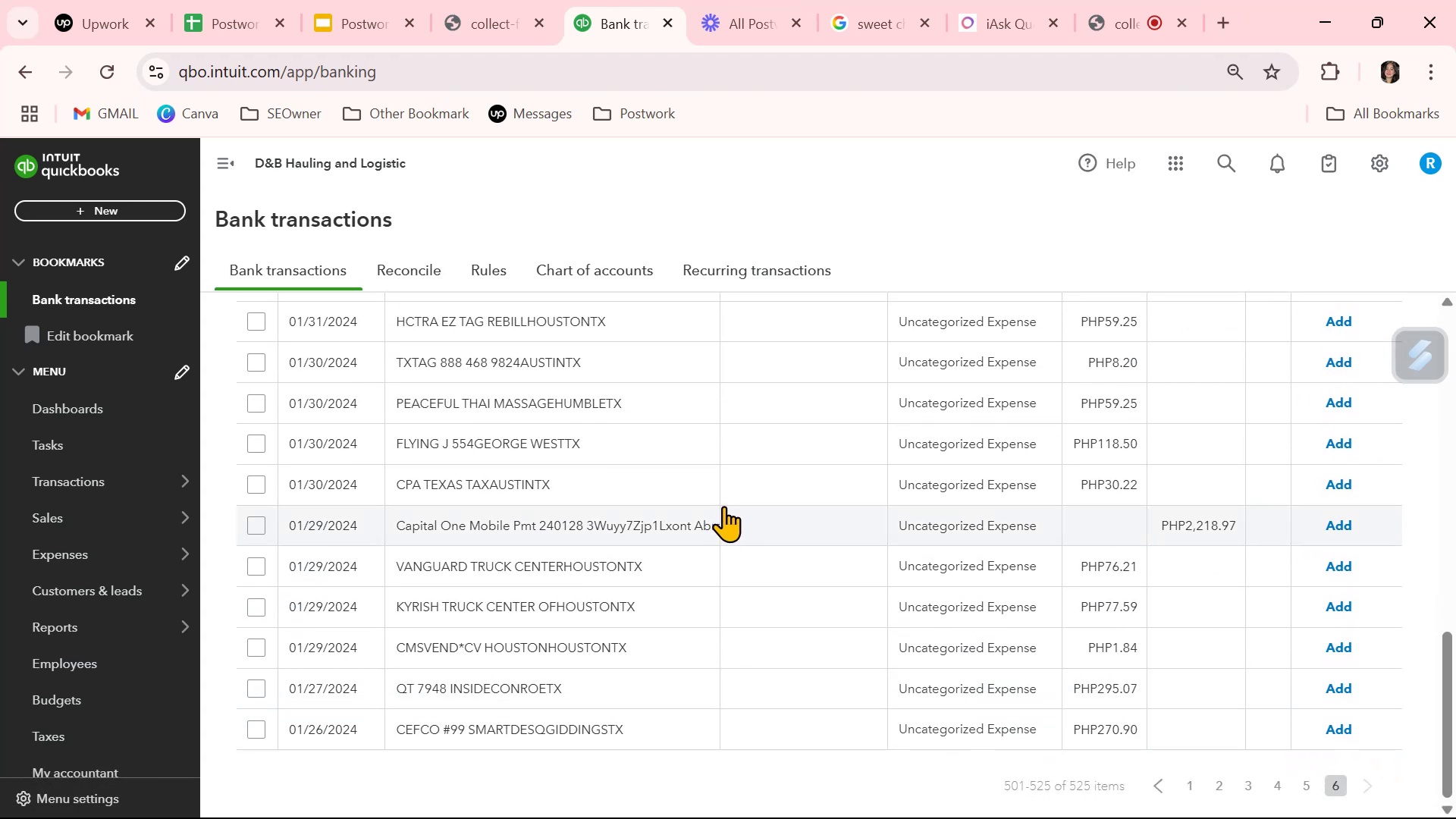 
left_click([843, 19])
 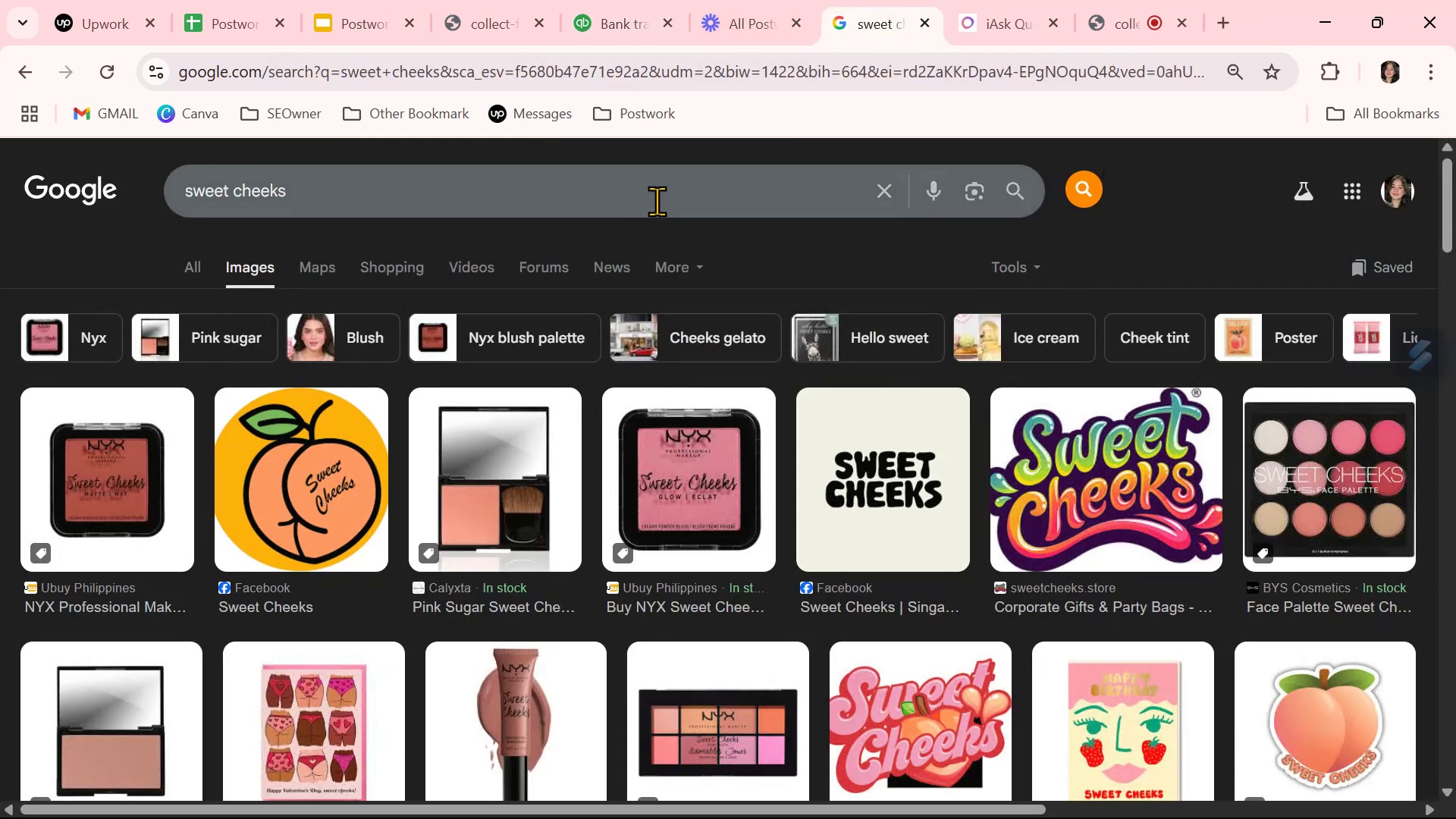 
double_click([658, 198])
 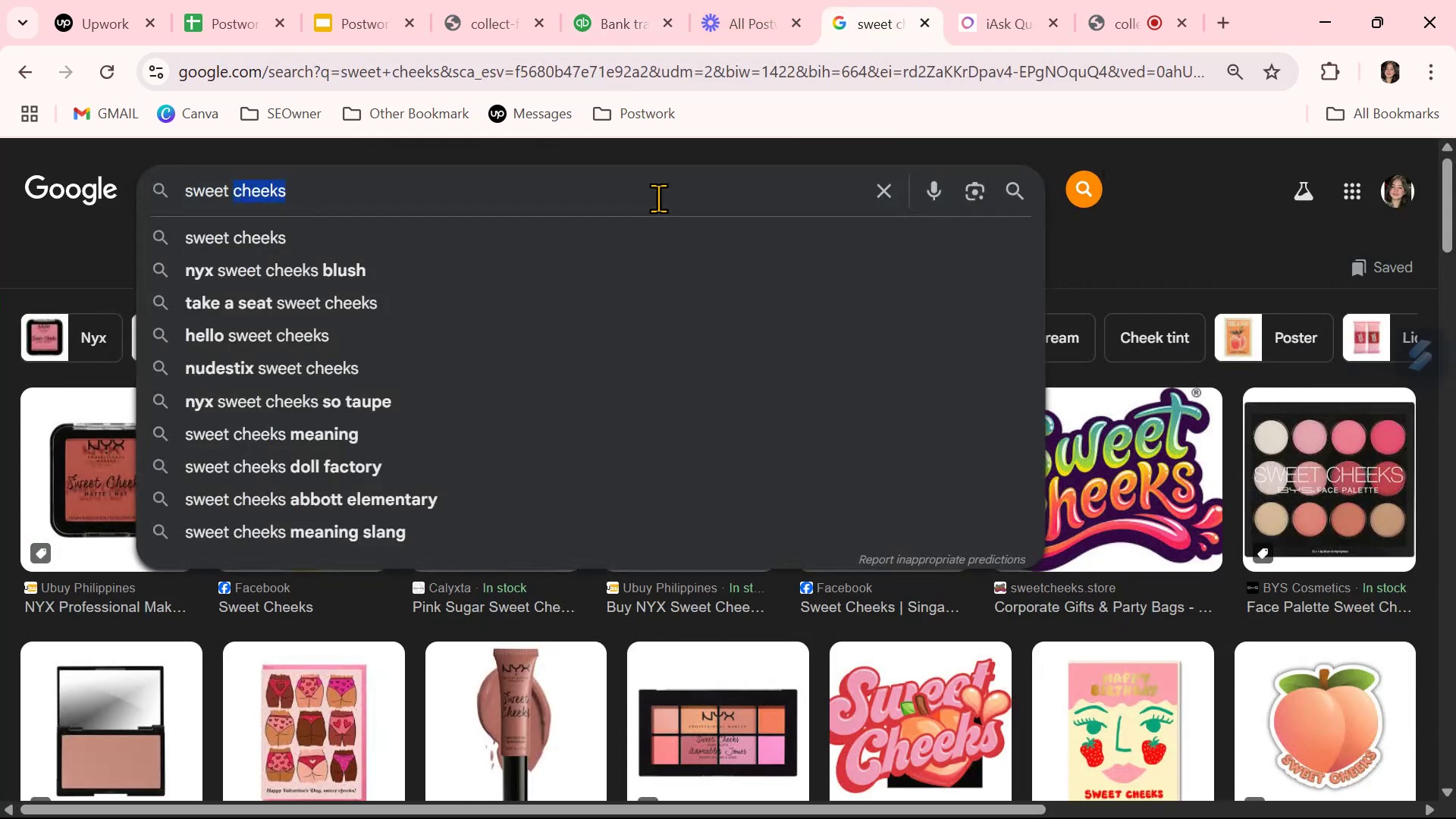 
triple_click([658, 198])
 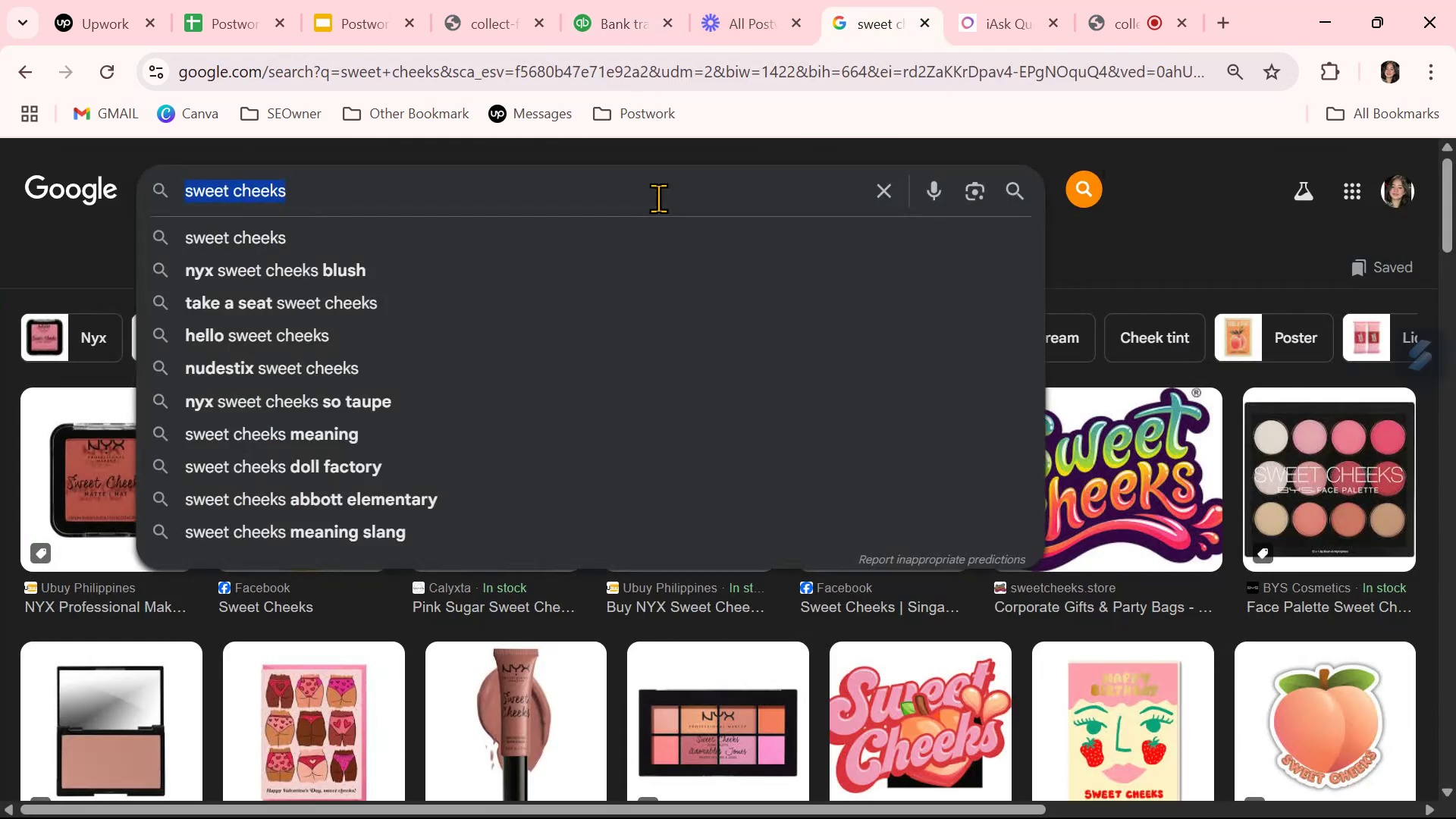 
type(flu)
key(Backspace)
type(ying j)
key(NumpadEnter)
 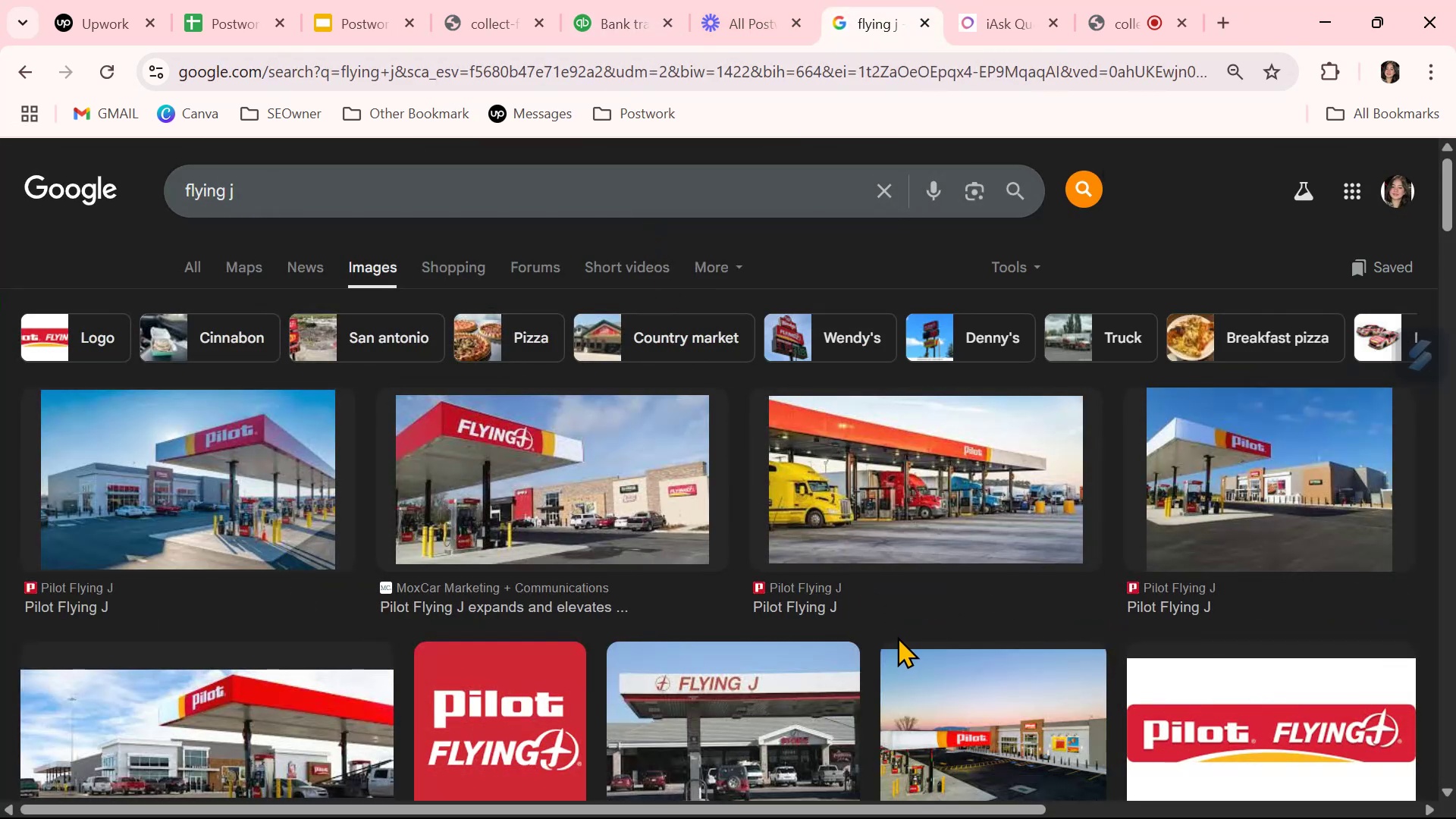 
scroll: coordinate [897, 635], scroll_direction: down, amount: 2.0
 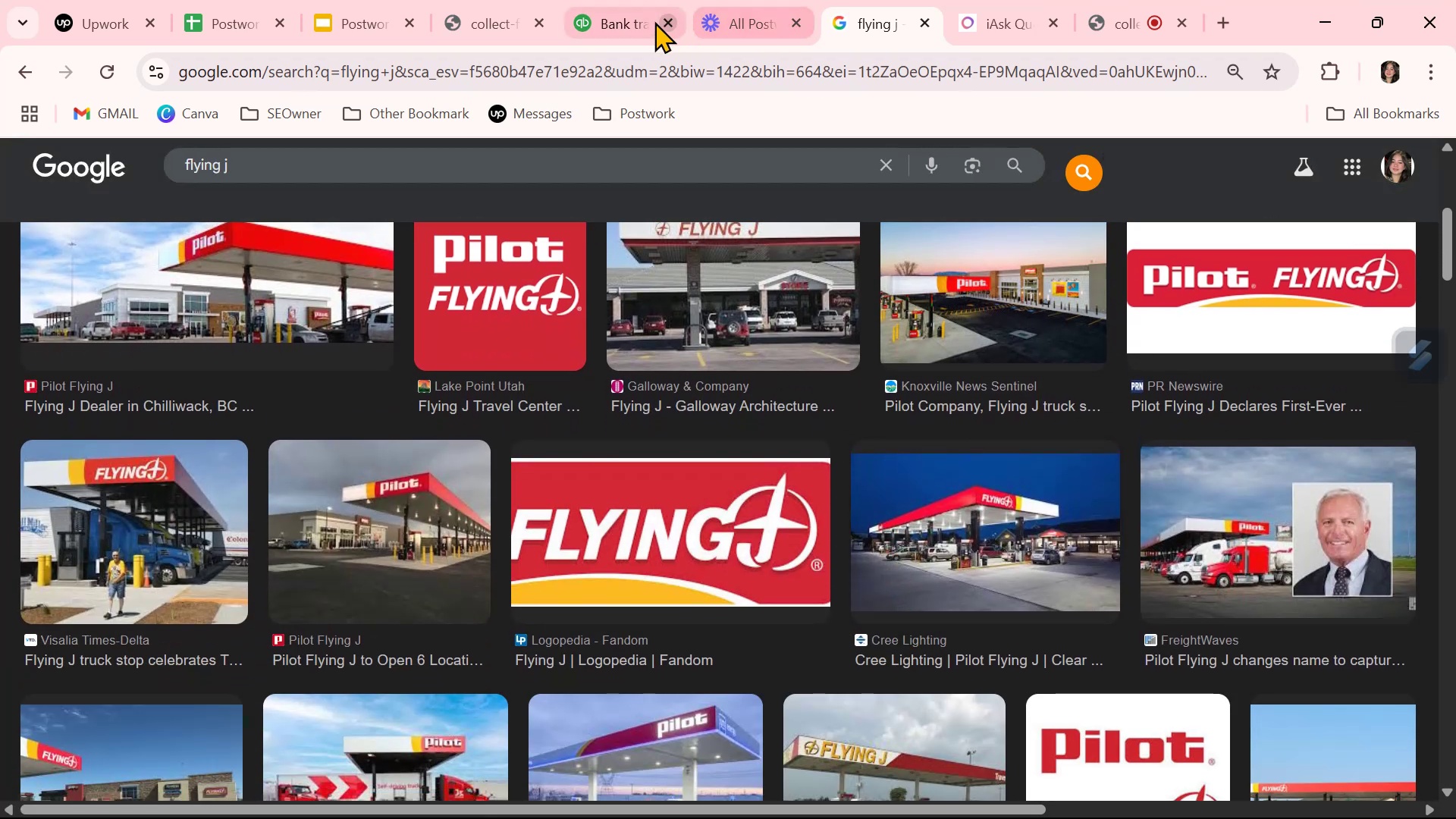 
left_click([620, 21])
 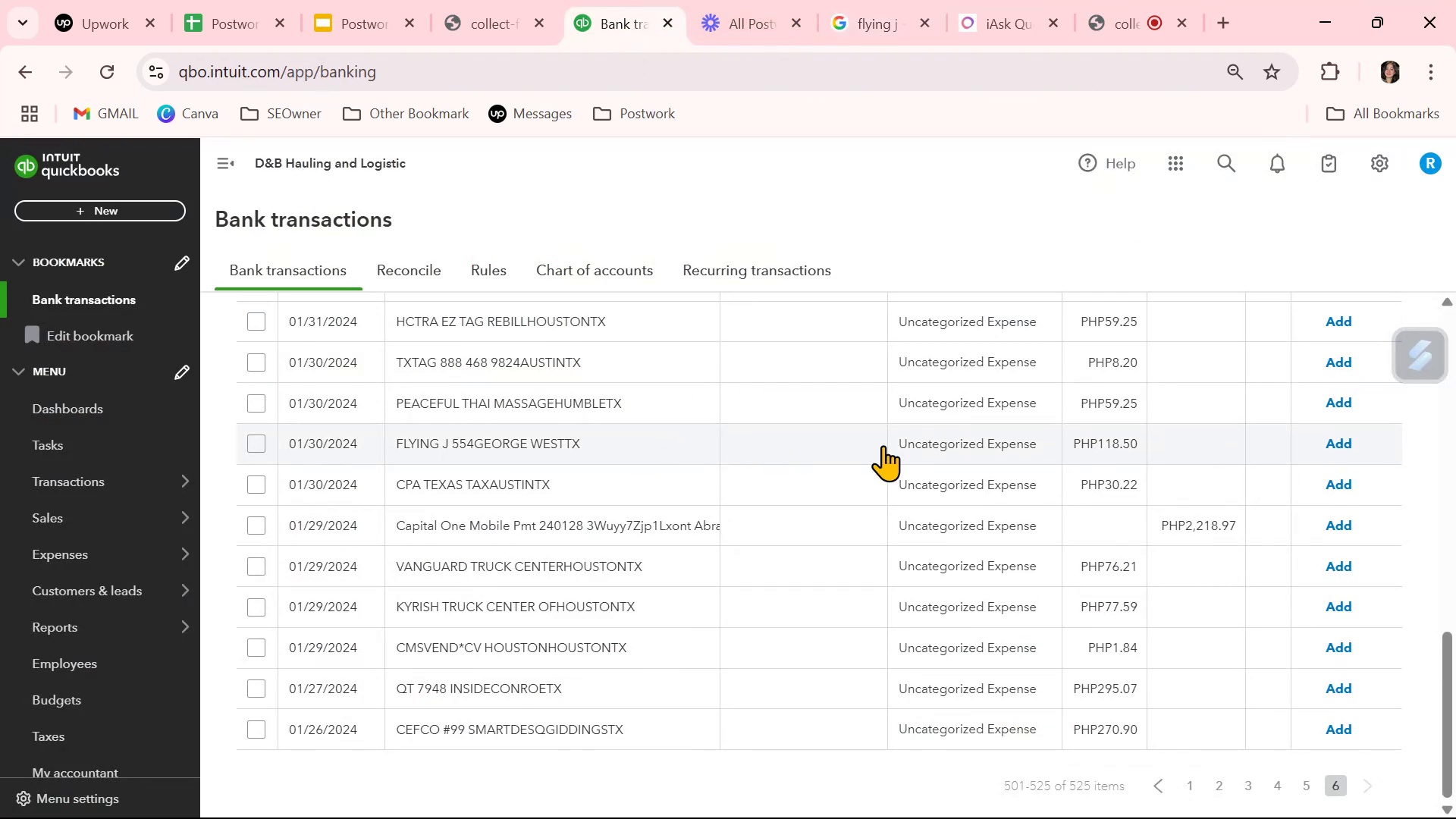 
wait(5.41)
 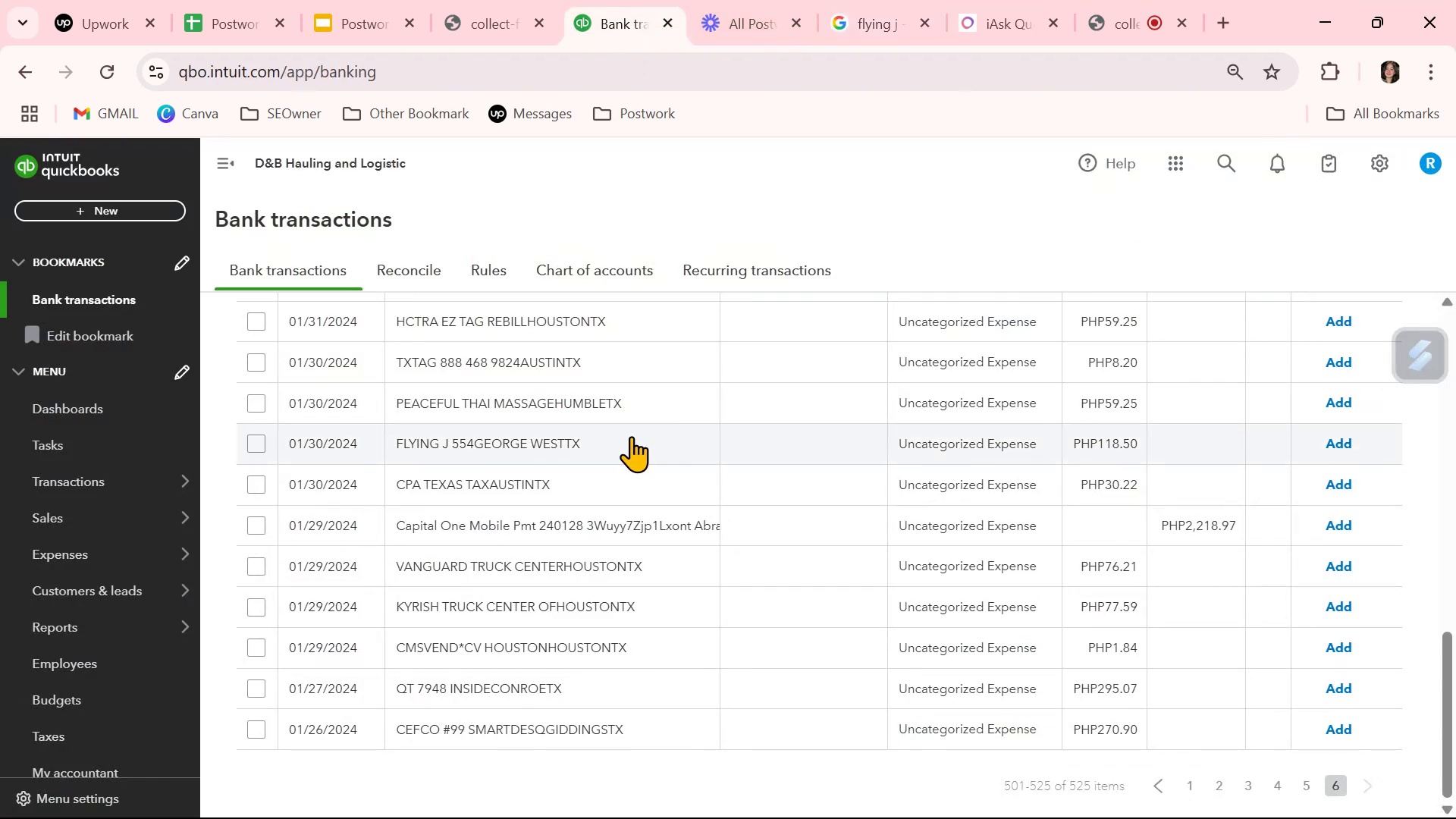 
left_click([937, 446])
 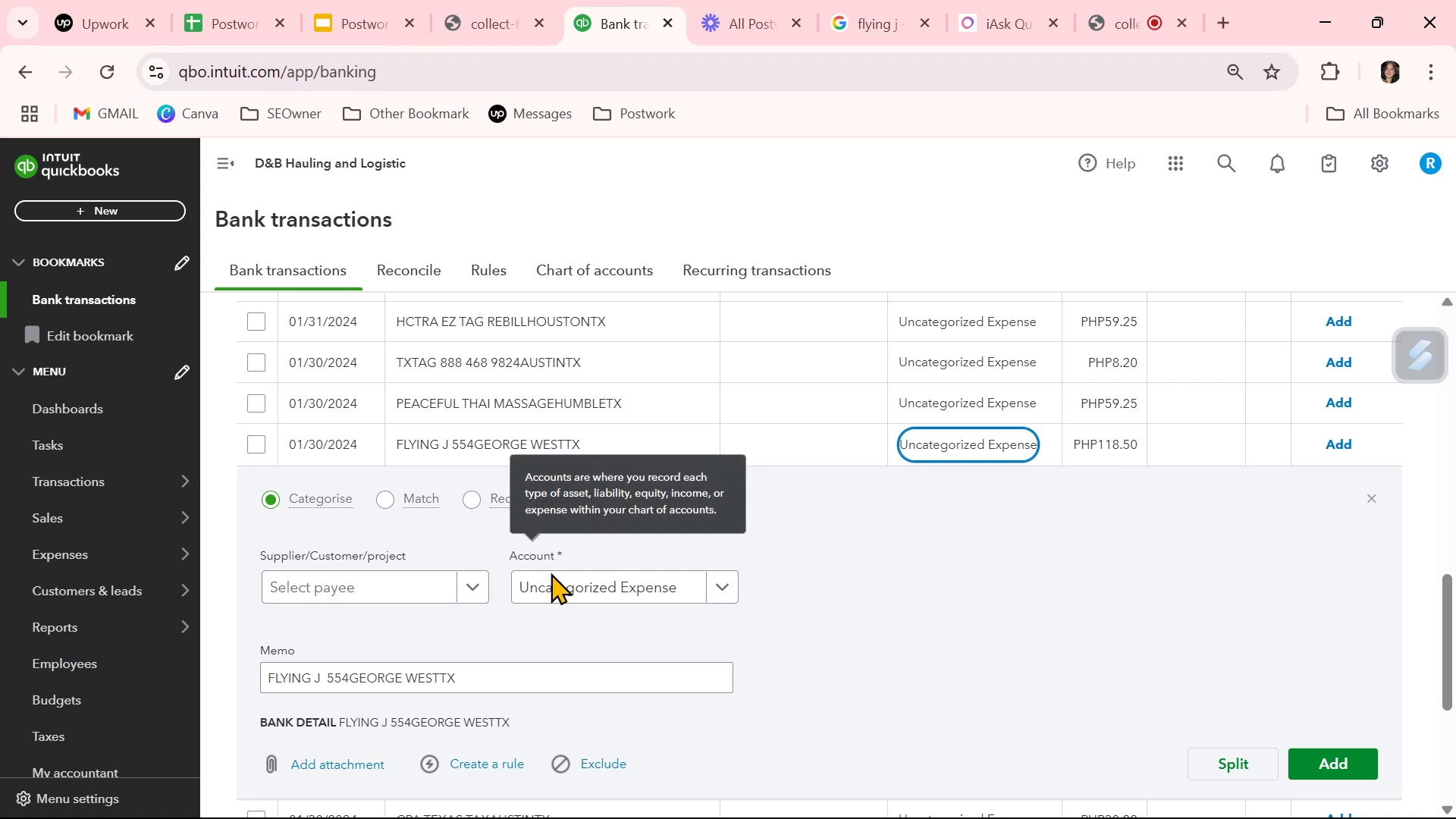 
left_click([552, 582])
 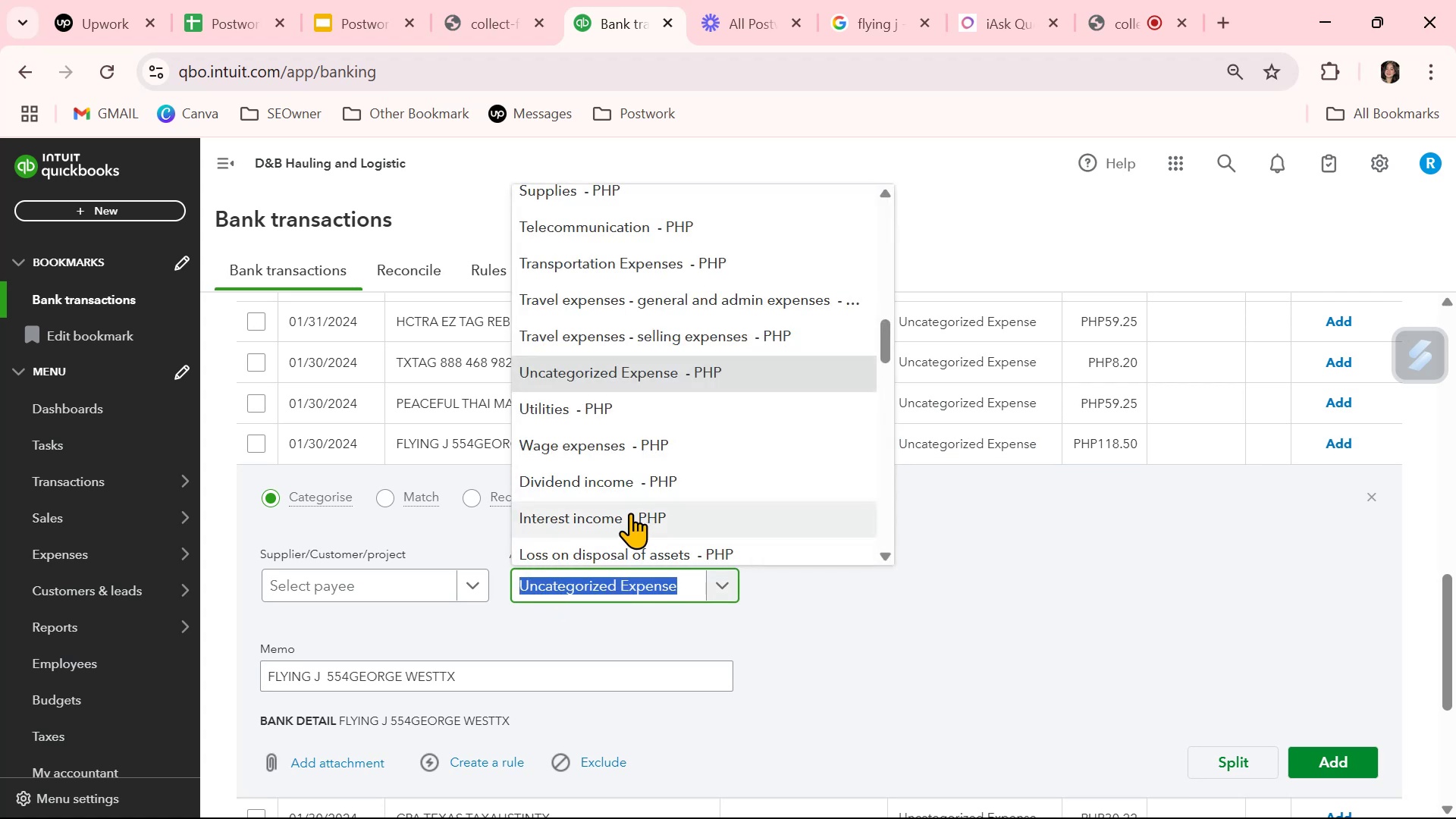 
type(fu)
 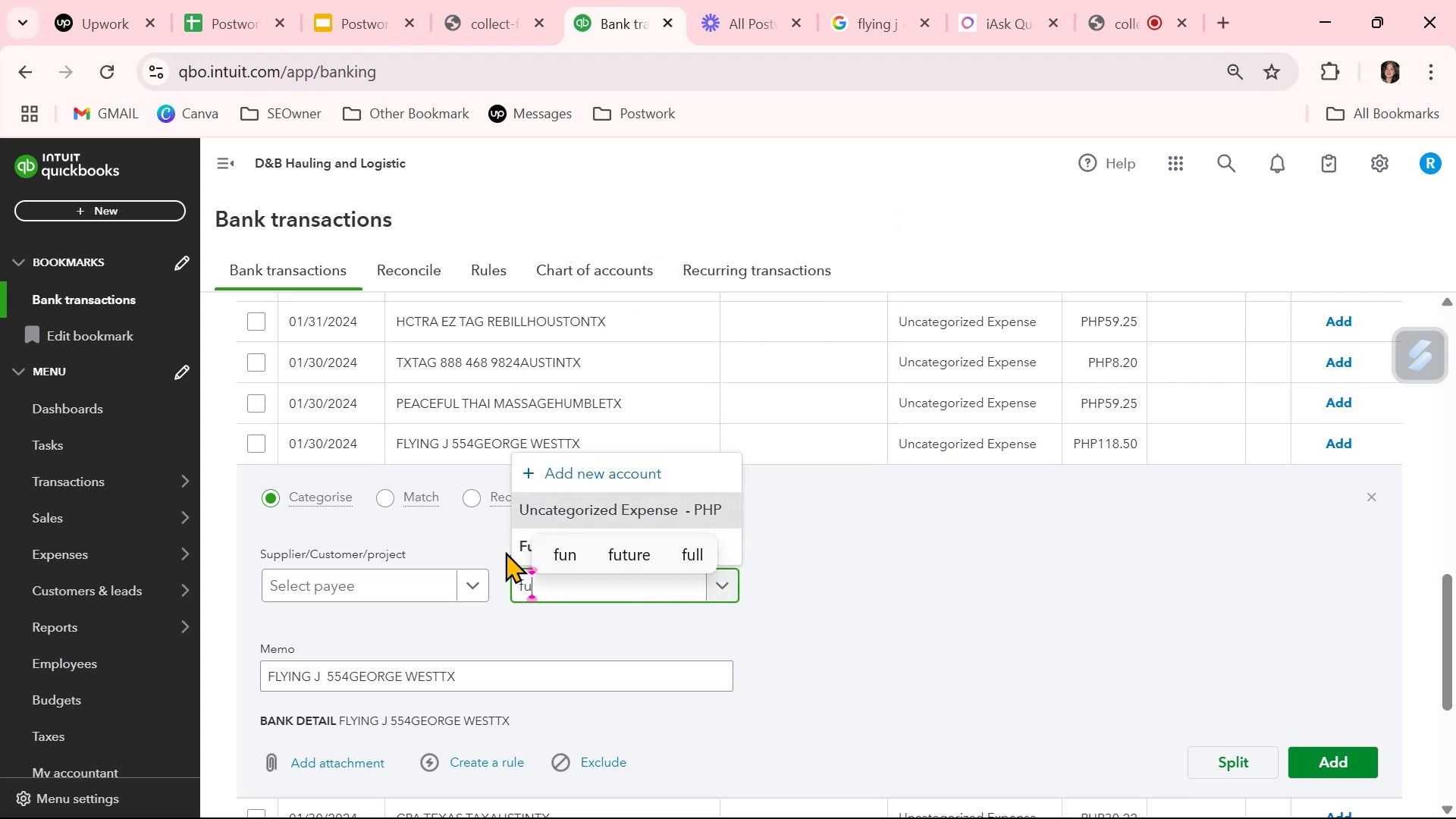 
left_click([518, 551])
 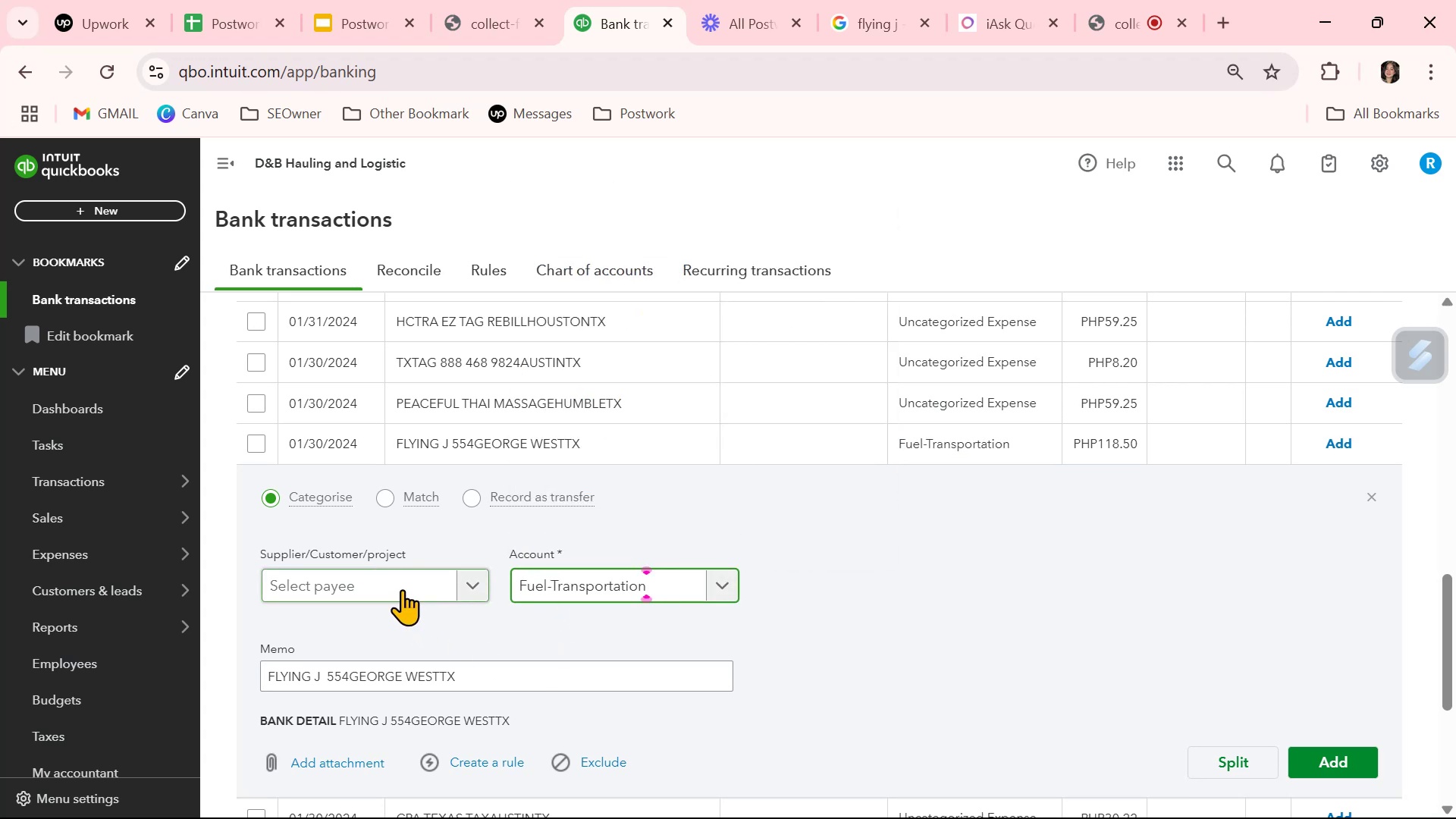 
left_click([402, 589])
 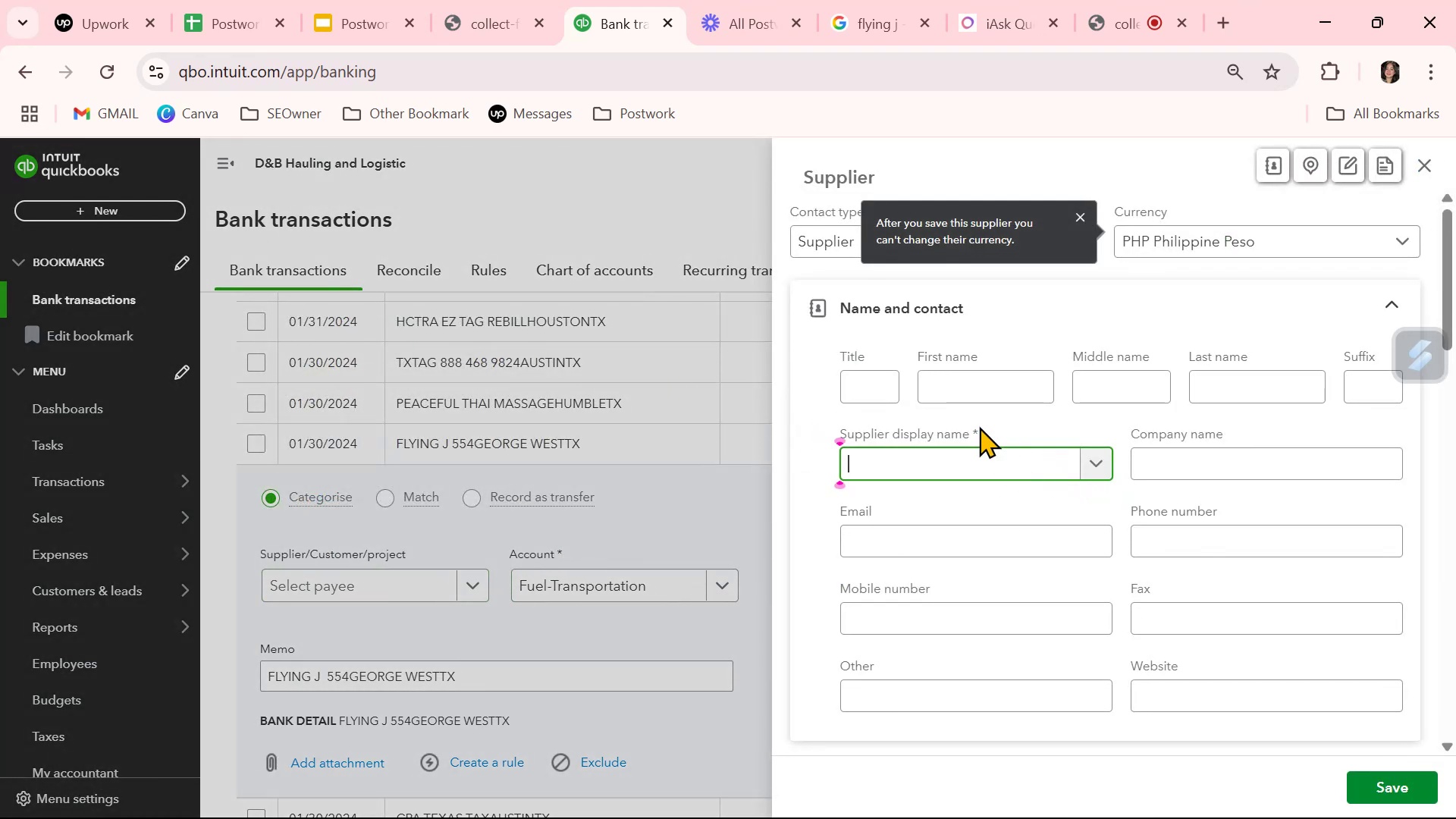 
wait(6.0)
 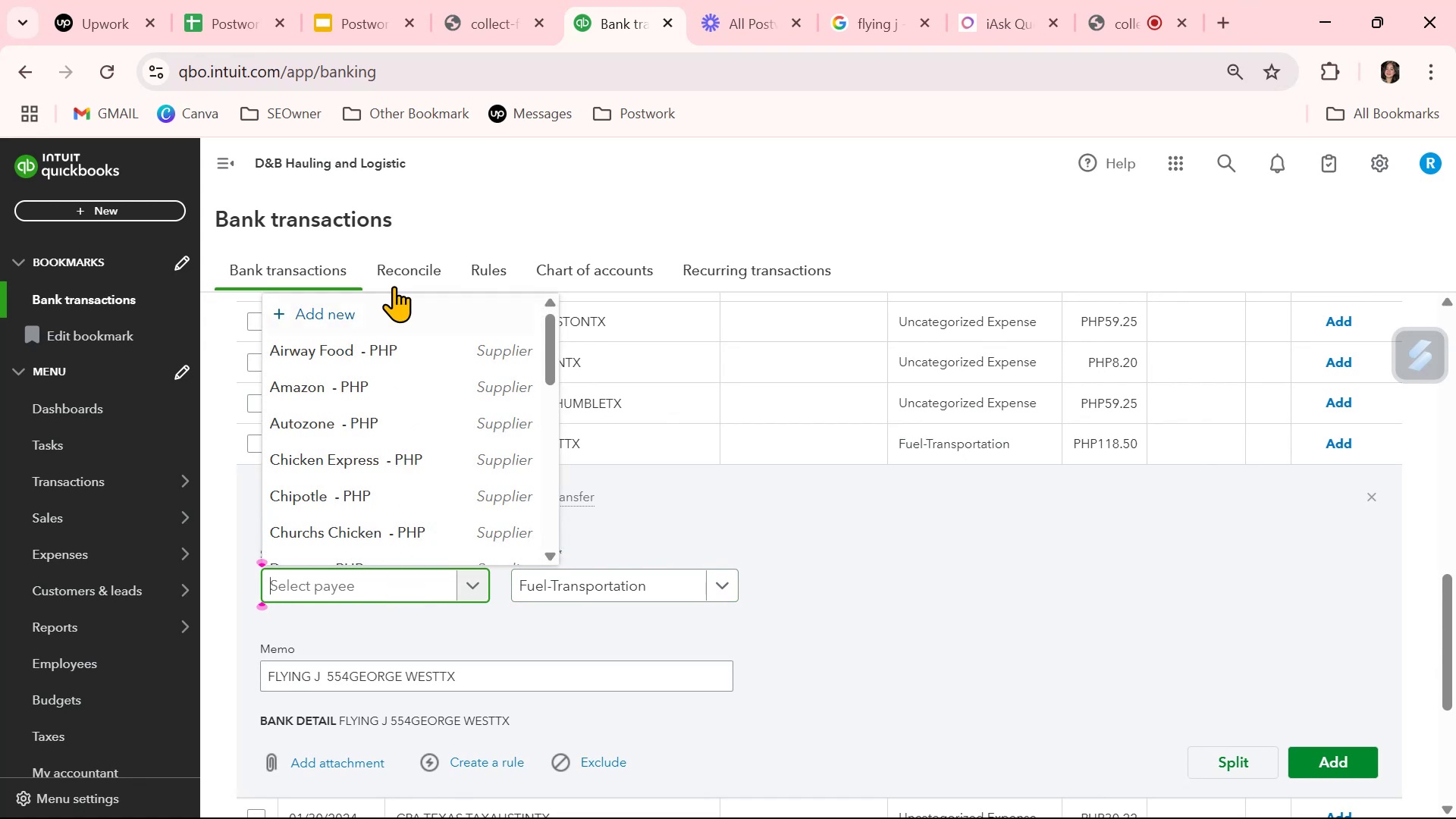 
type(Flying J)
 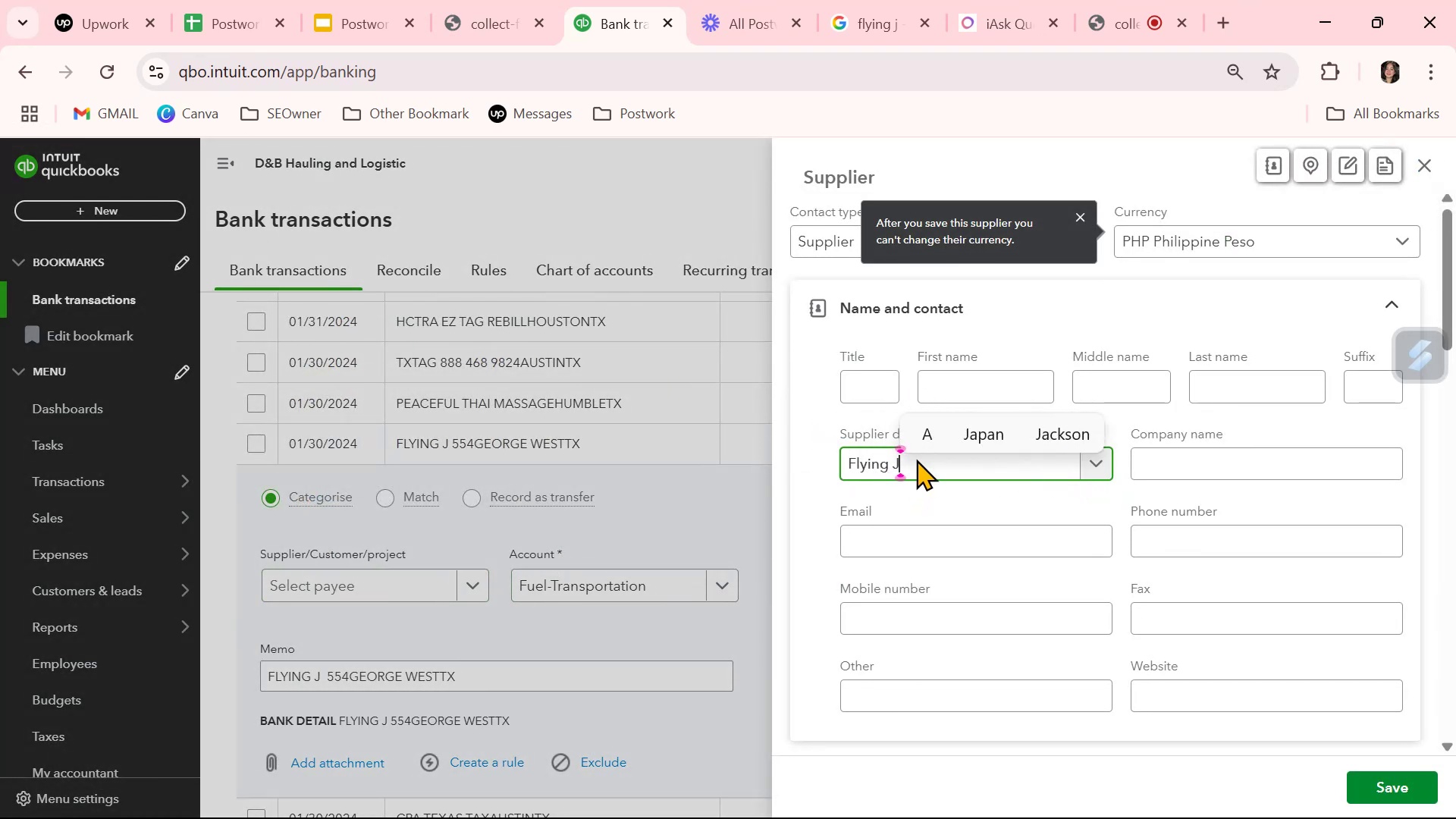 
key(Control+A)
 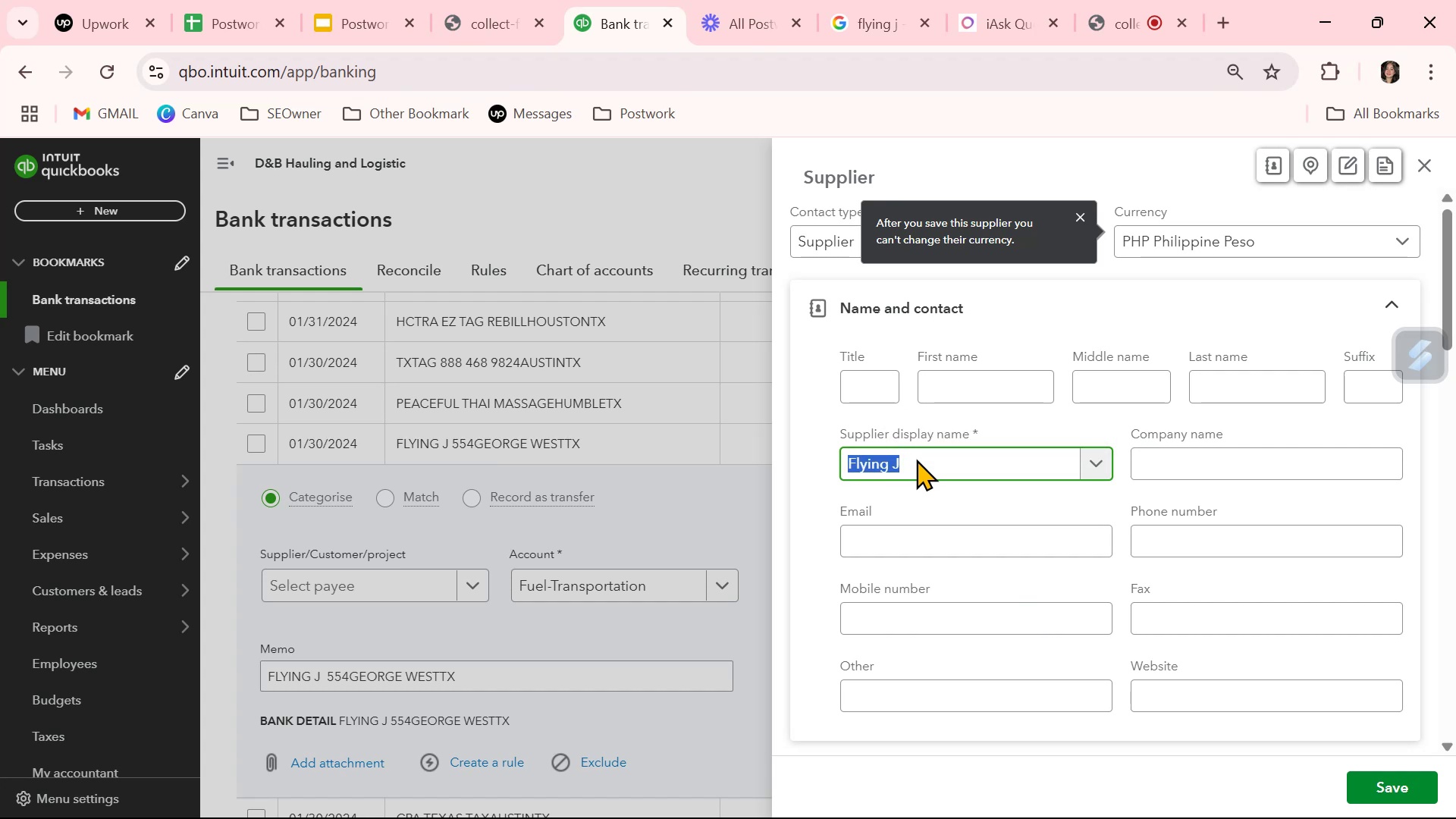 
key(Control+C)
 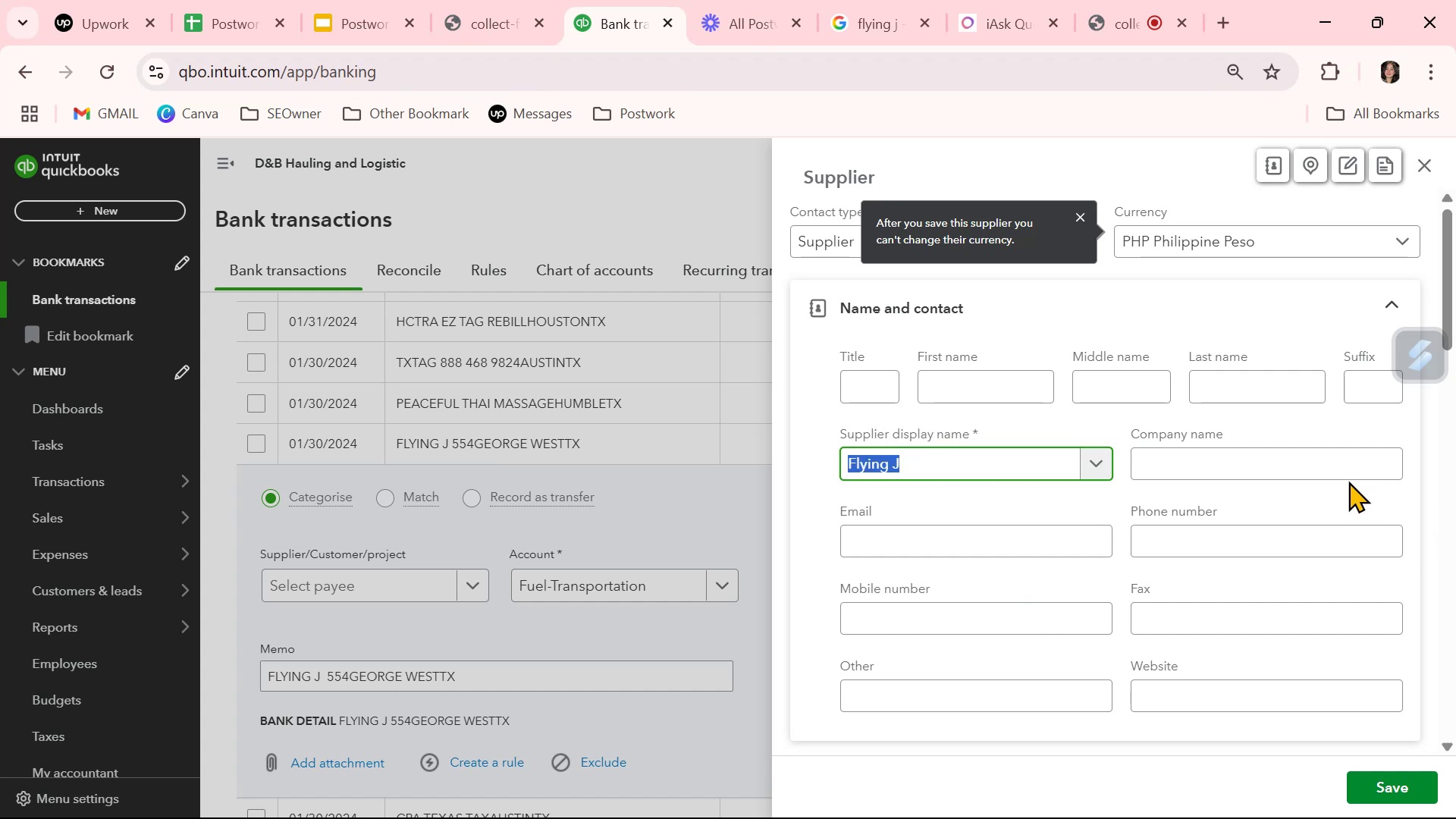 
left_click([1325, 463])
 